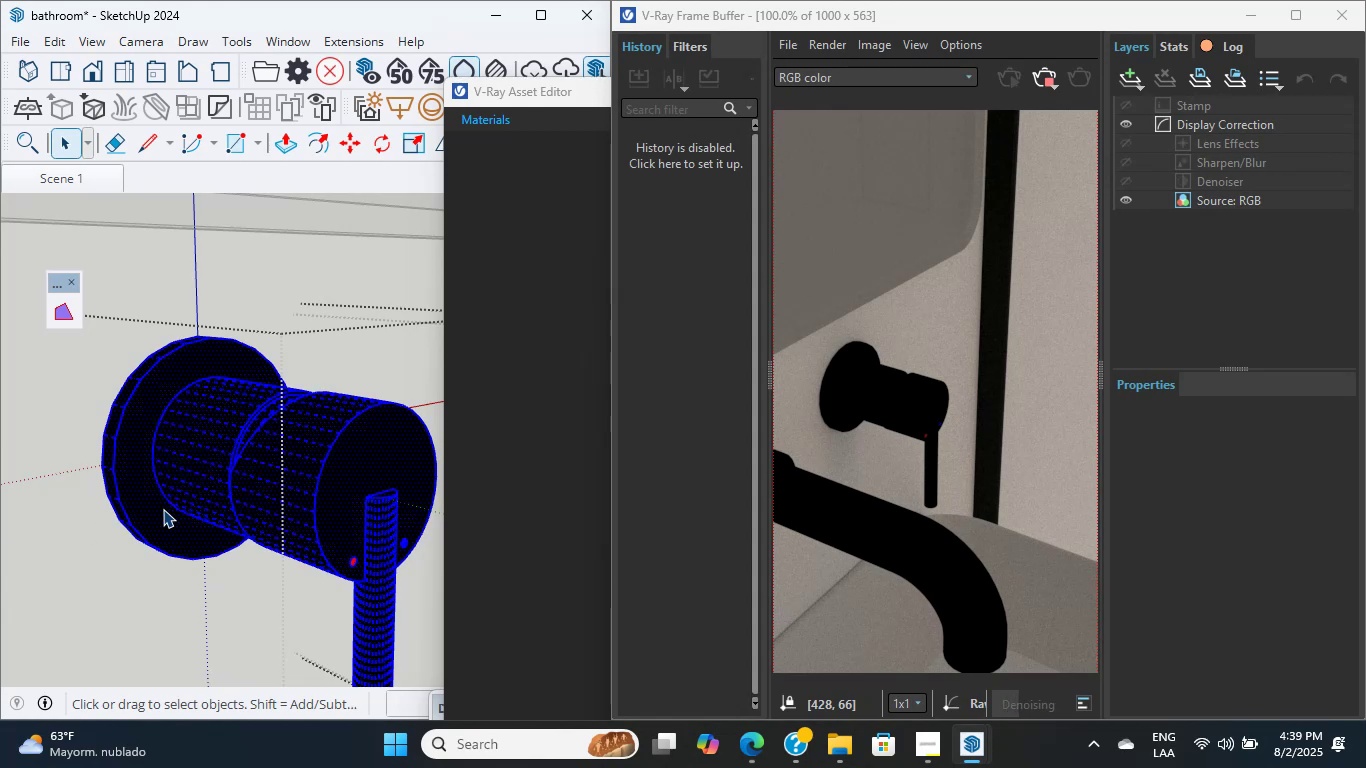 
triple_click([163, 509])
 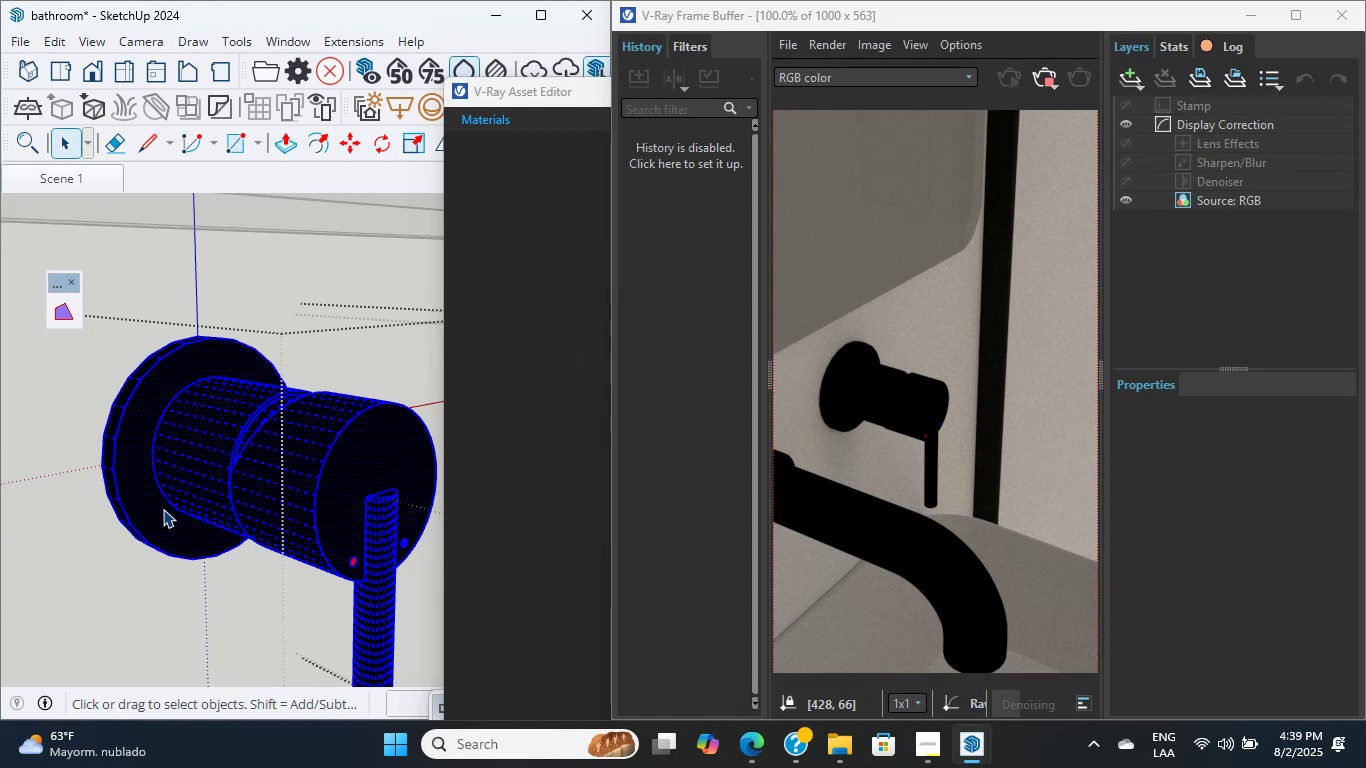 
scroll: coordinate [163, 507], scroll_direction: up, amount: 8.0
 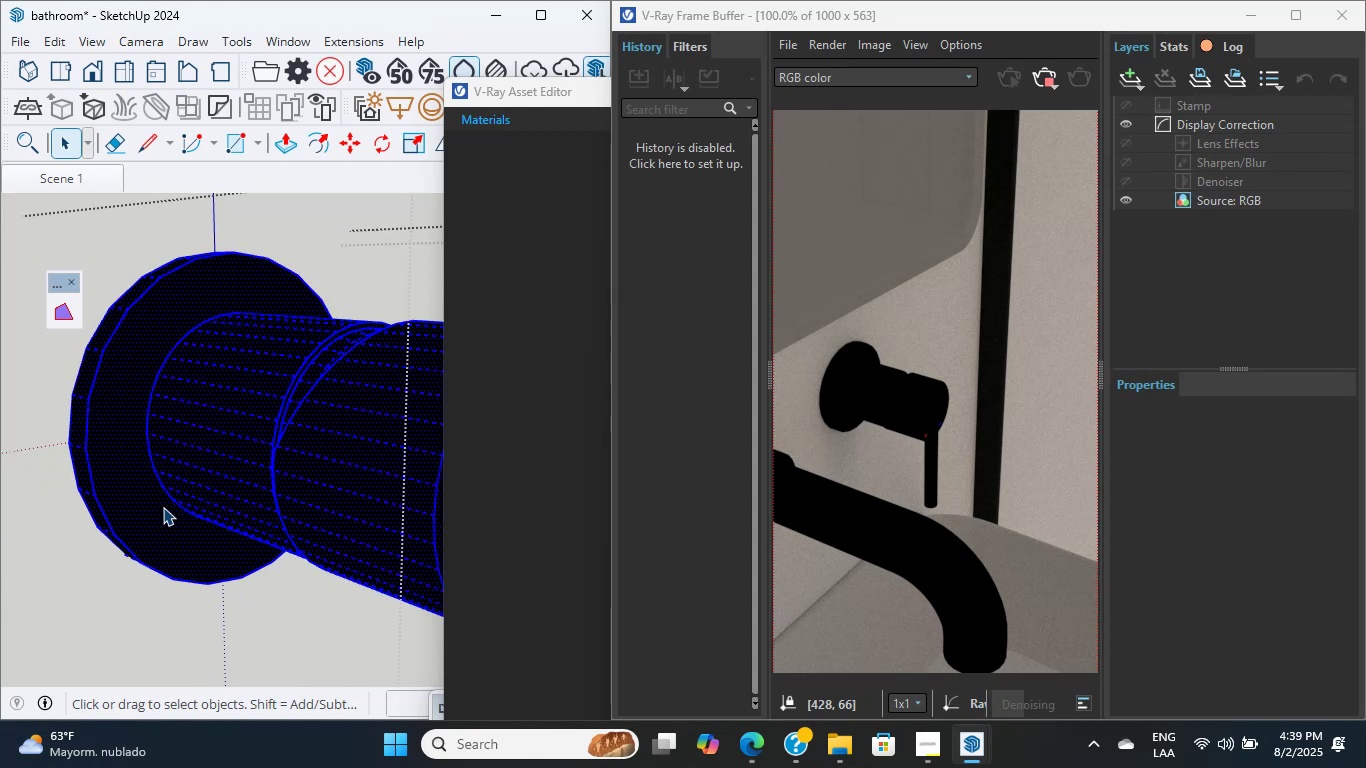 
double_click([163, 507])
 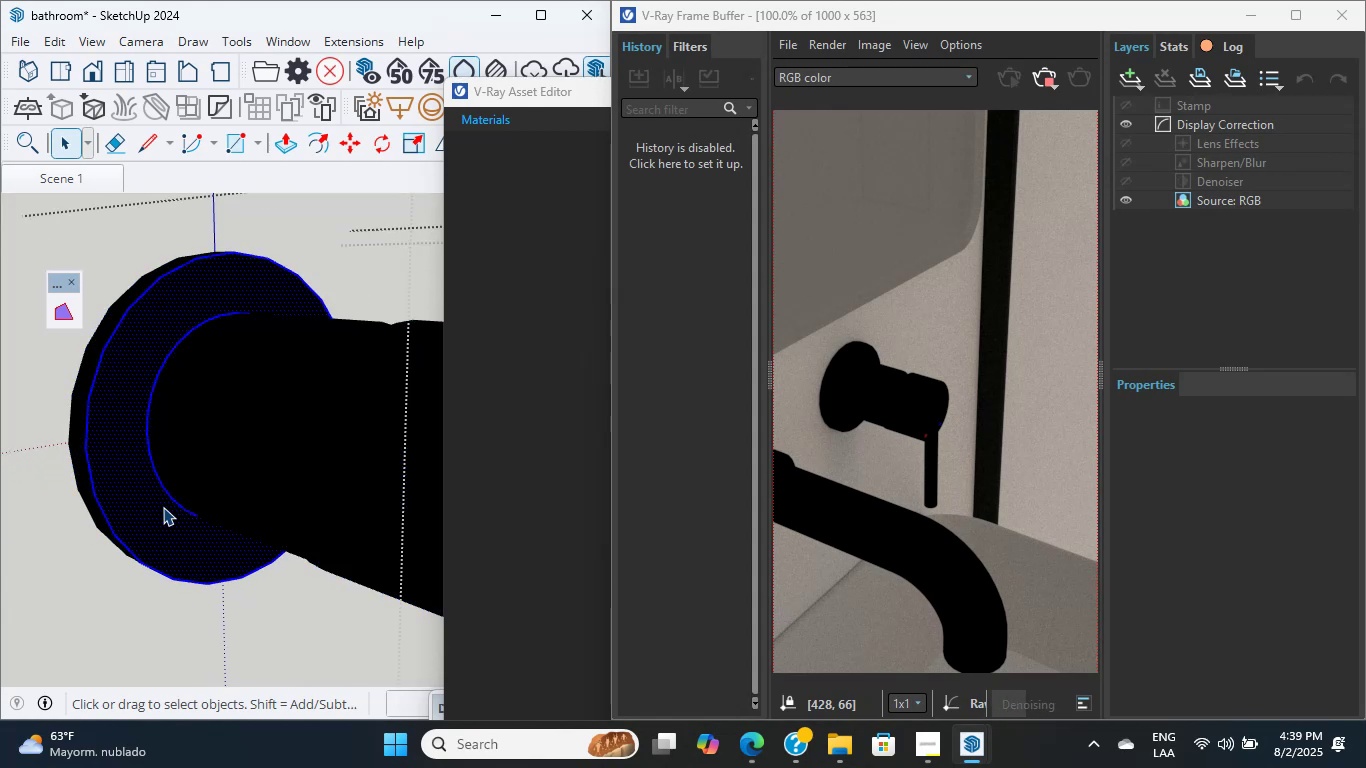 
double_click([163, 507])
 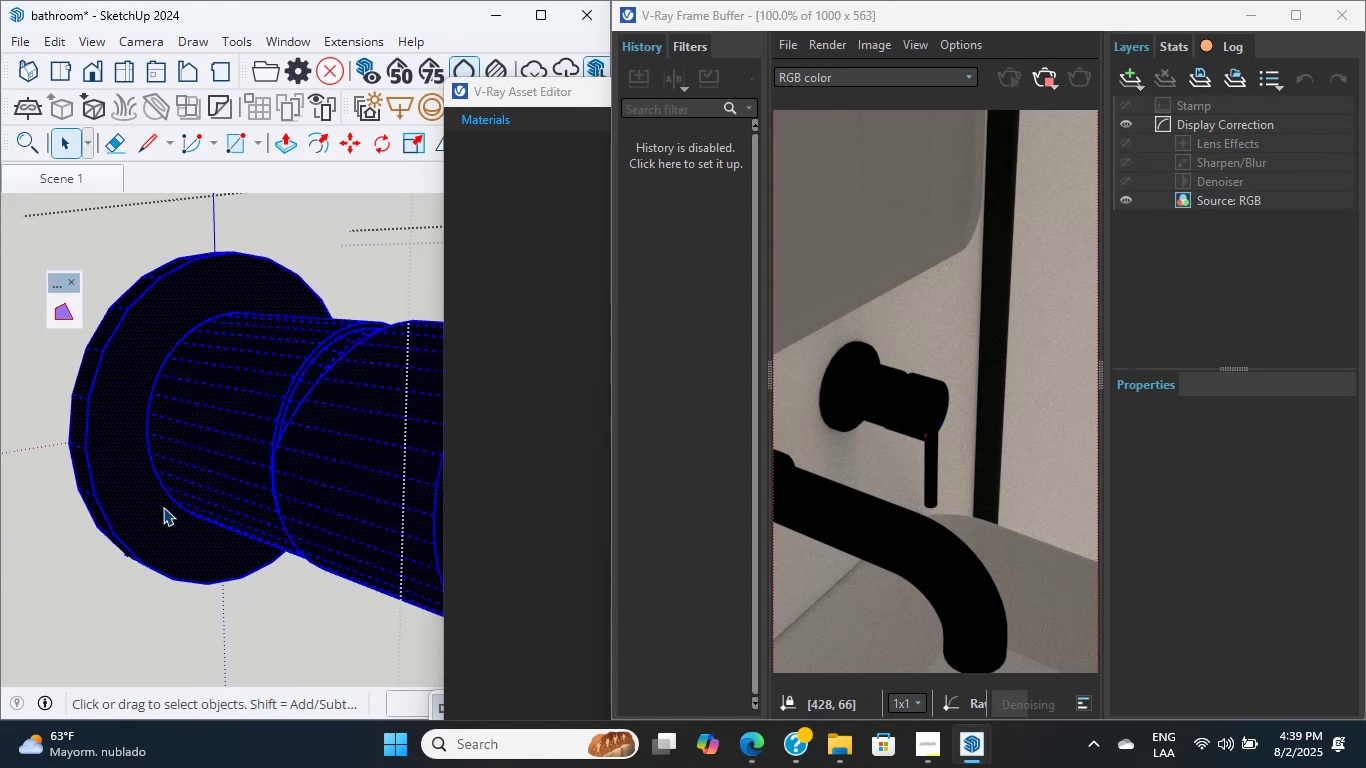 
triple_click([163, 507])
 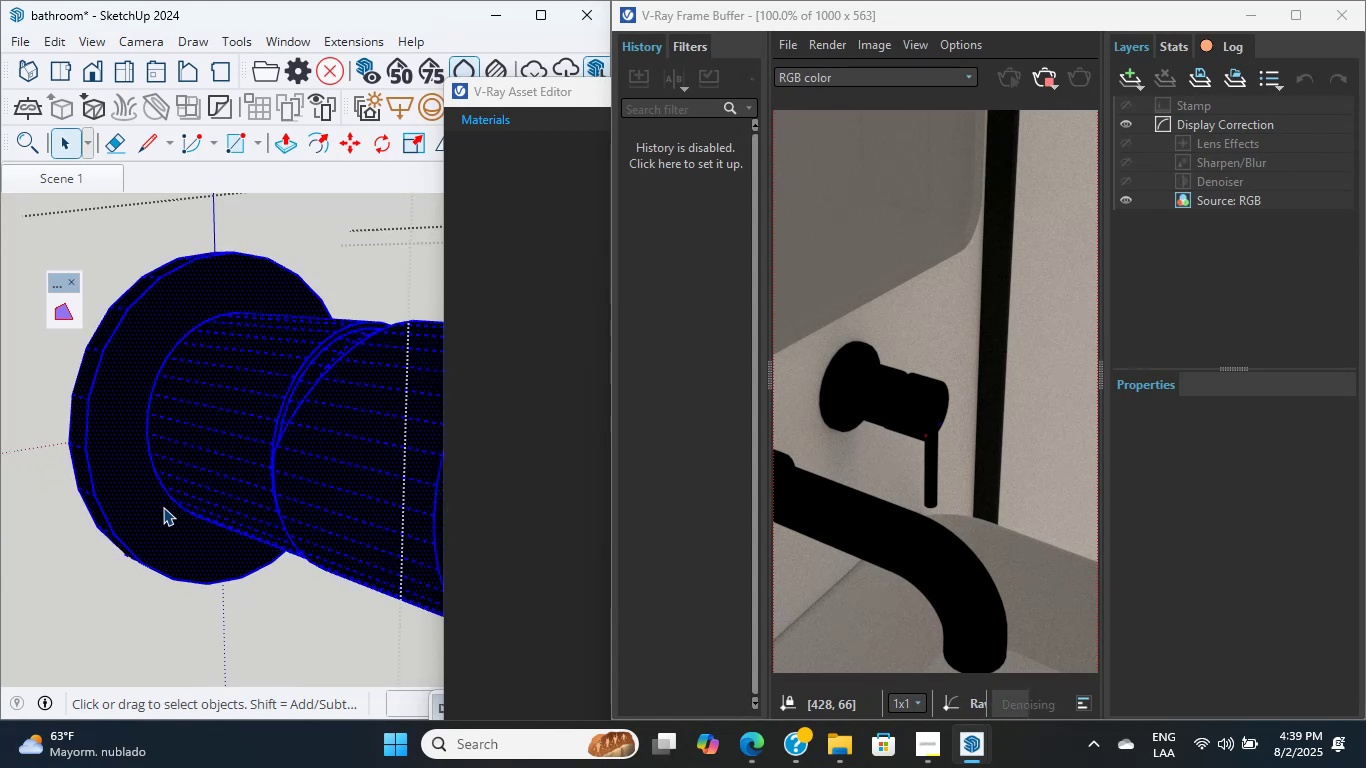 
triple_click([163, 507])
 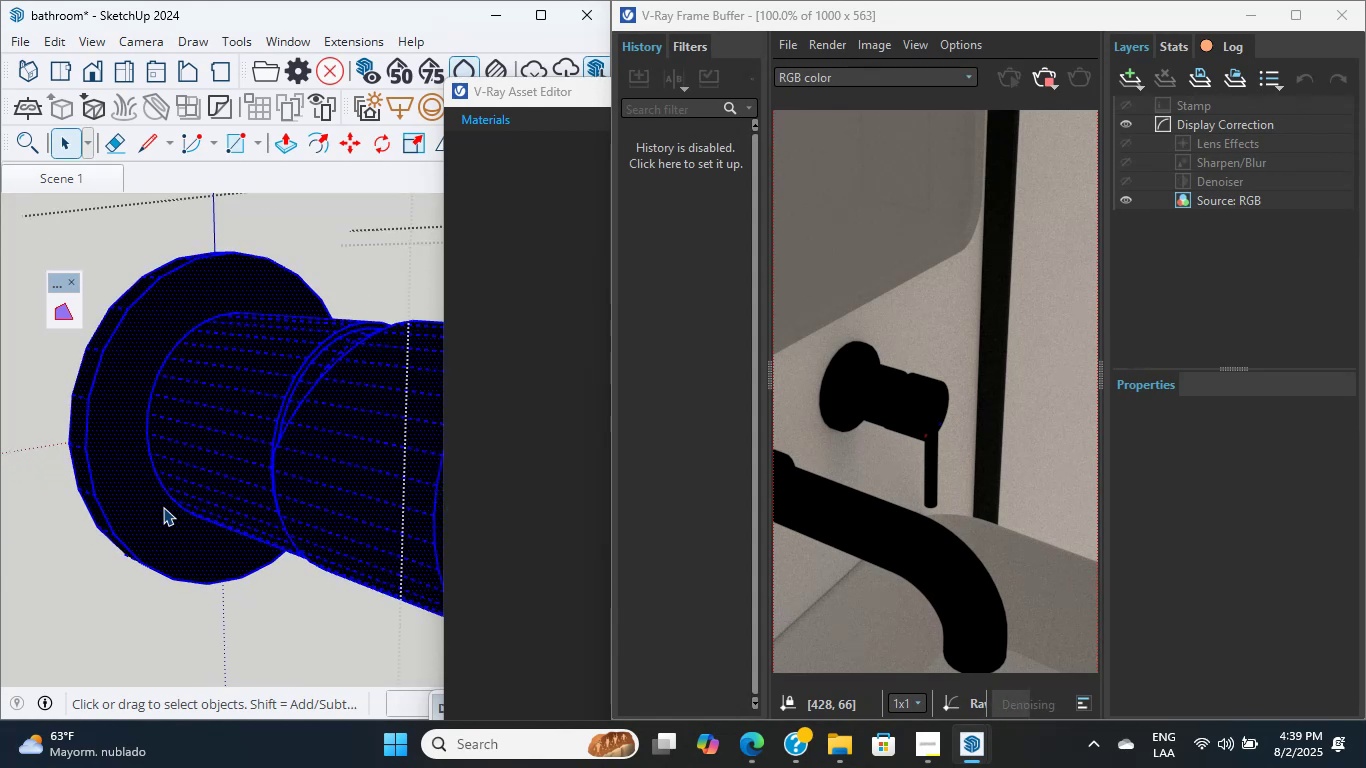 
triple_click([163, 507])
 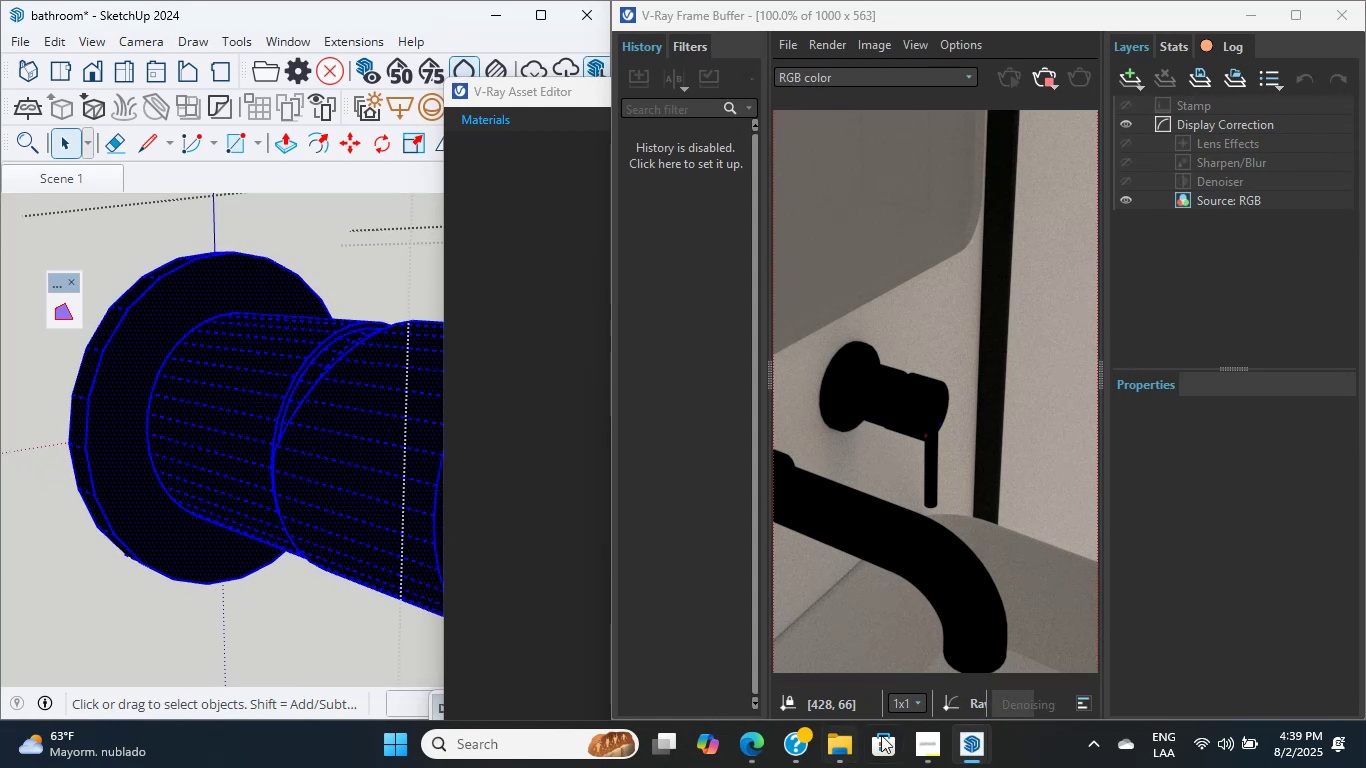 
left_click([953, 749])
 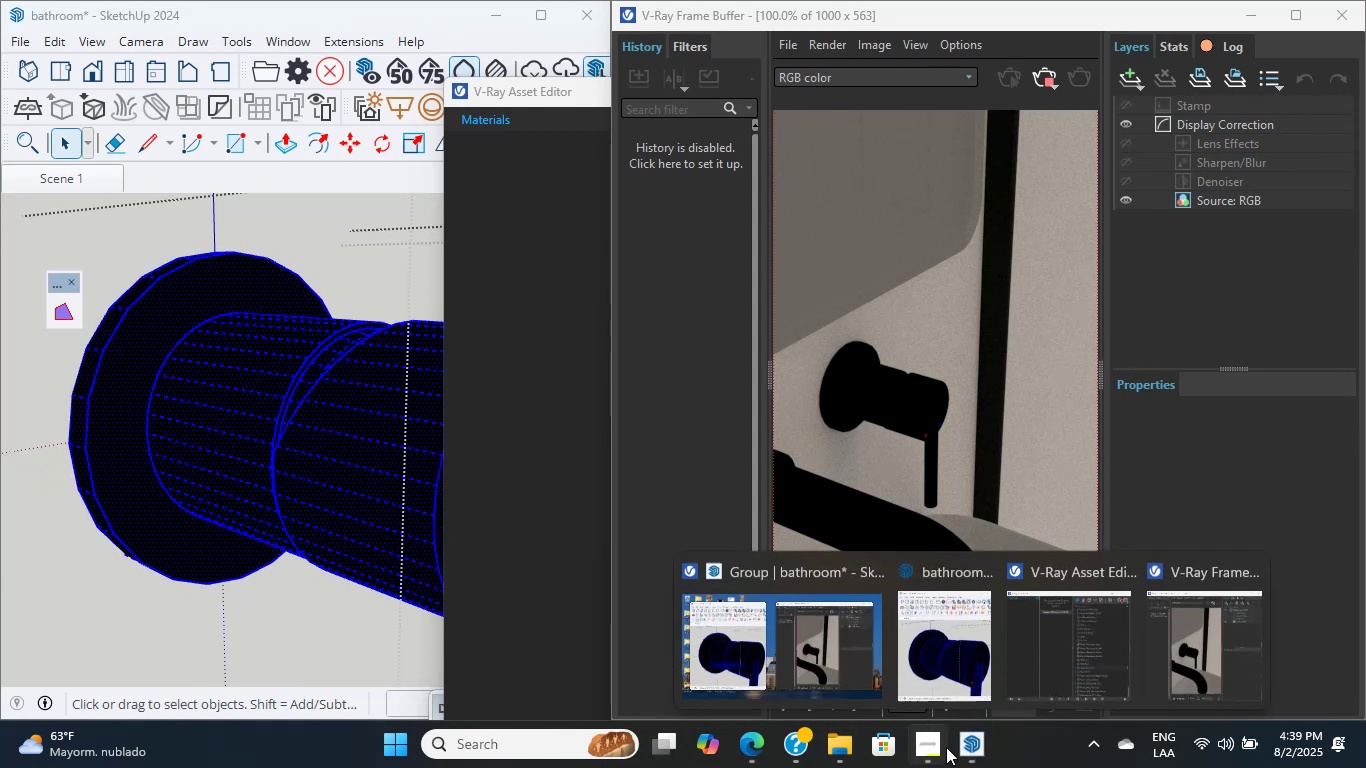 
left_click([945, 746])
 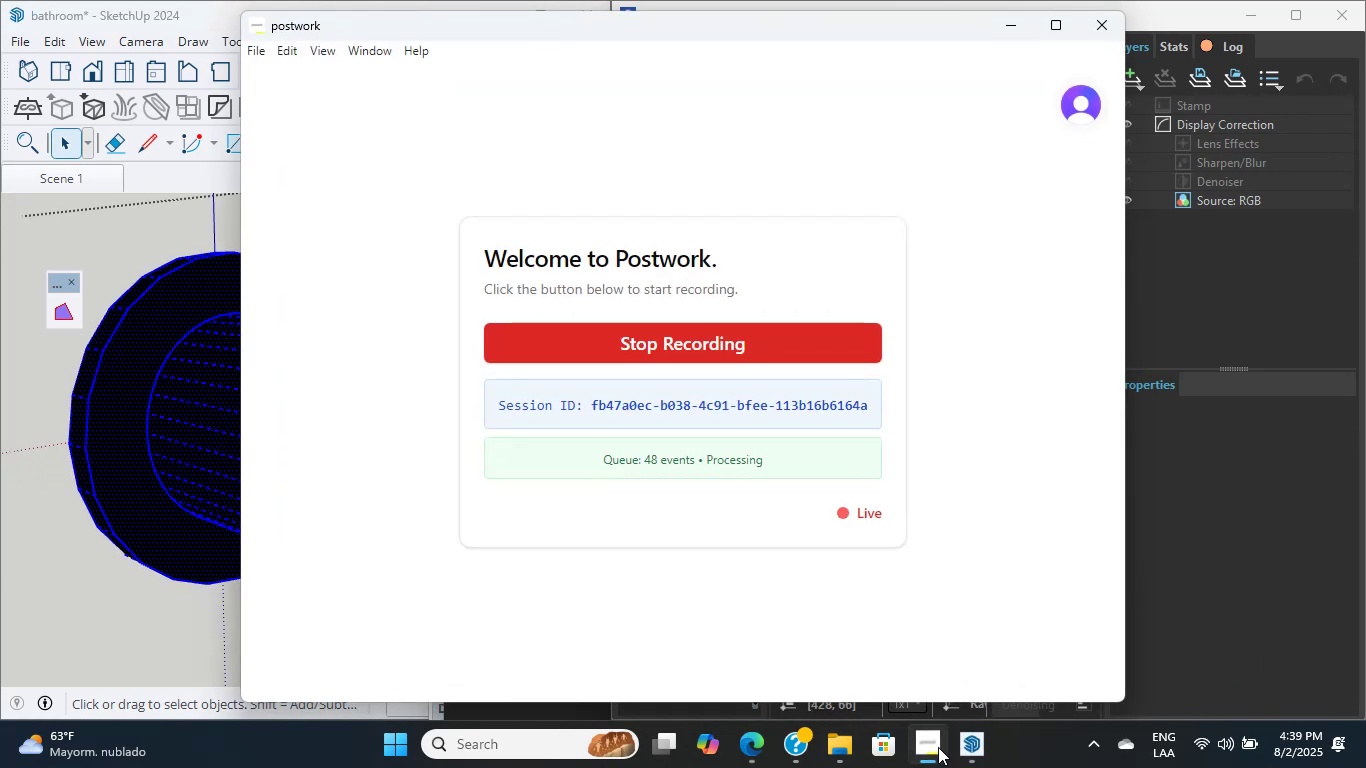 
left_click([938, 747])
 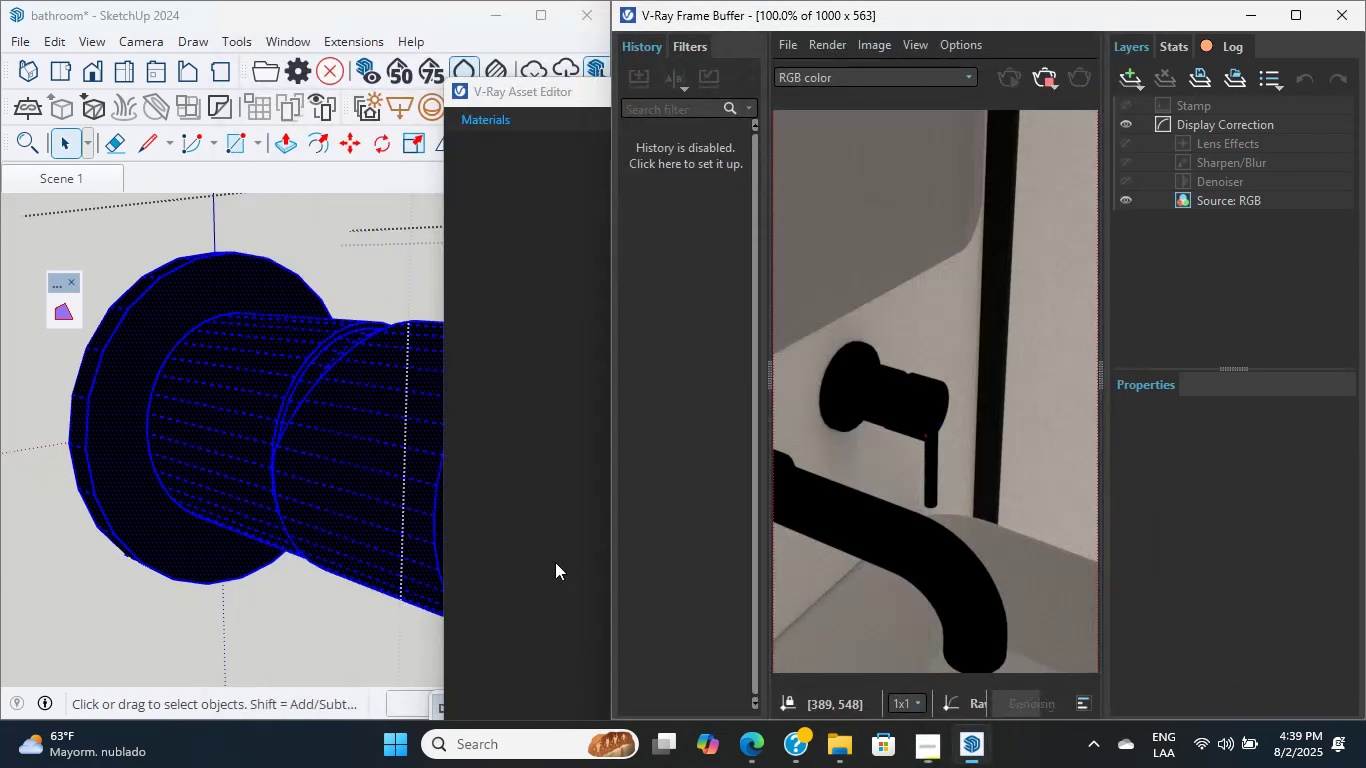 
scroll: coordinate [194, 450], scroll_direction: up, amount: 7.0
 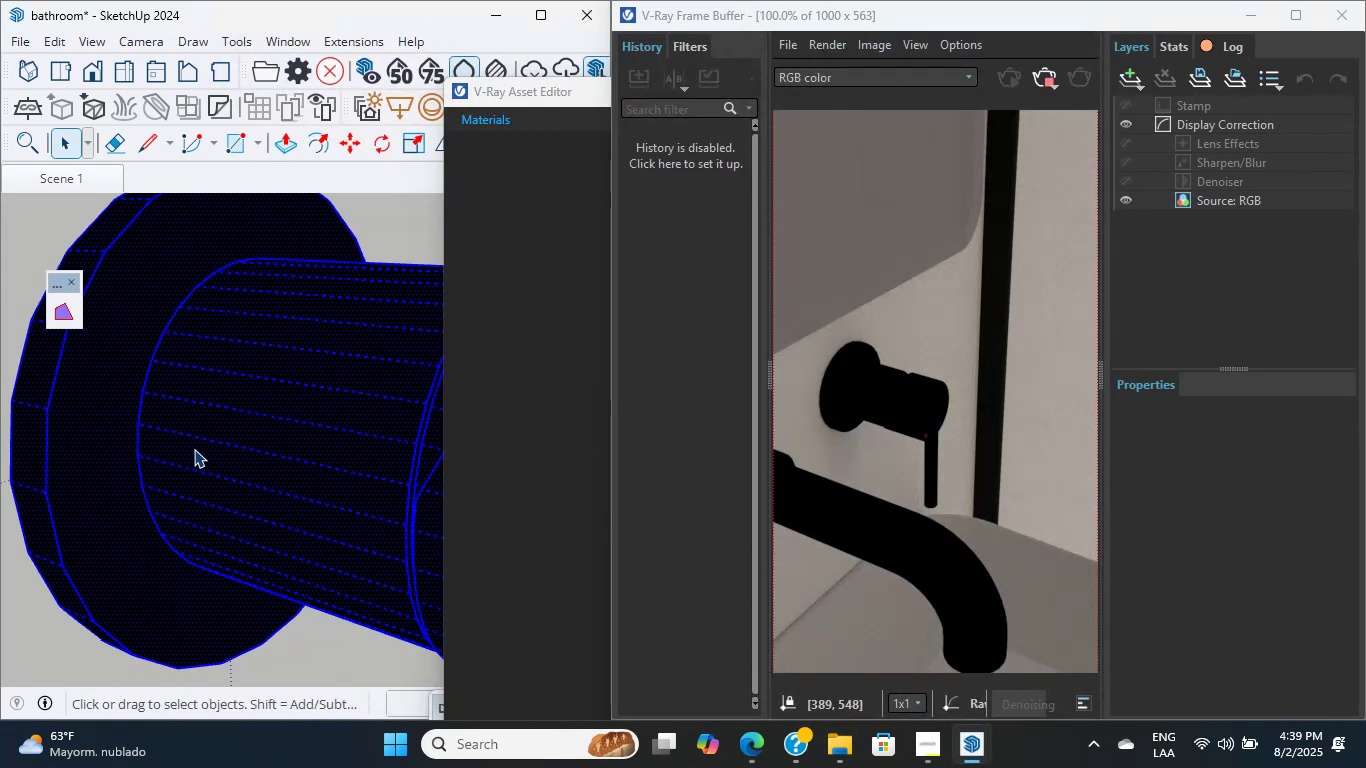 
double_click([194, 449])
 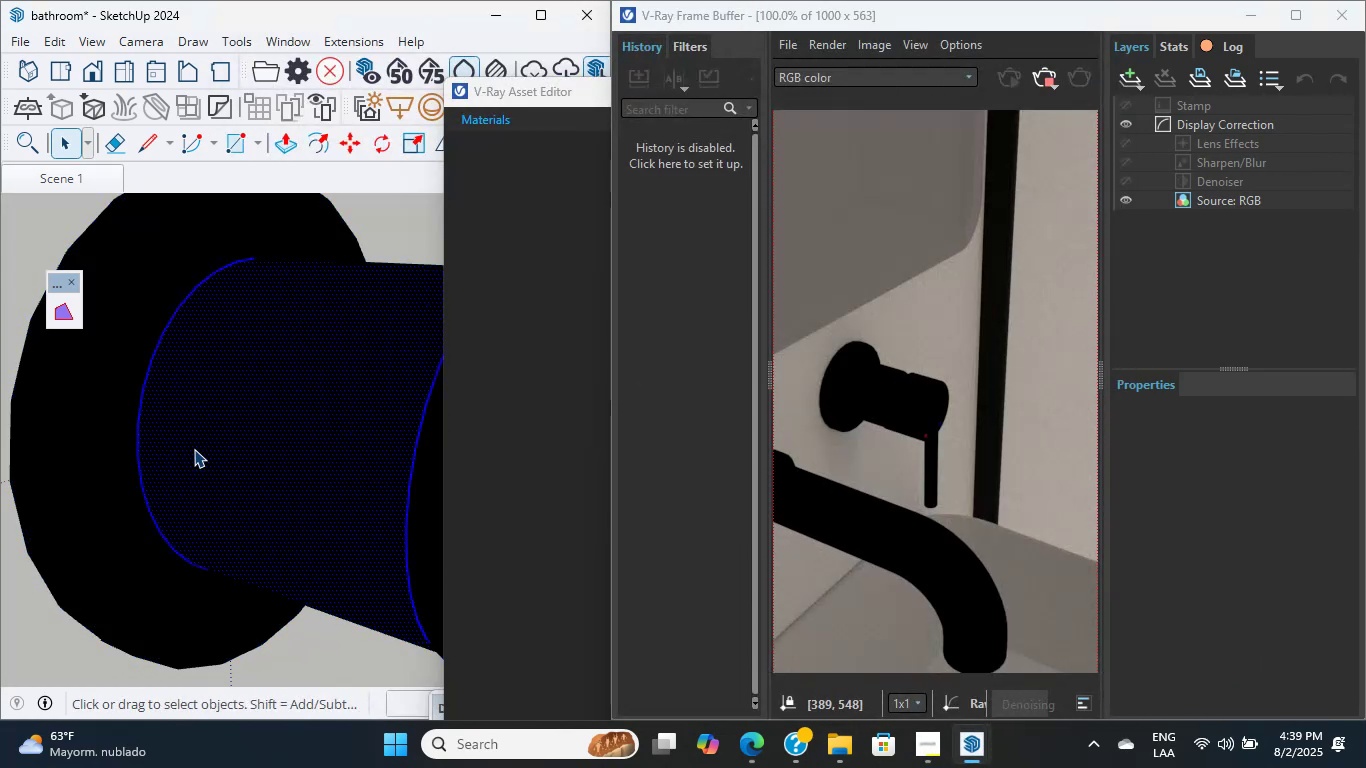 
triple_click([194, 449])
 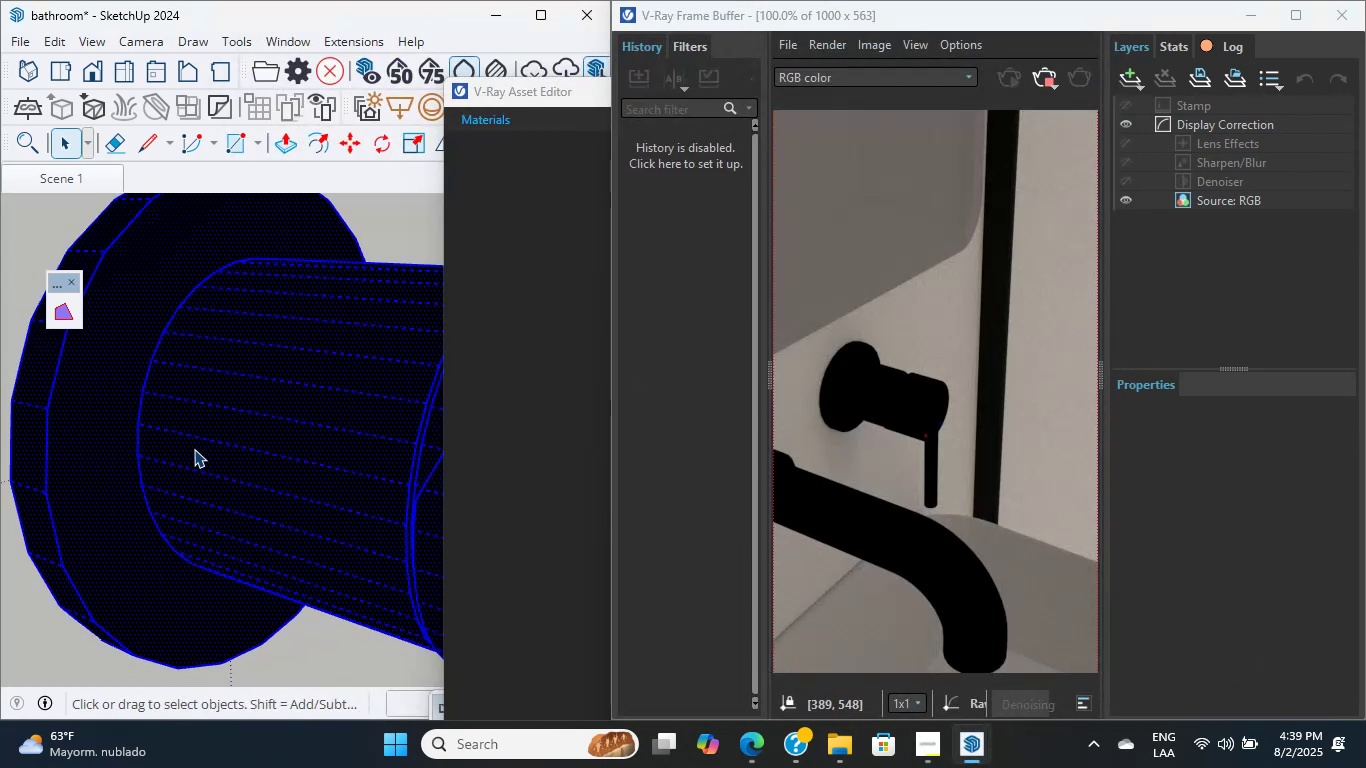 
triple_click([194, 449])
 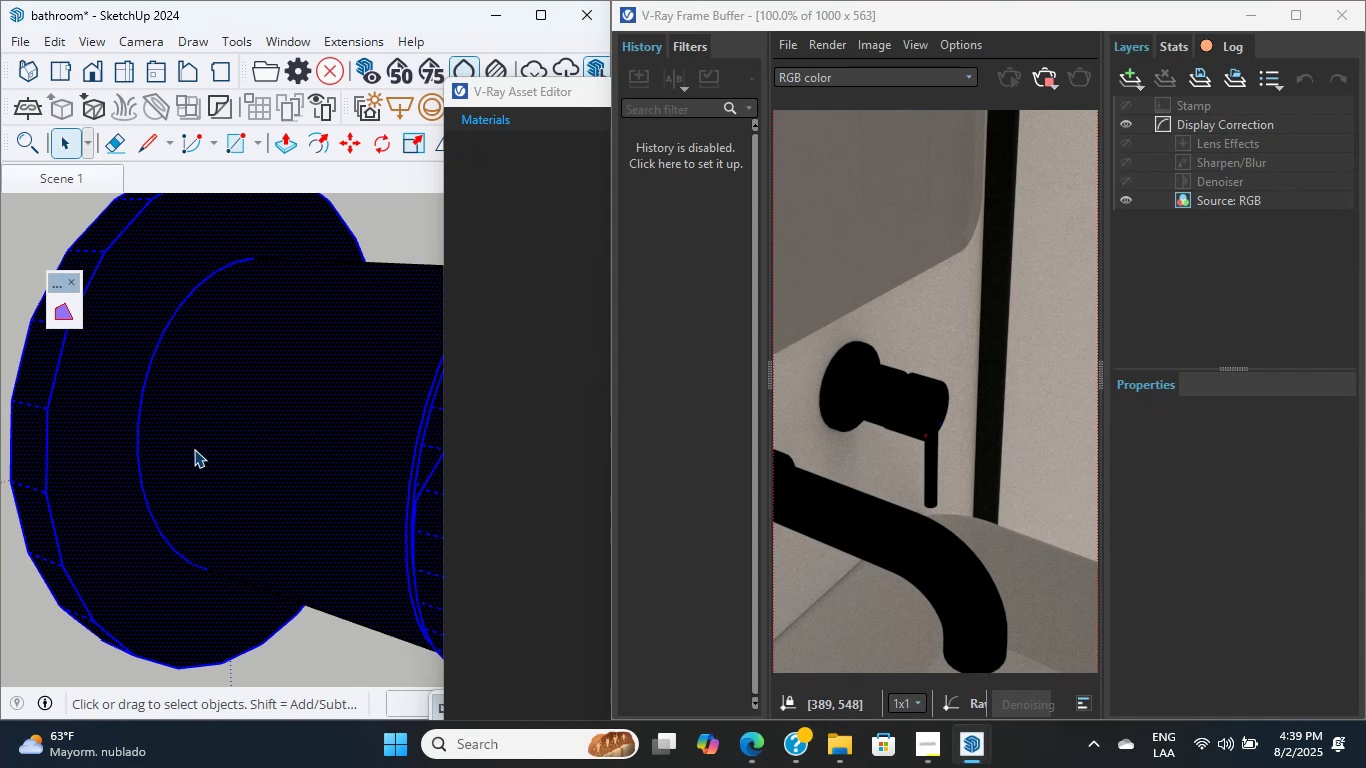 
double_click([194, 449])
 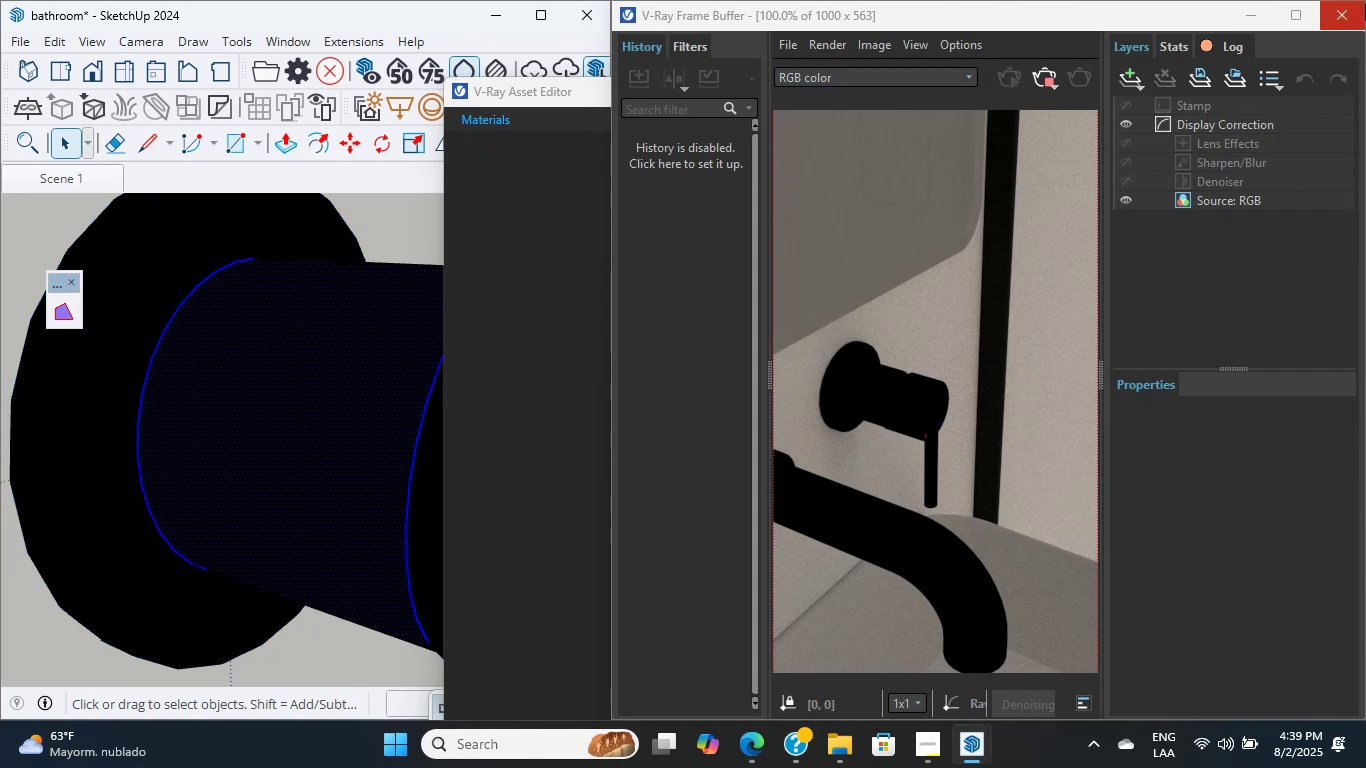 
left_click([1340, 10])
 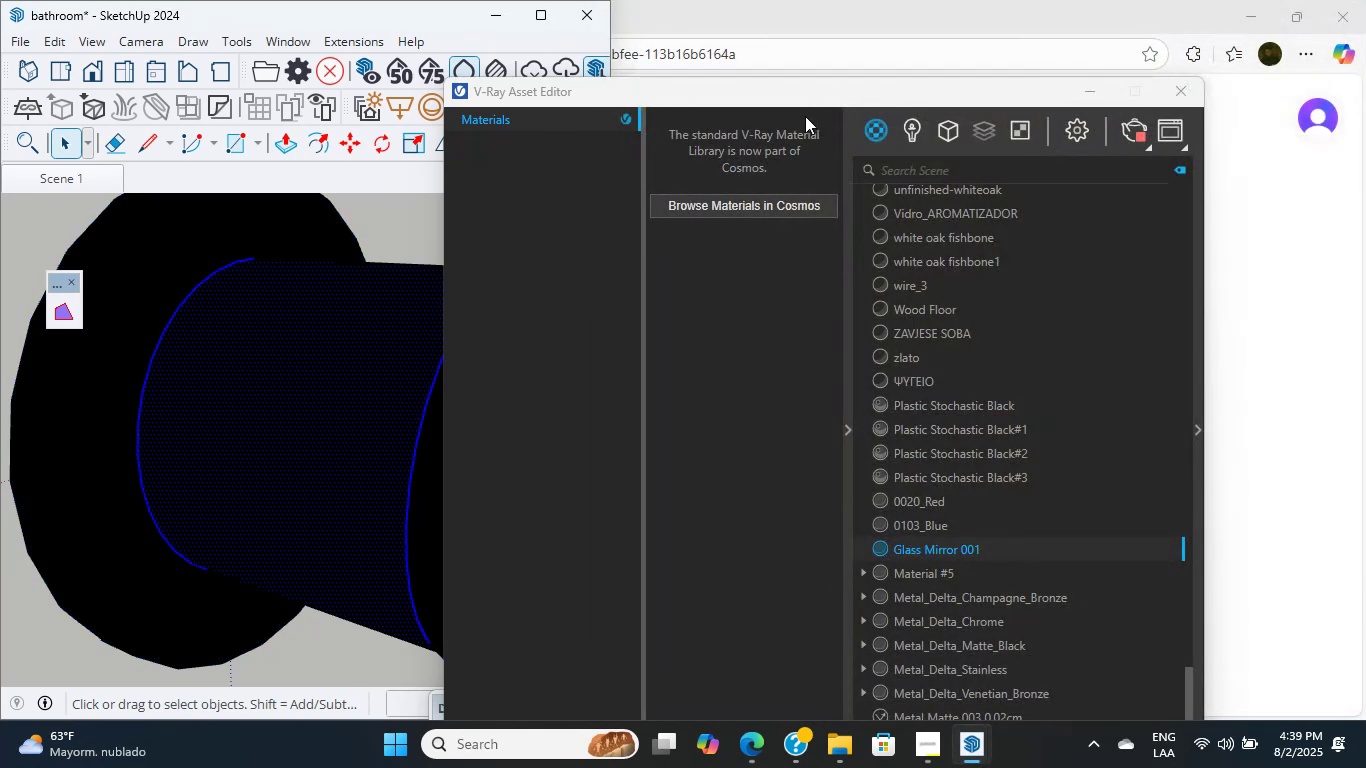 
left_click_drag(start_coordinate=[812, 101], to_coordinate=[855, 188])
 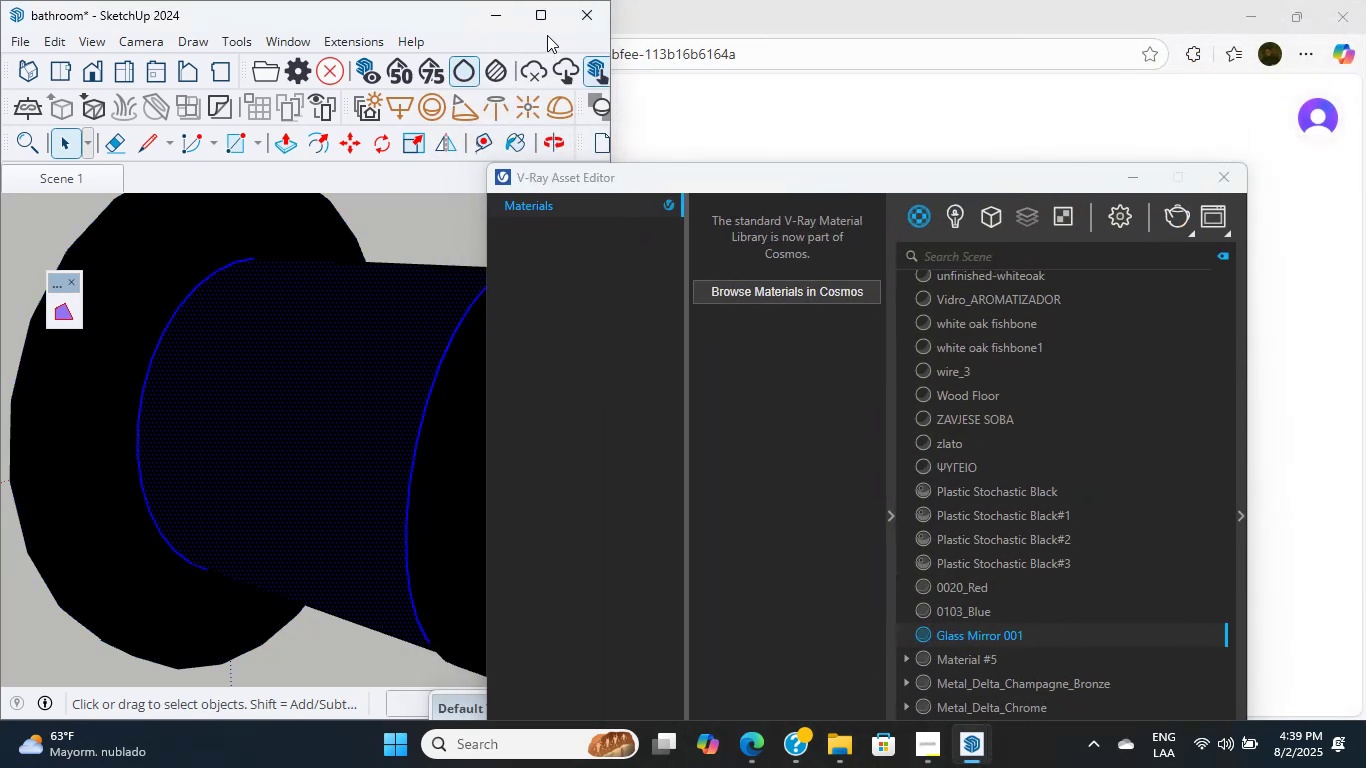 
double_click([547, 19])
 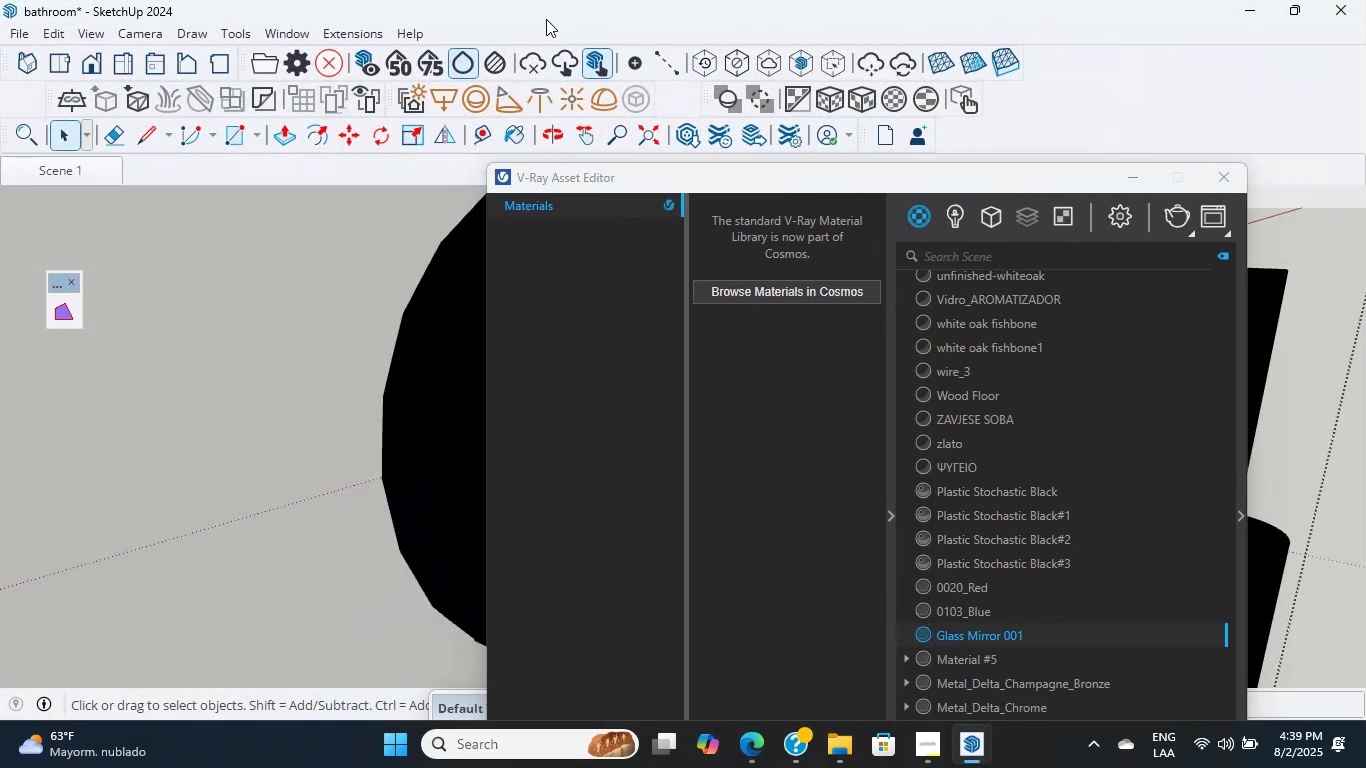 
wait(5.73)
 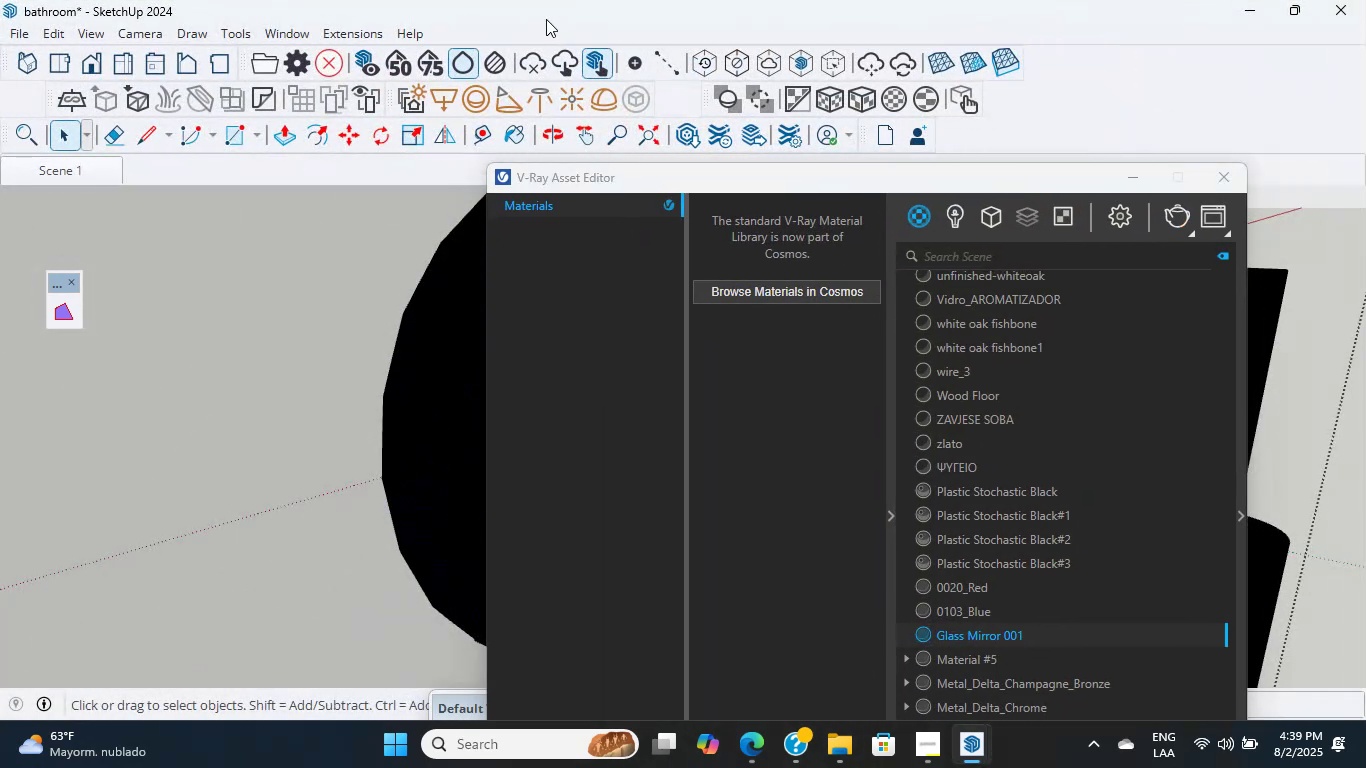 
mouse_move([195, 112])
 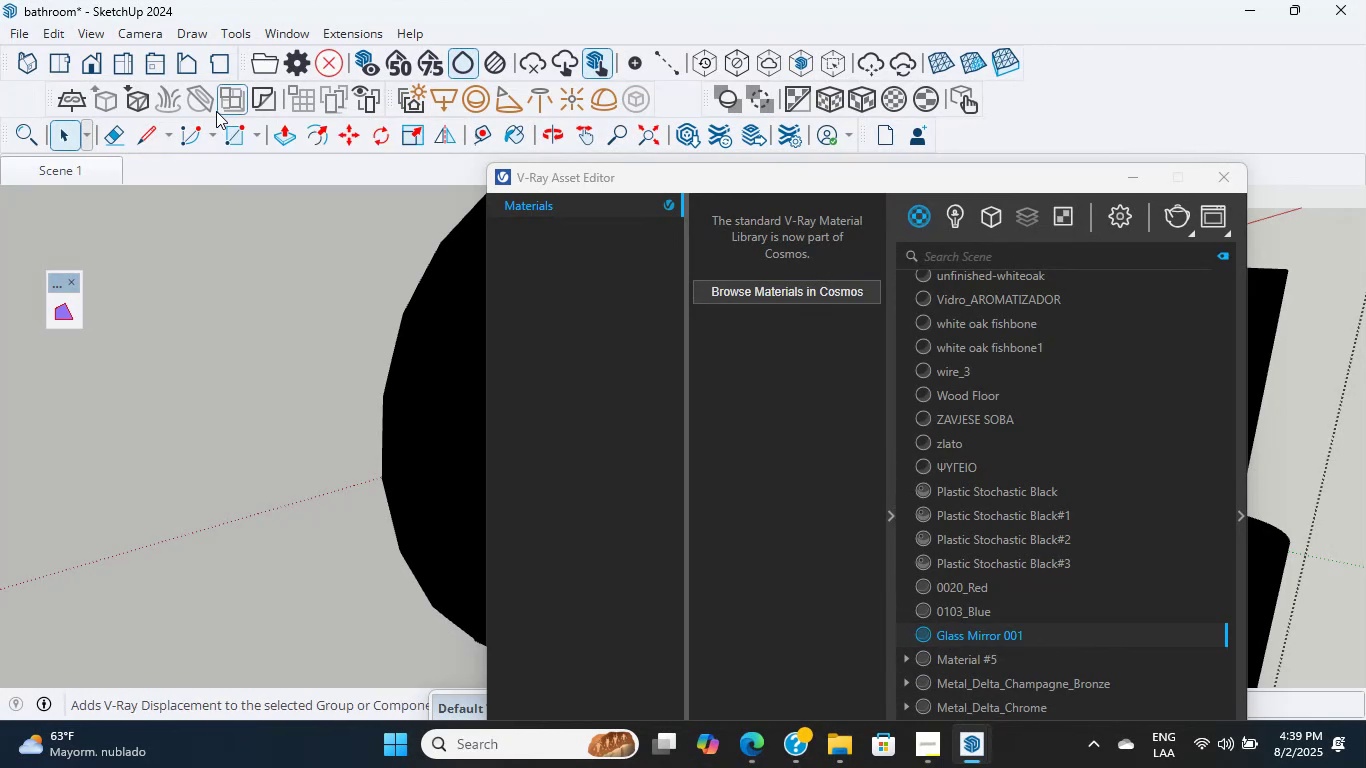 
hold_key(key=ShiftLeft, duration=1.45)
scroll: coordinate [296, 242], scroll_direction: down, amount: 2.0
 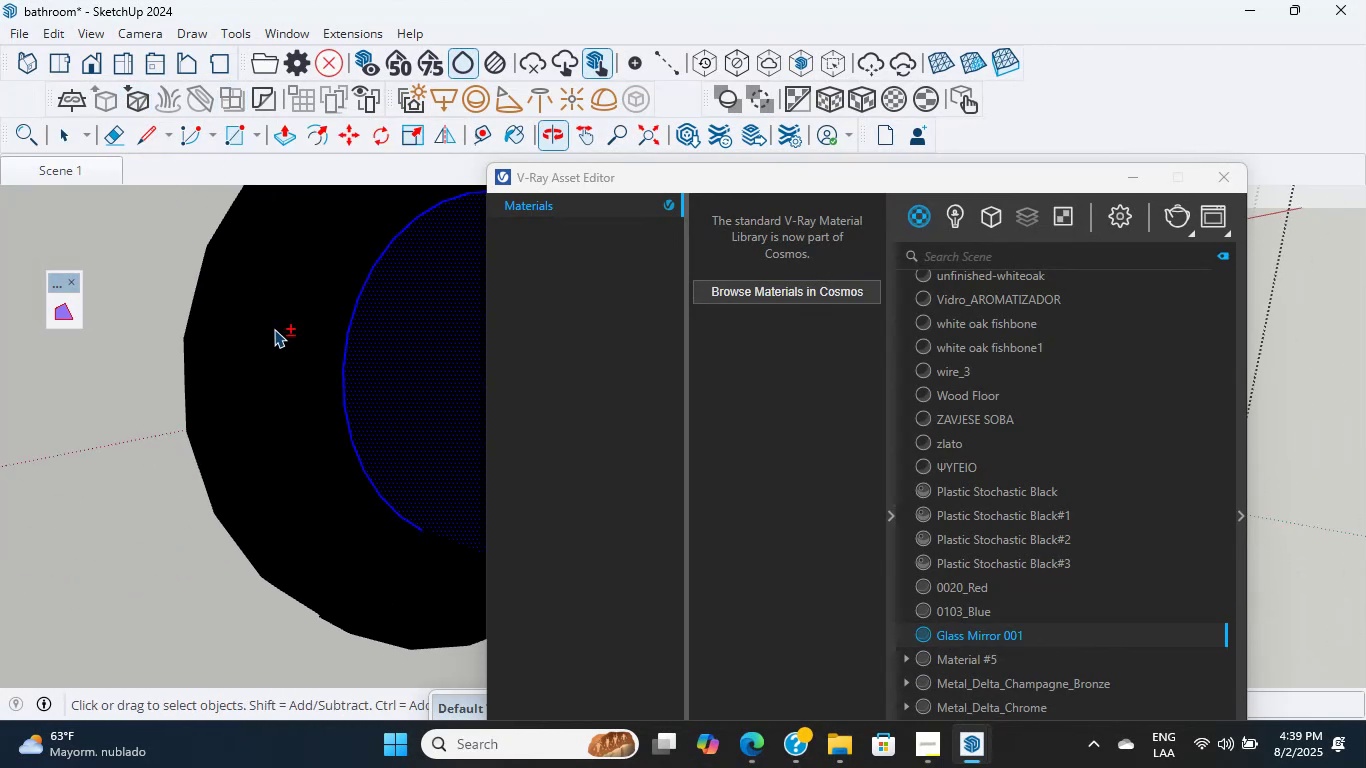 
double_click([274, 329])
 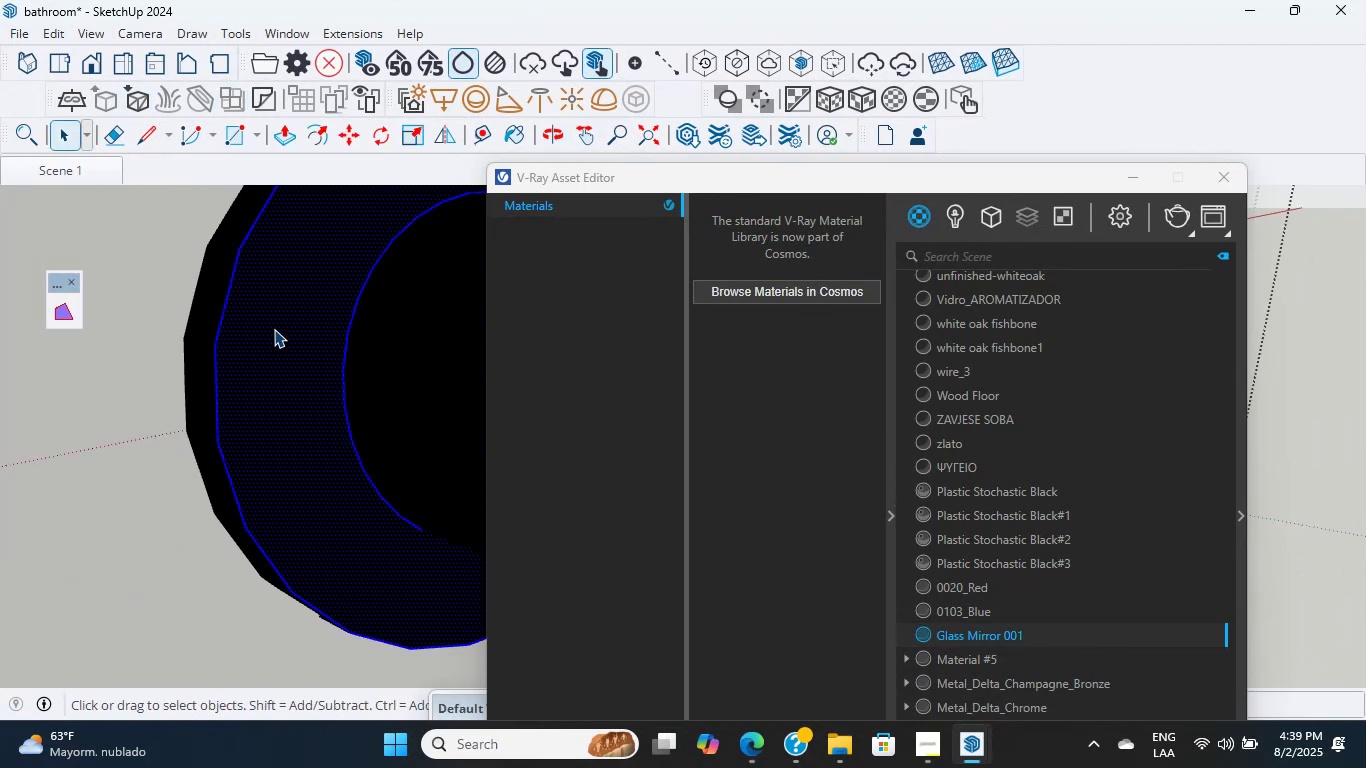 
scroll: coordinate [274, 329], scroll_direction: up, amount: 5.0
 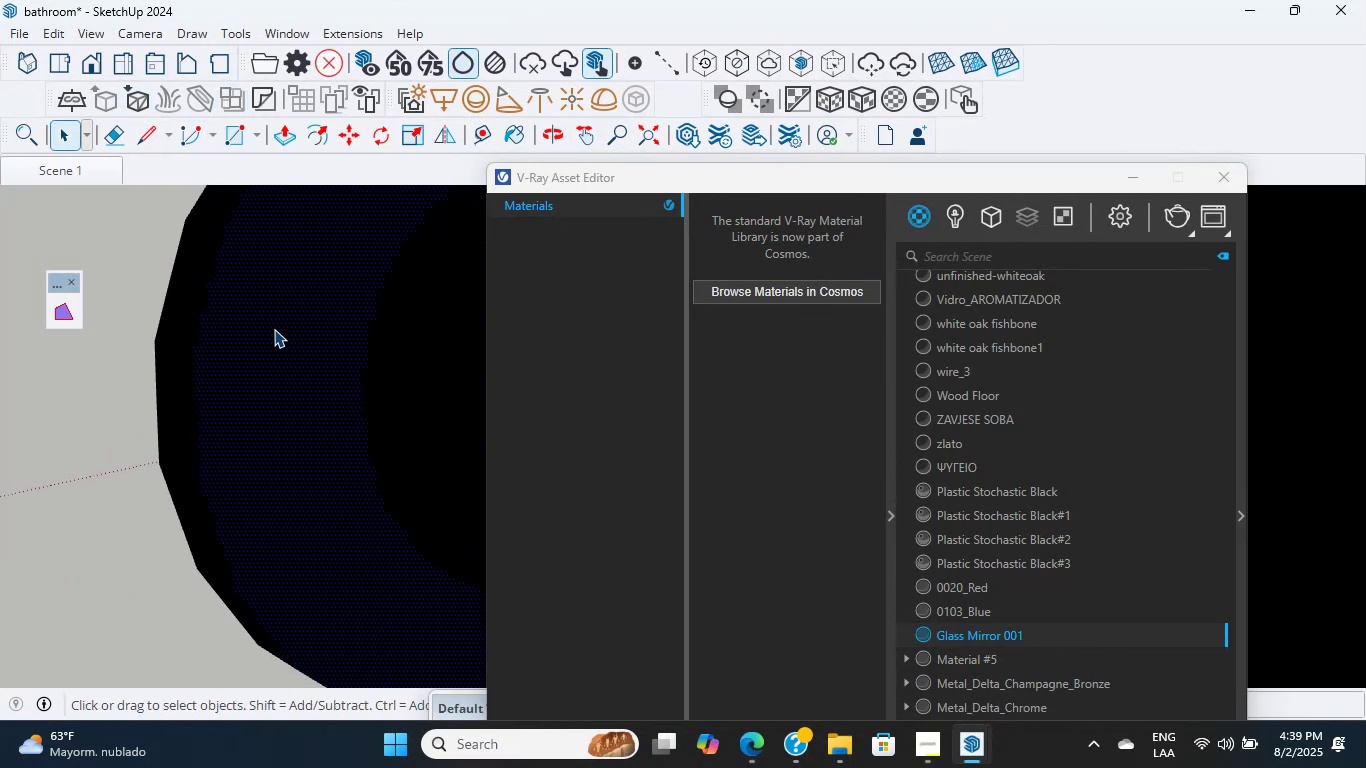 
double_click([274, 329])
 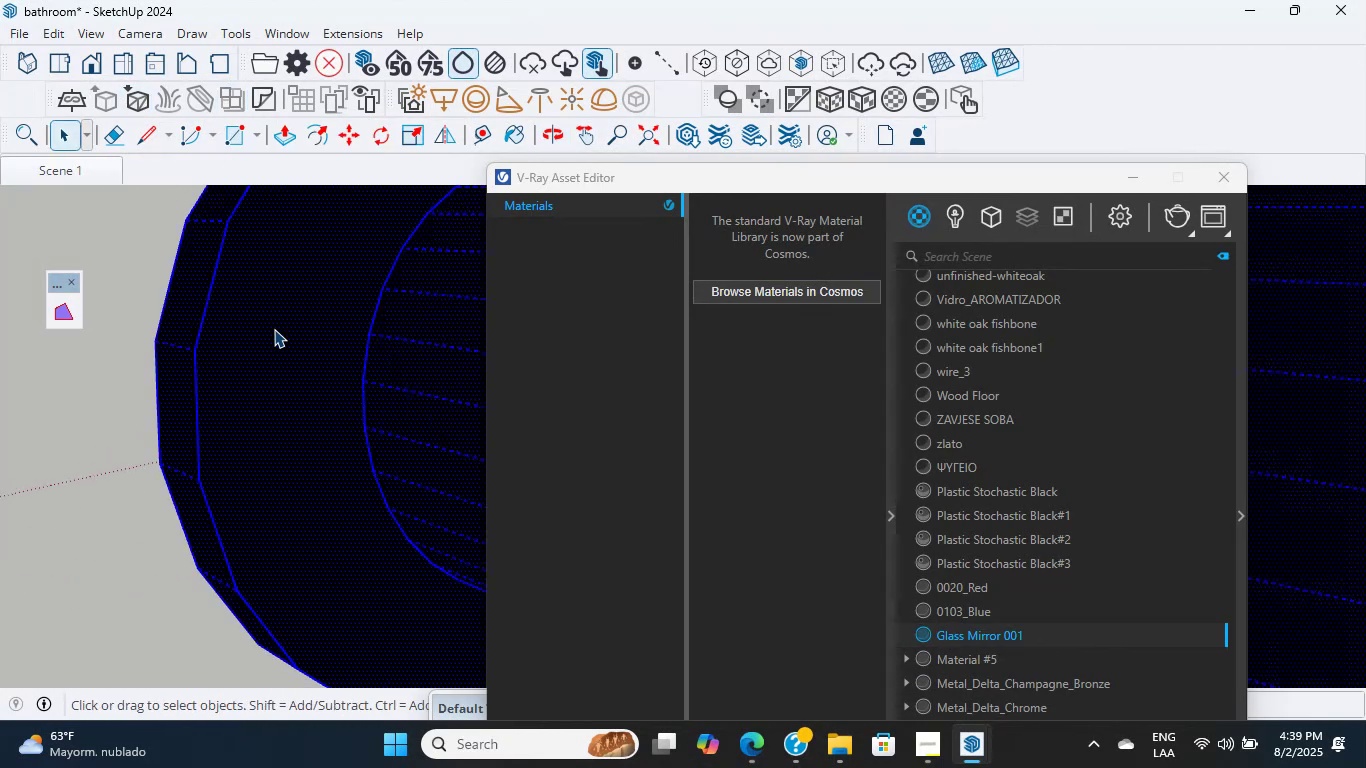 
triple_click([274, 329])
 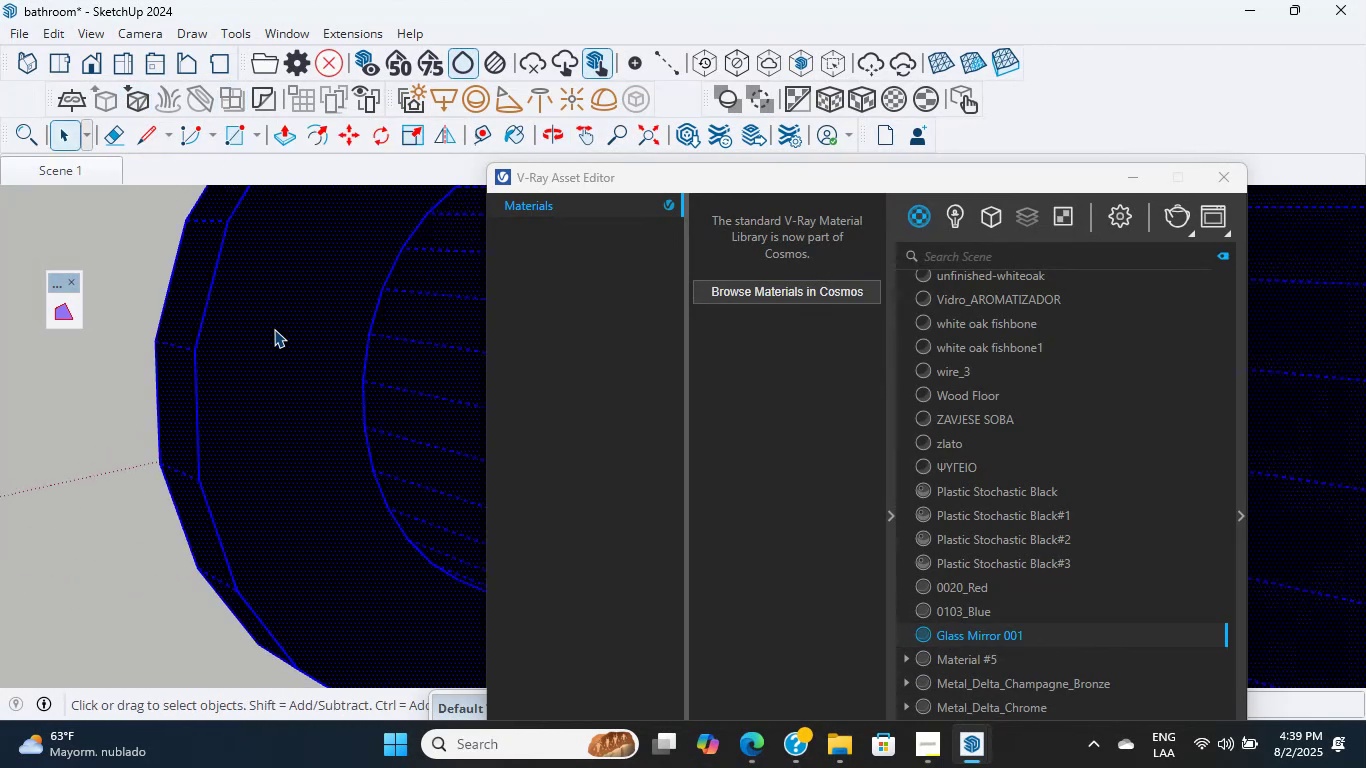 
triple_click([274, 329])
 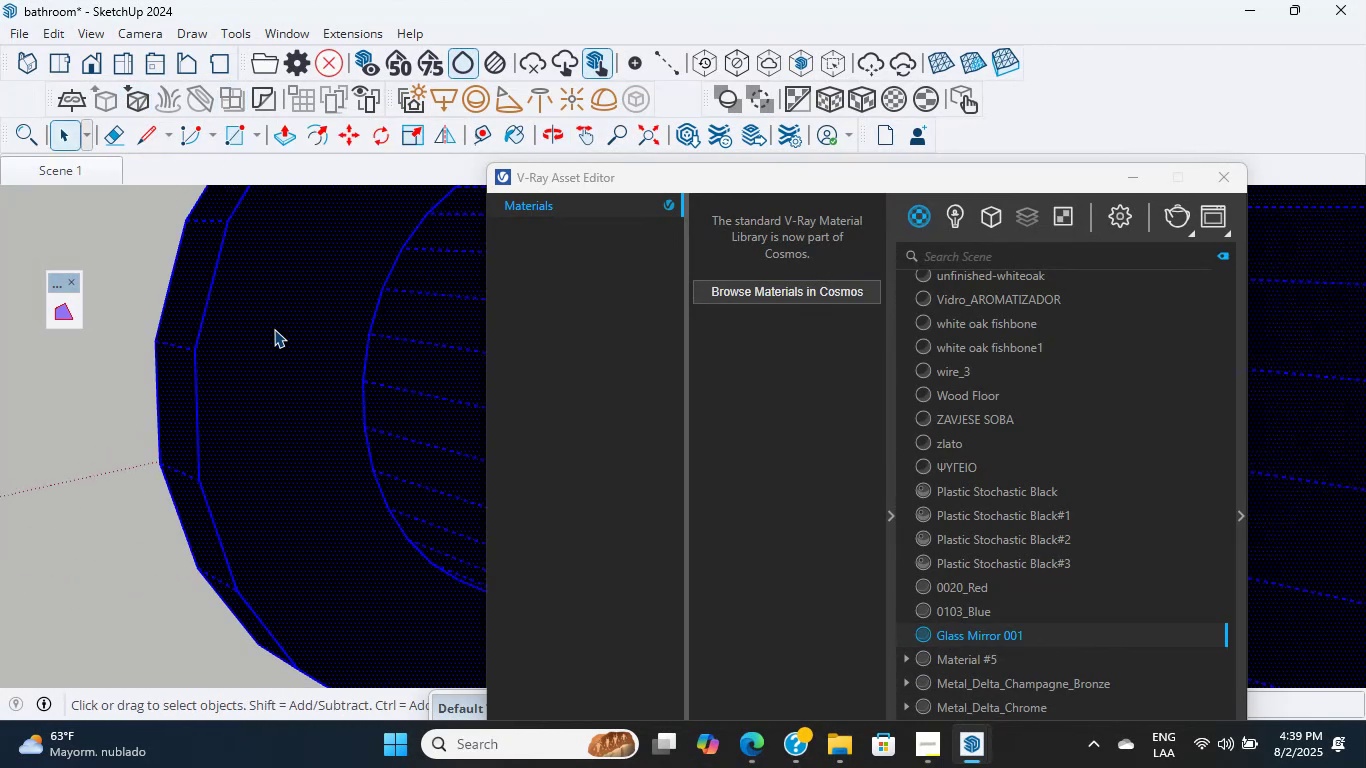 
triple_click([274, 329])
 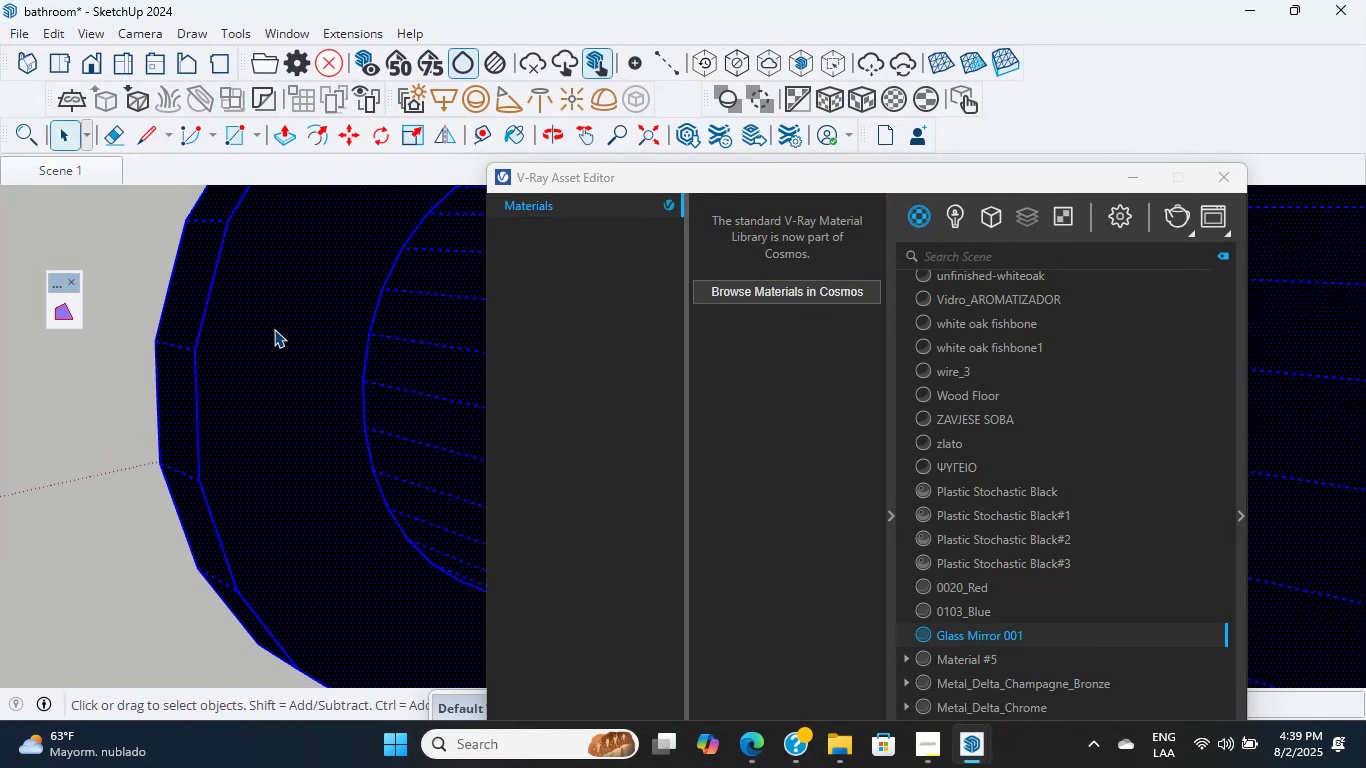 
hold_key(key=ShiftLeft, duration=1.02)
scroll: coordinate [303, 333], scroll_direction: up, amount: 5.0
 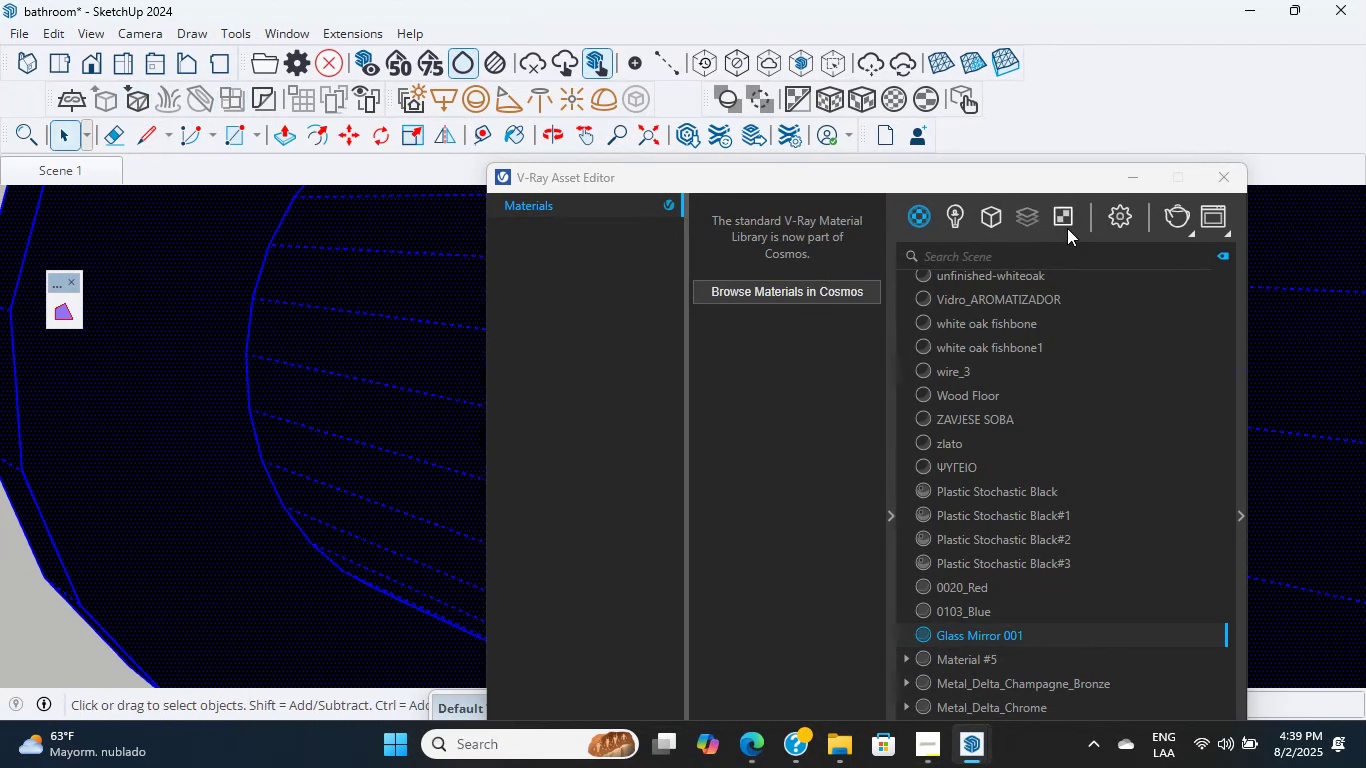 
right_click([1177, 226])
 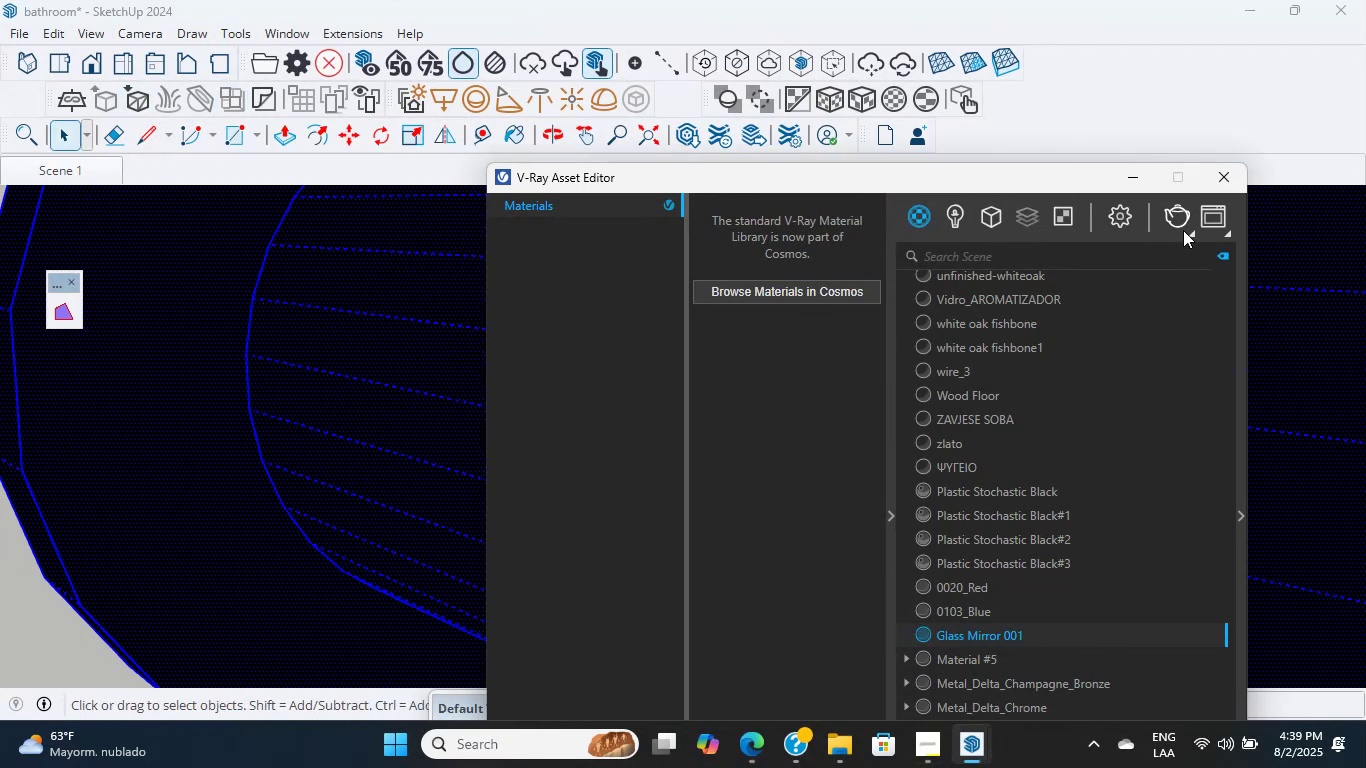 
left_click([1186, 233])
 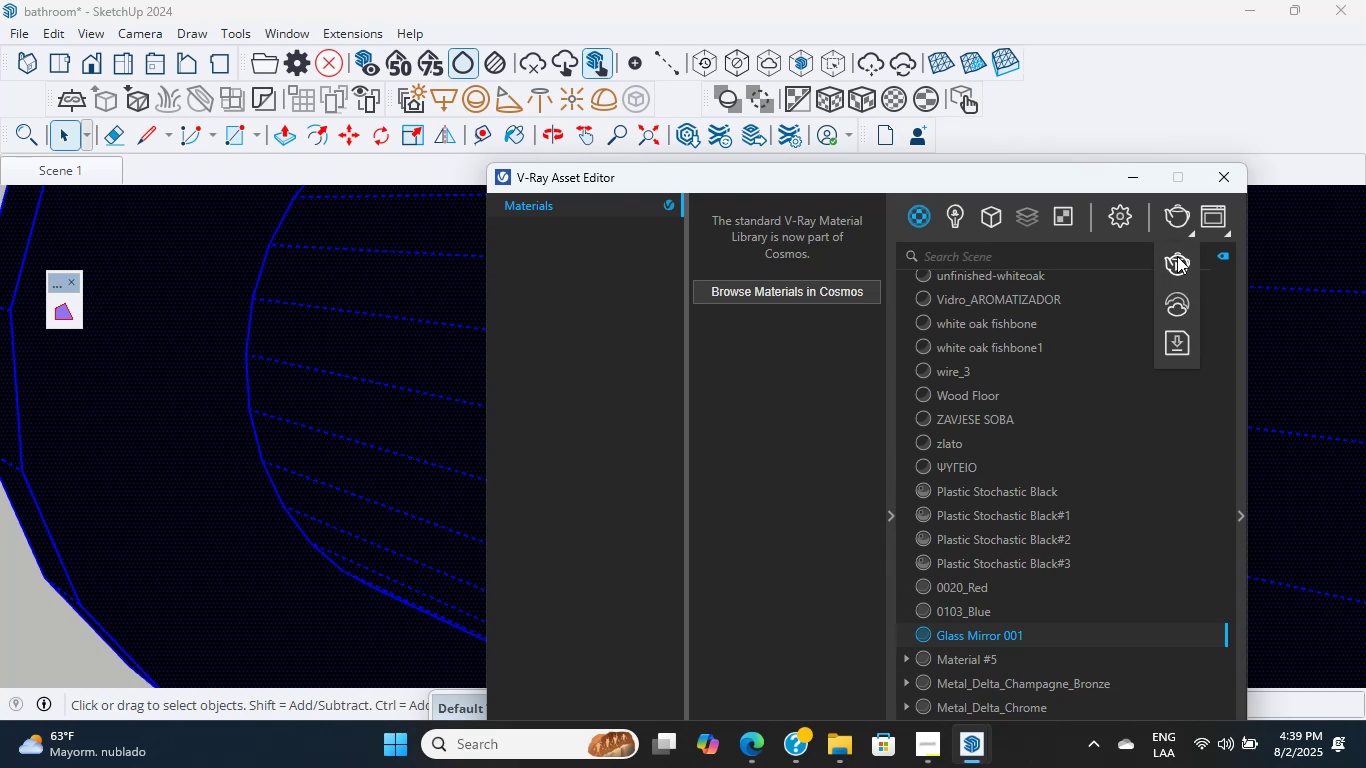 
left_click([1178, 265])
 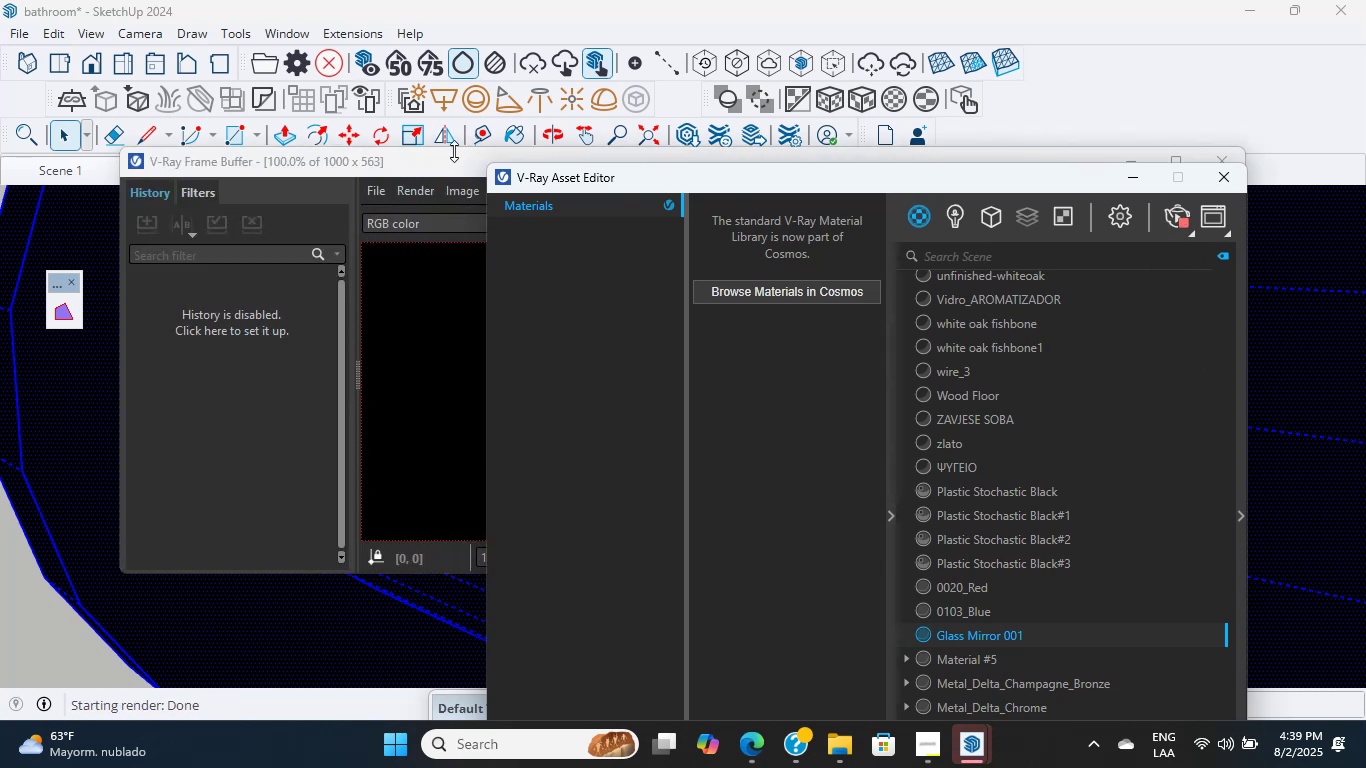 
left_click_drag(start_coordinate=[429, 163], to_coordinate=[611, 108])
 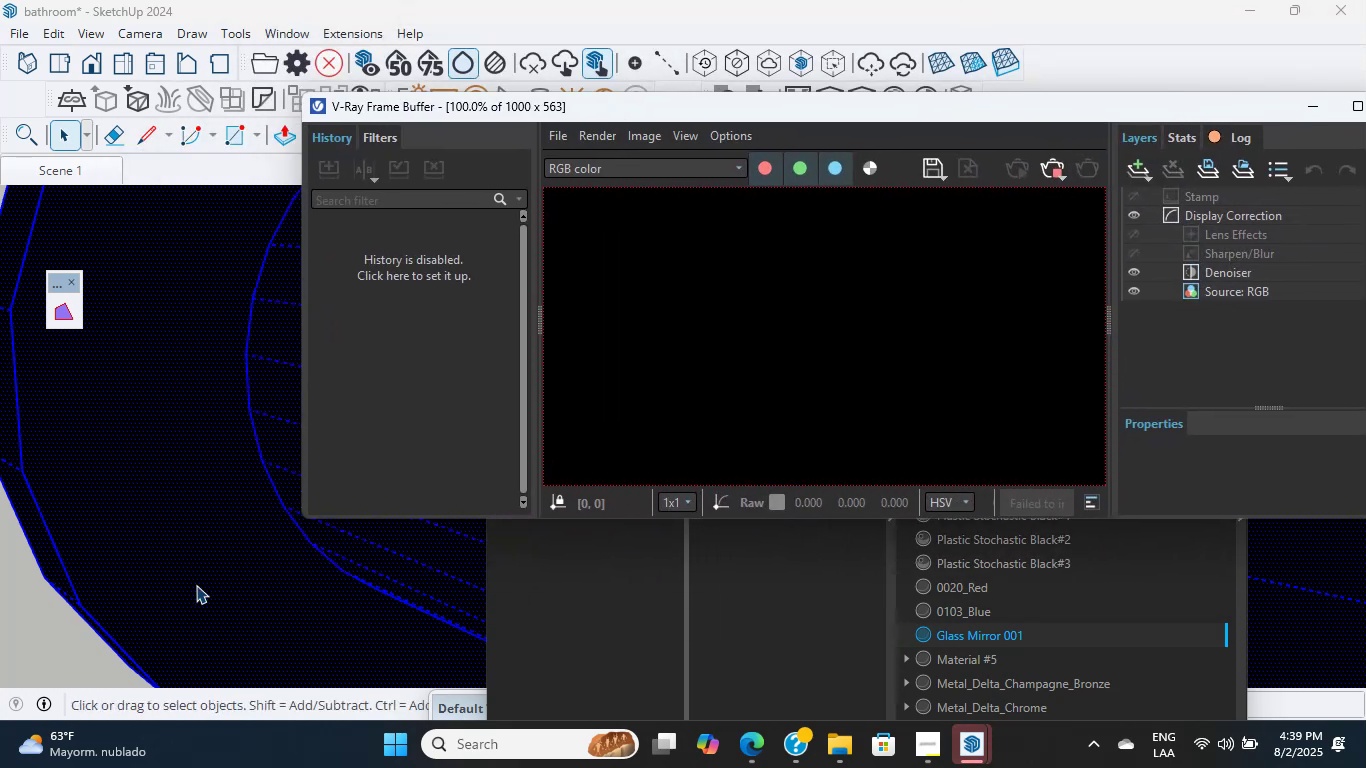 
hold_key(key=ShiftLeft, duration=0.74)
 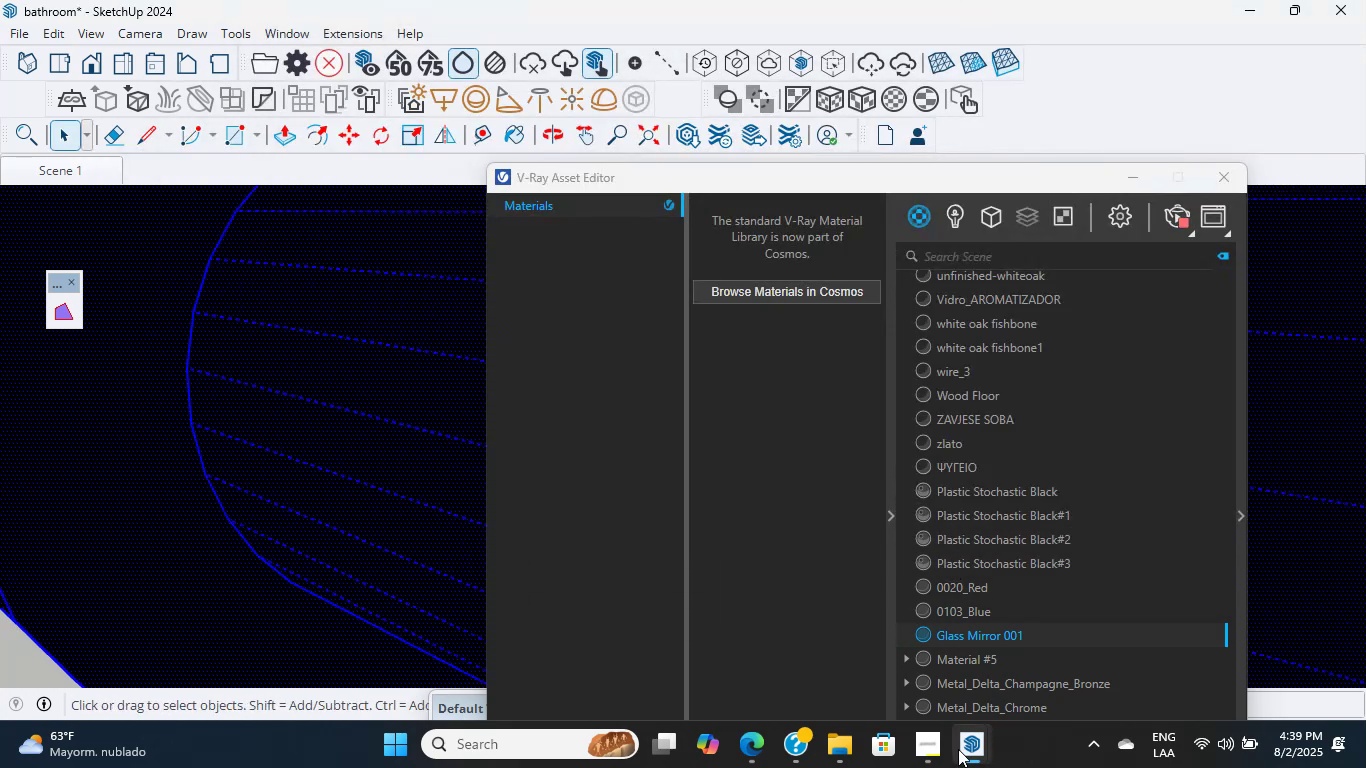 
left_click([982, 750])
 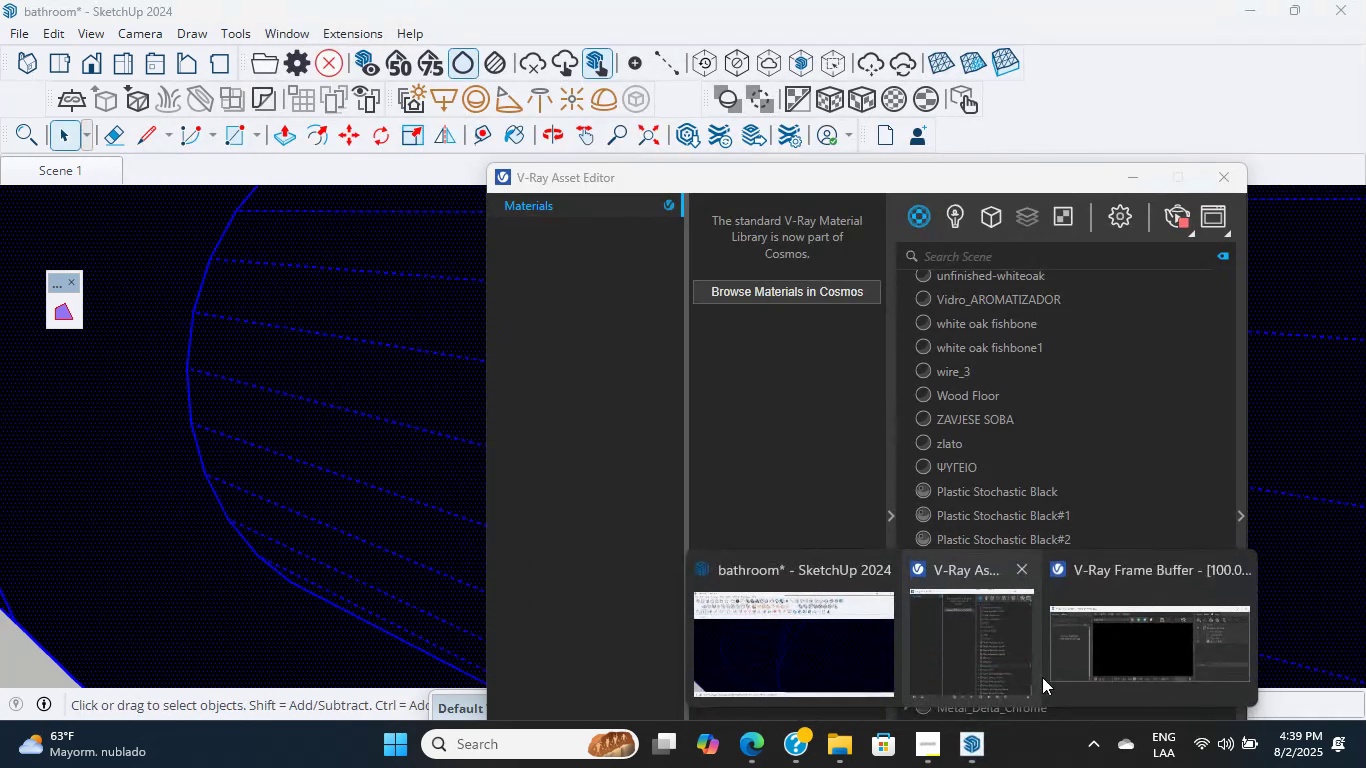 
left_click([1118, 667])
 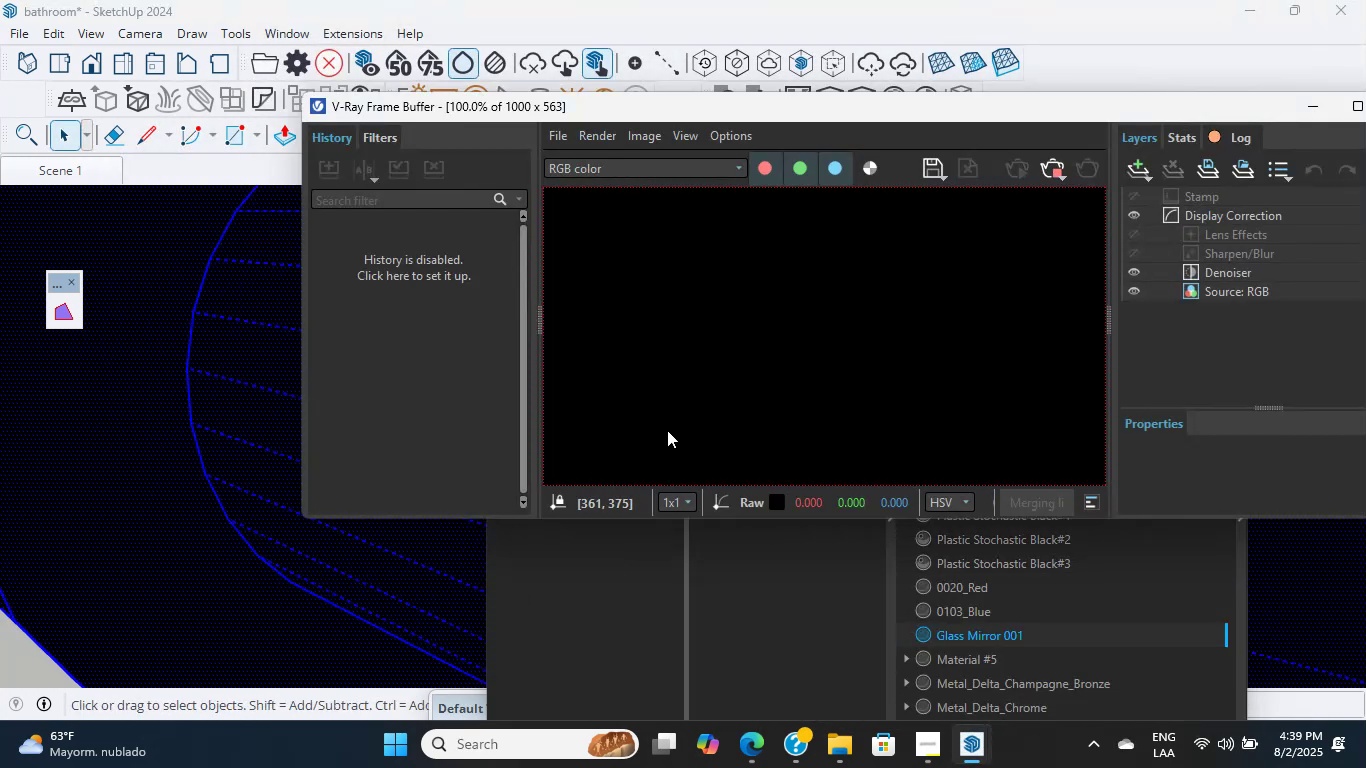 
scroll: coordinate [774, 279], scroll_direction: down, amount: 2.0
 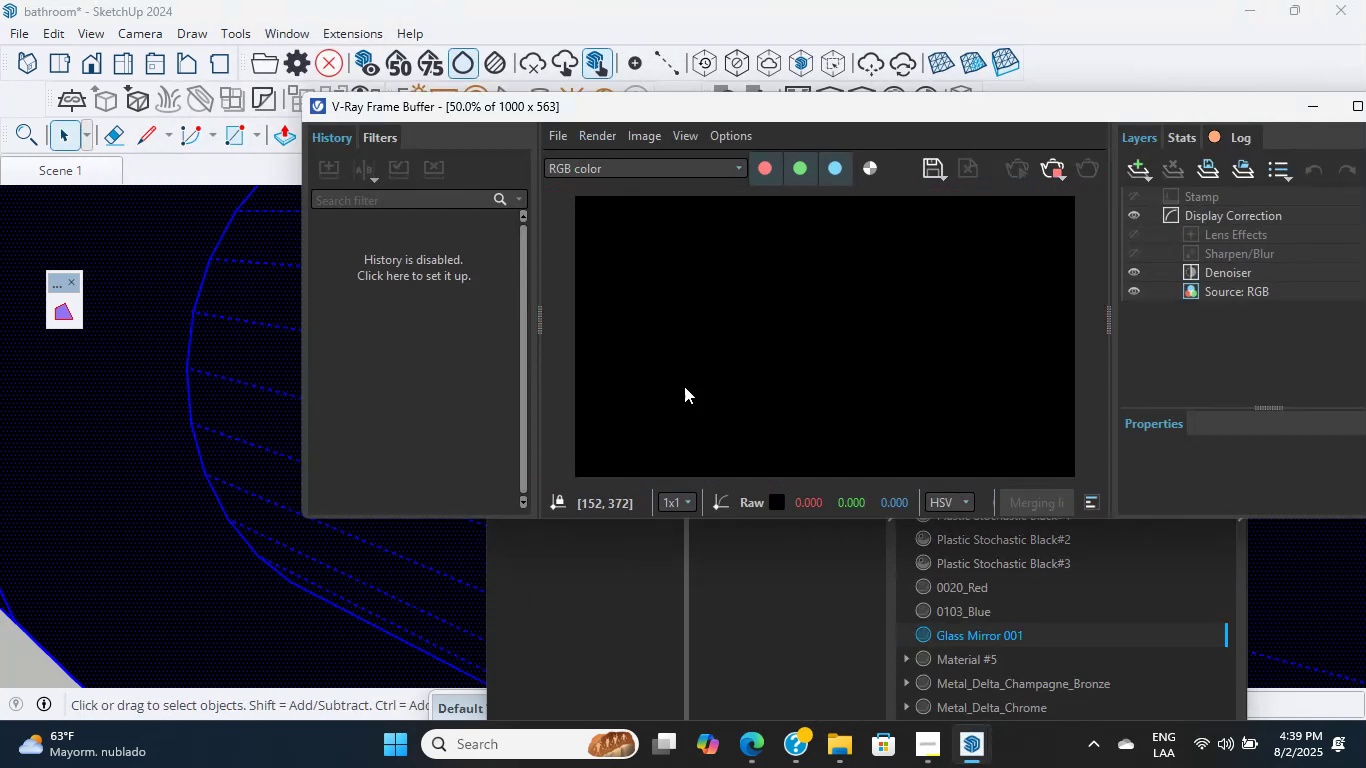 
scroll: coordinate [851, 302], scroll_direction: up, amount: 3.0
 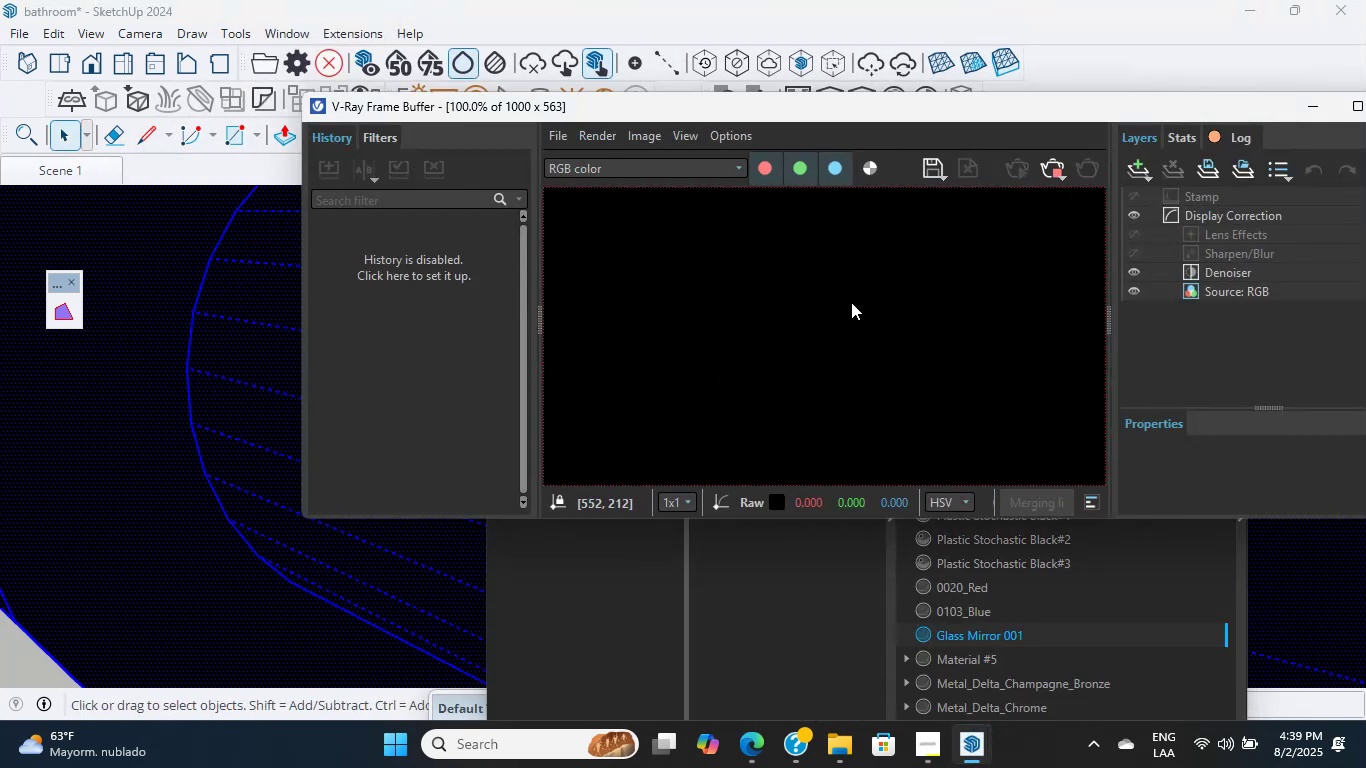 
middle_click([851, 302])
 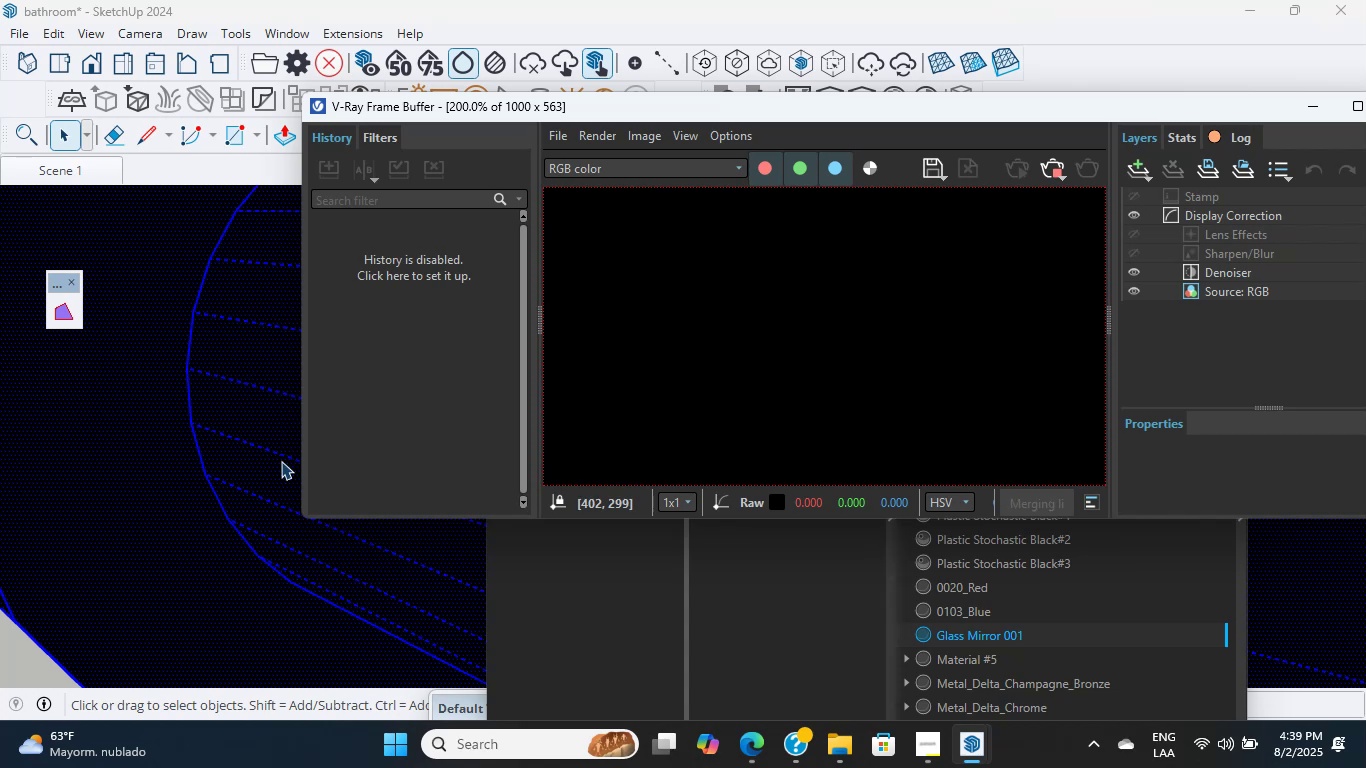 
hold_key(key=ShiftLeft, duration=1.13)
 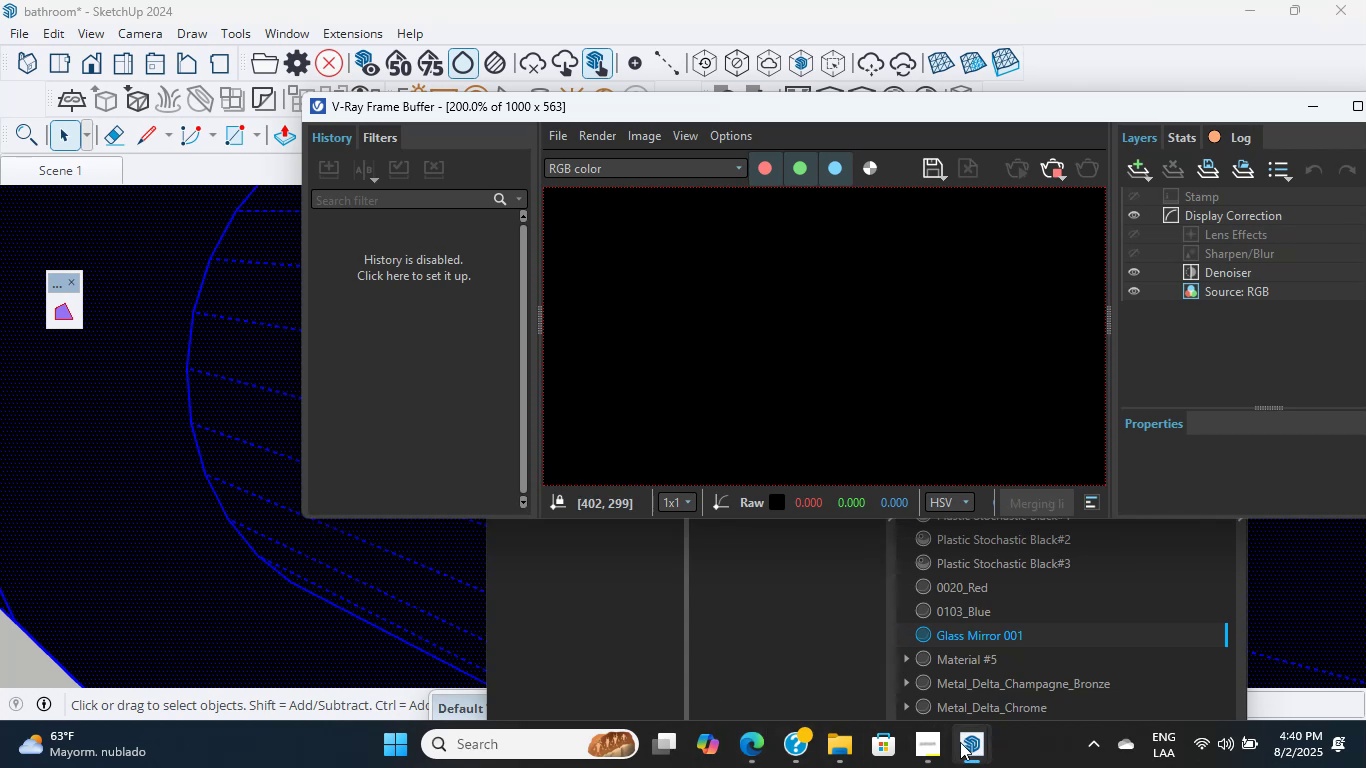 
left_click([932, 749])
 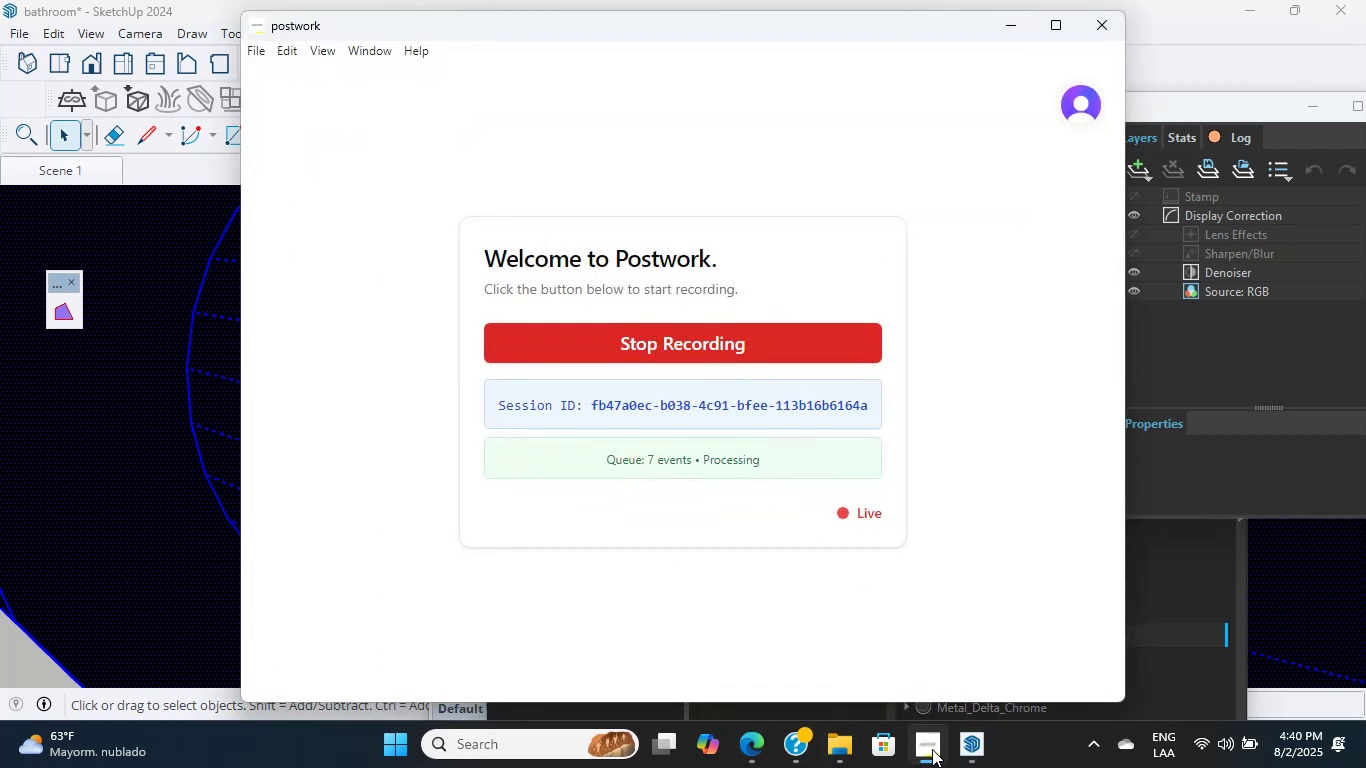 
left_click([932, 749])
 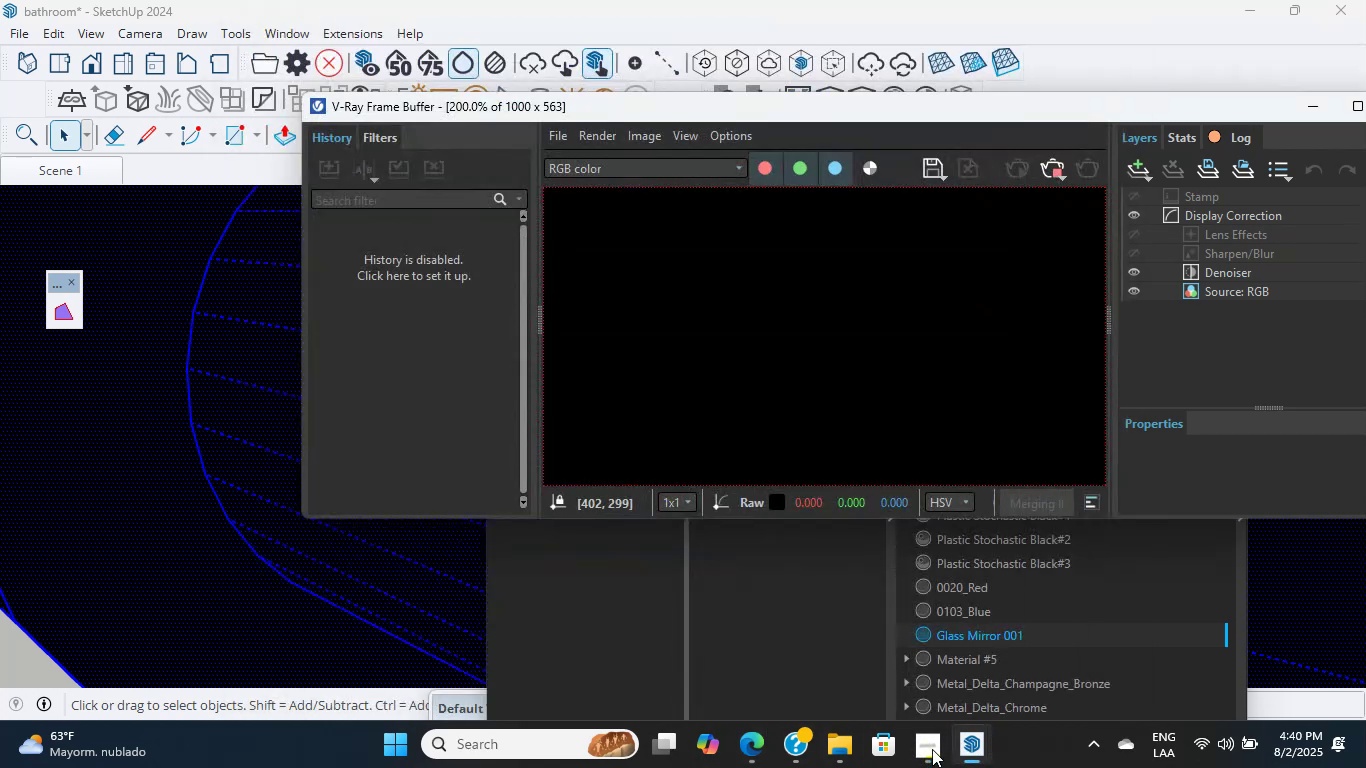 
hold_key(key=ShiftLeft, duration=0.87)
 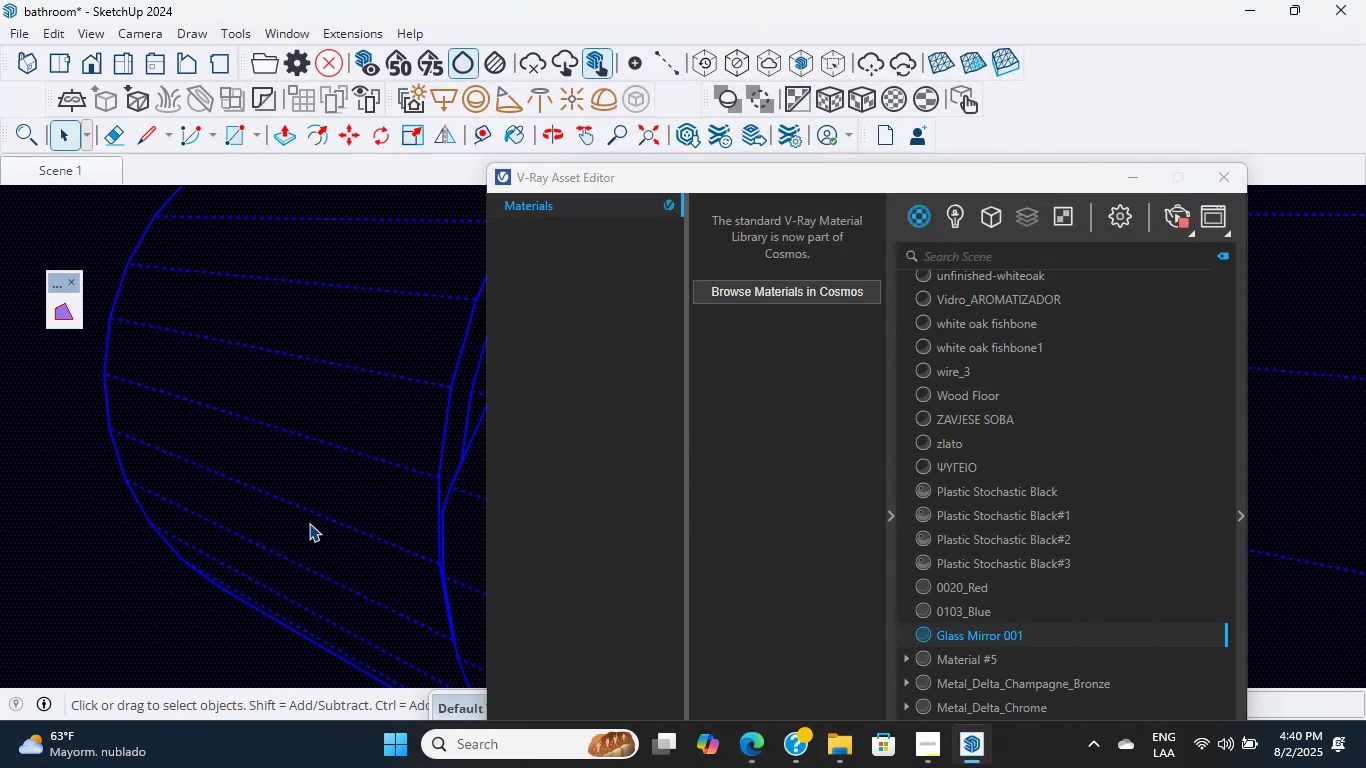 
wait(9.83)
 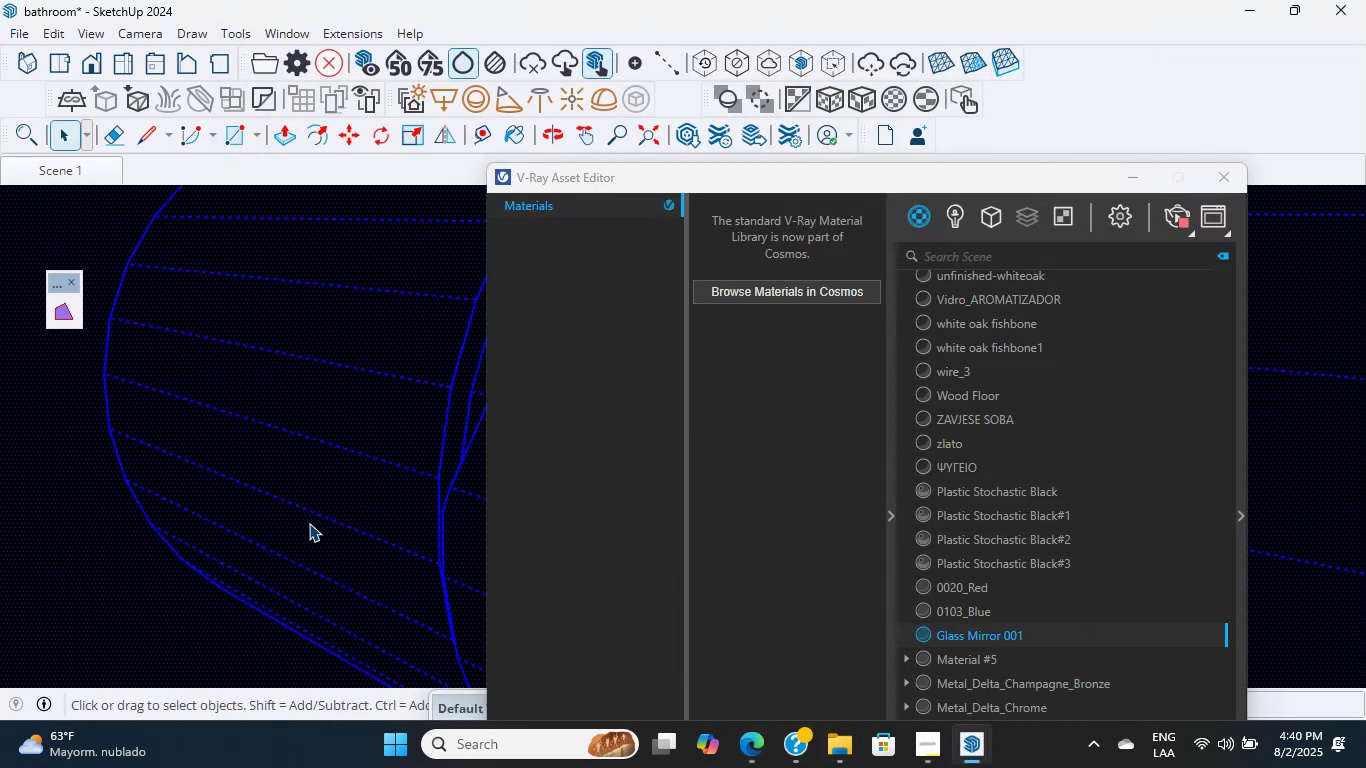 
scroll: coordinate [212, 489], scroll_direction: down, amount: 4.0
 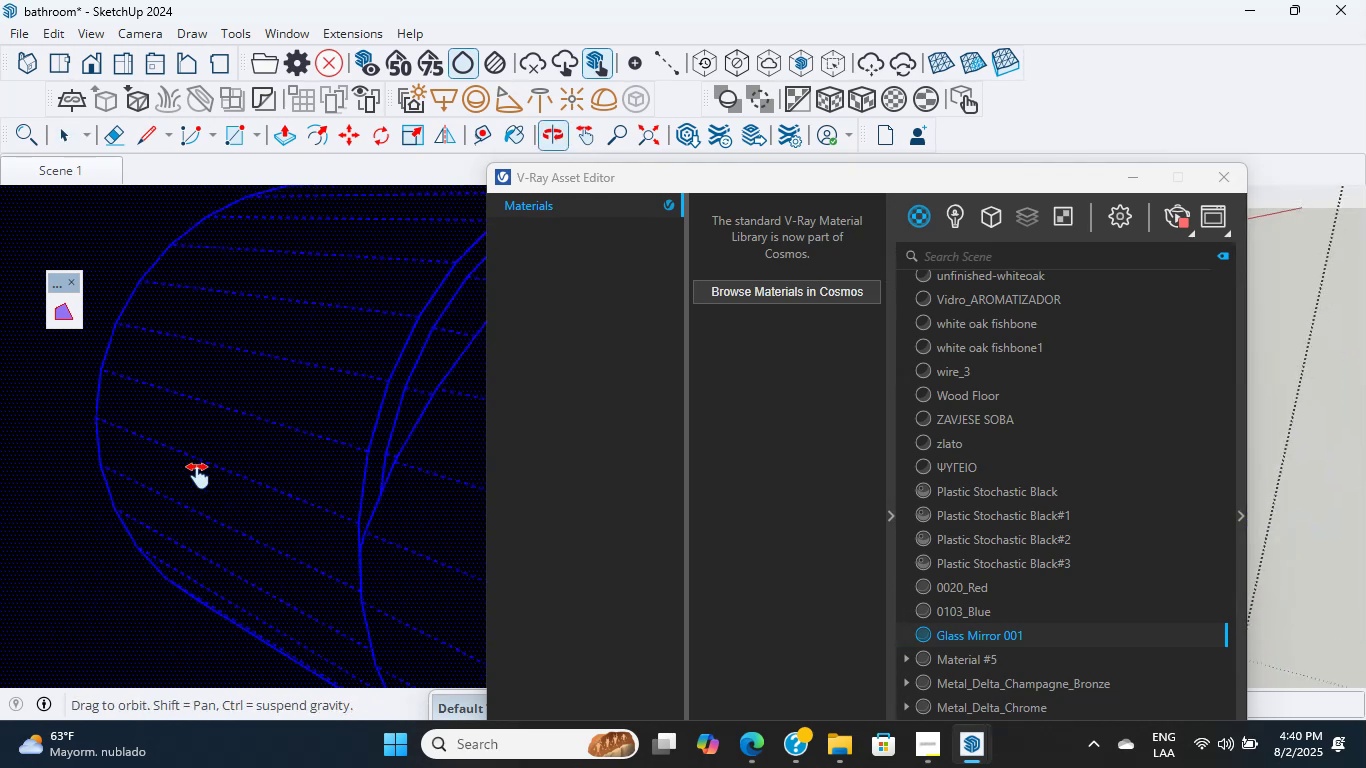 
hold_key(key=ShiftLeft, duration=1.82)
 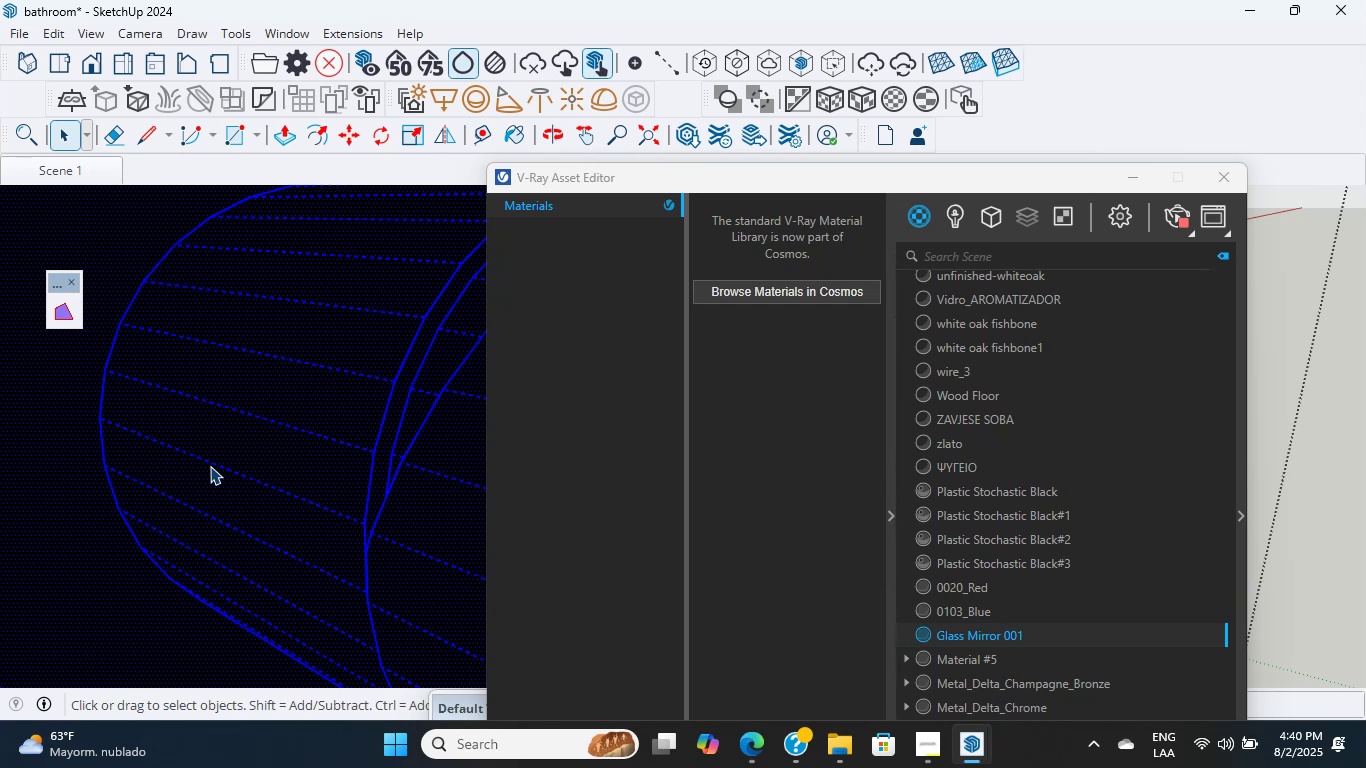 
wait(9.43)
 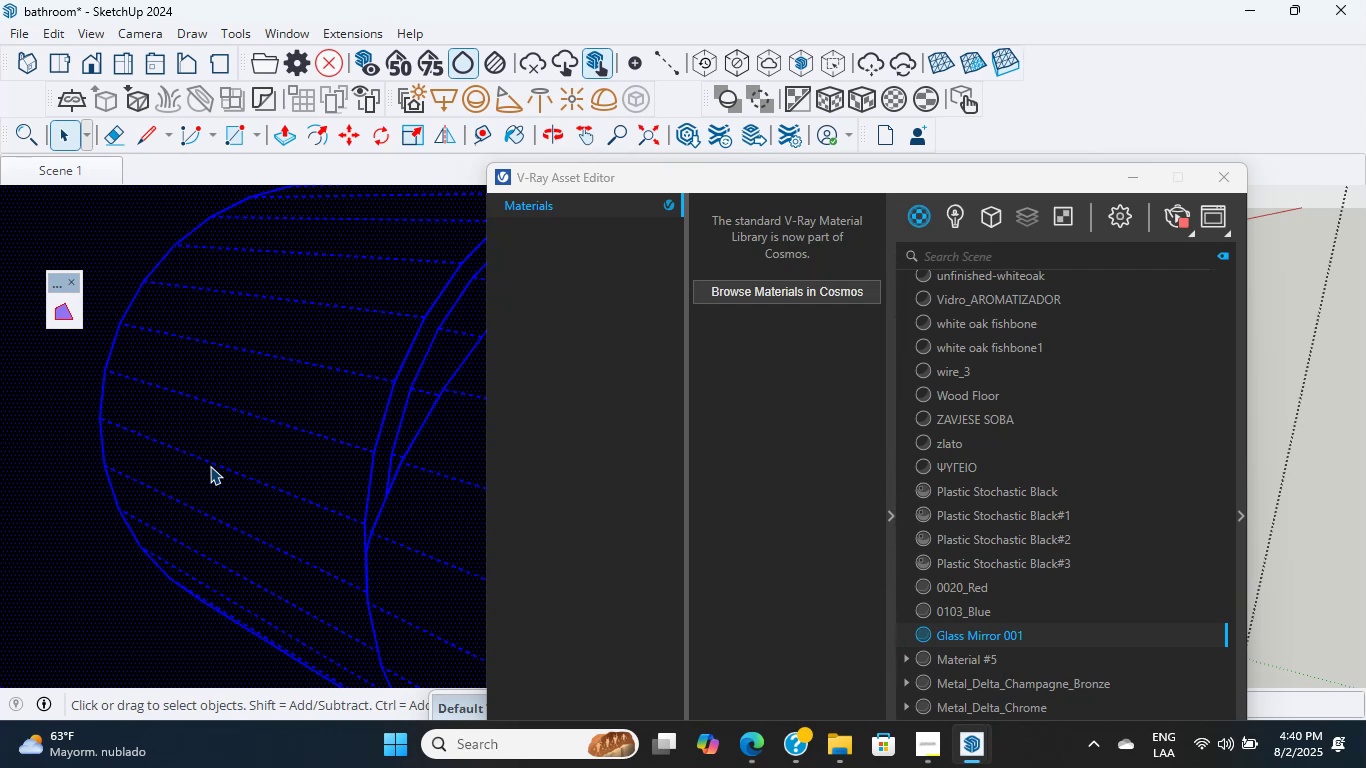 
double_click([187, 480])
 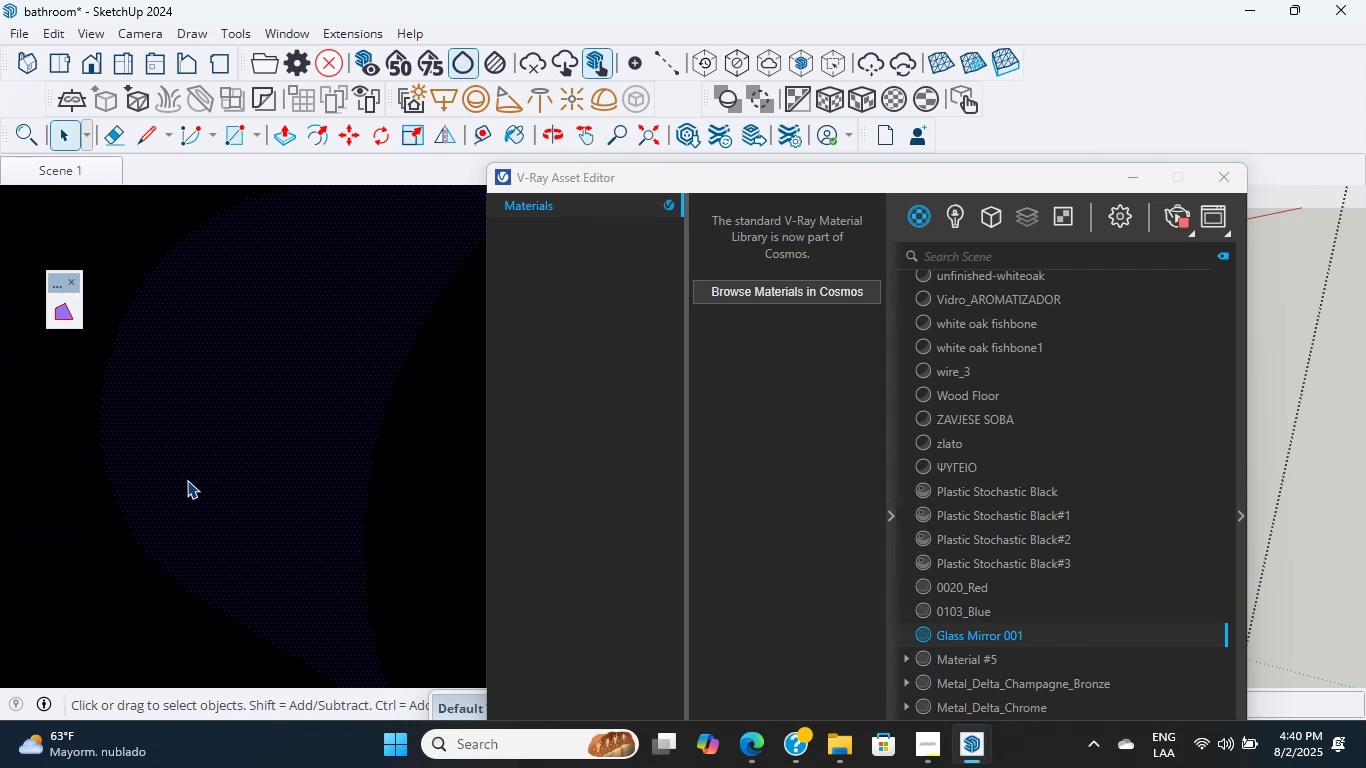 
triple_click([187, 480])
 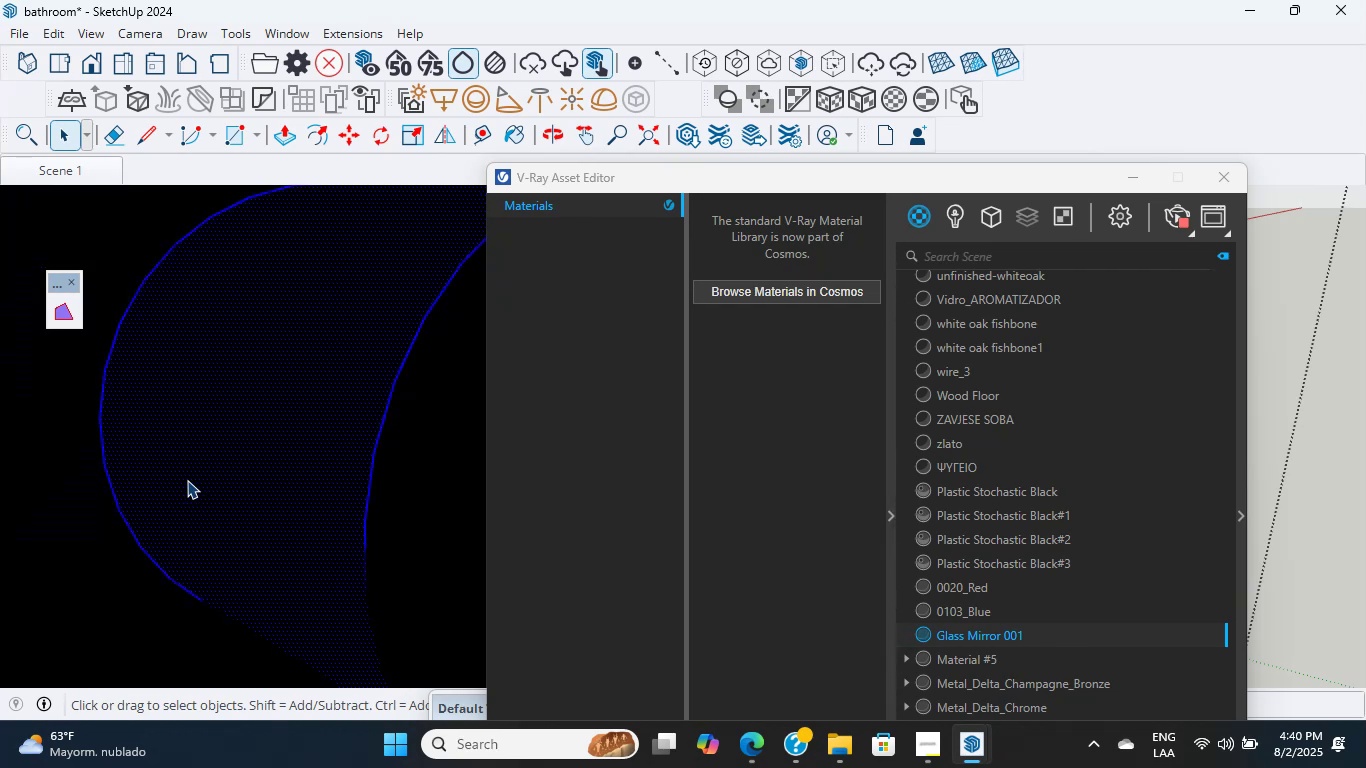 
triple_click([187, 480])
 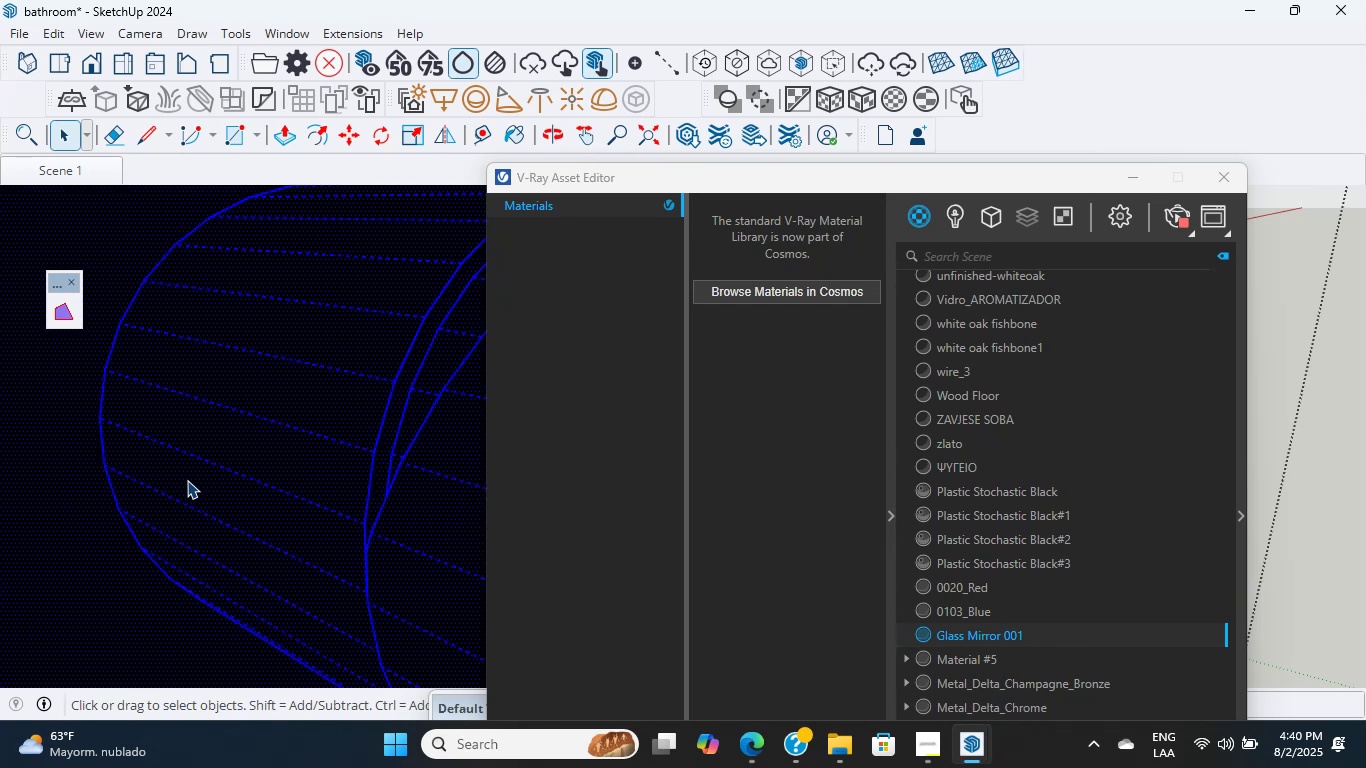 
hold_key(key=ShiftLeft, duration=1.19)
scroll: coordinate [259, 475], scroll_direction: none, amount: 0.0
 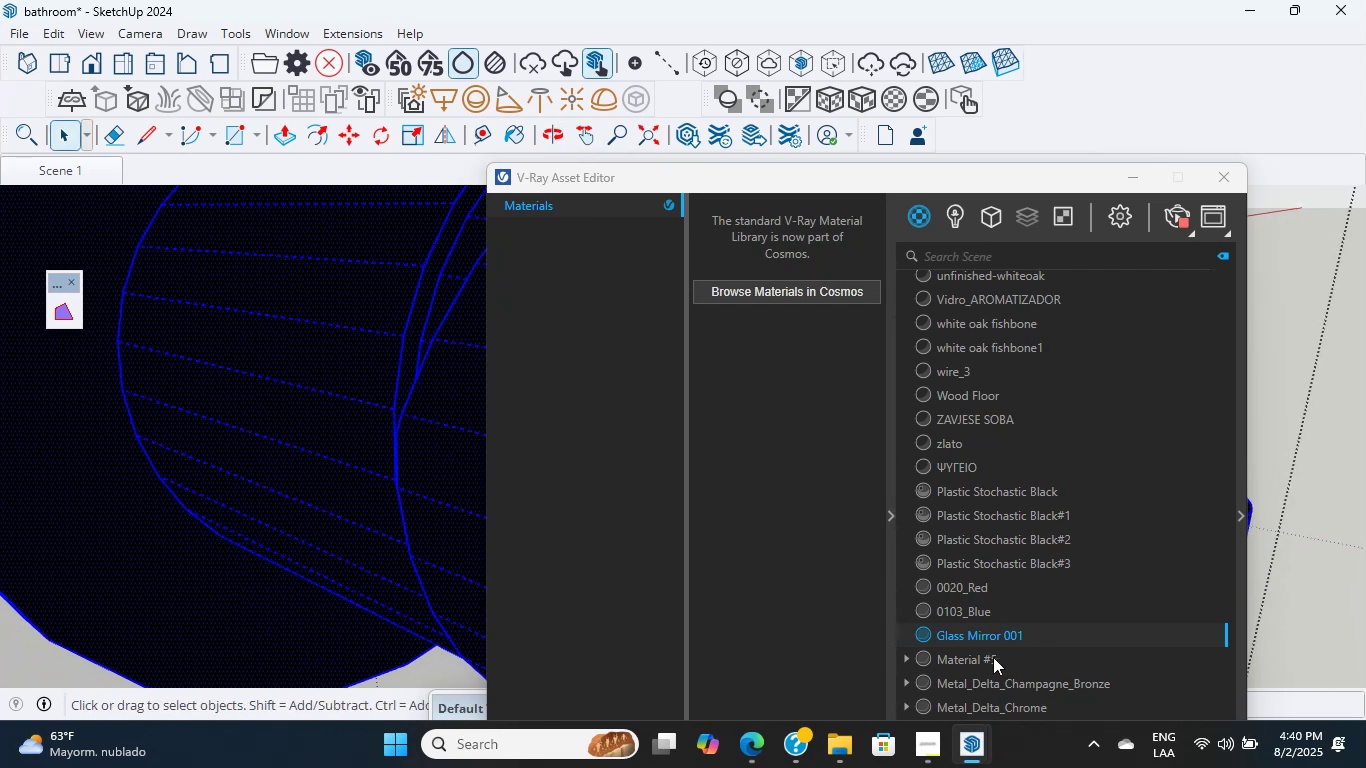 
scroll: coordinate [993, 696], scroll_direction: down, amount: 5.0
 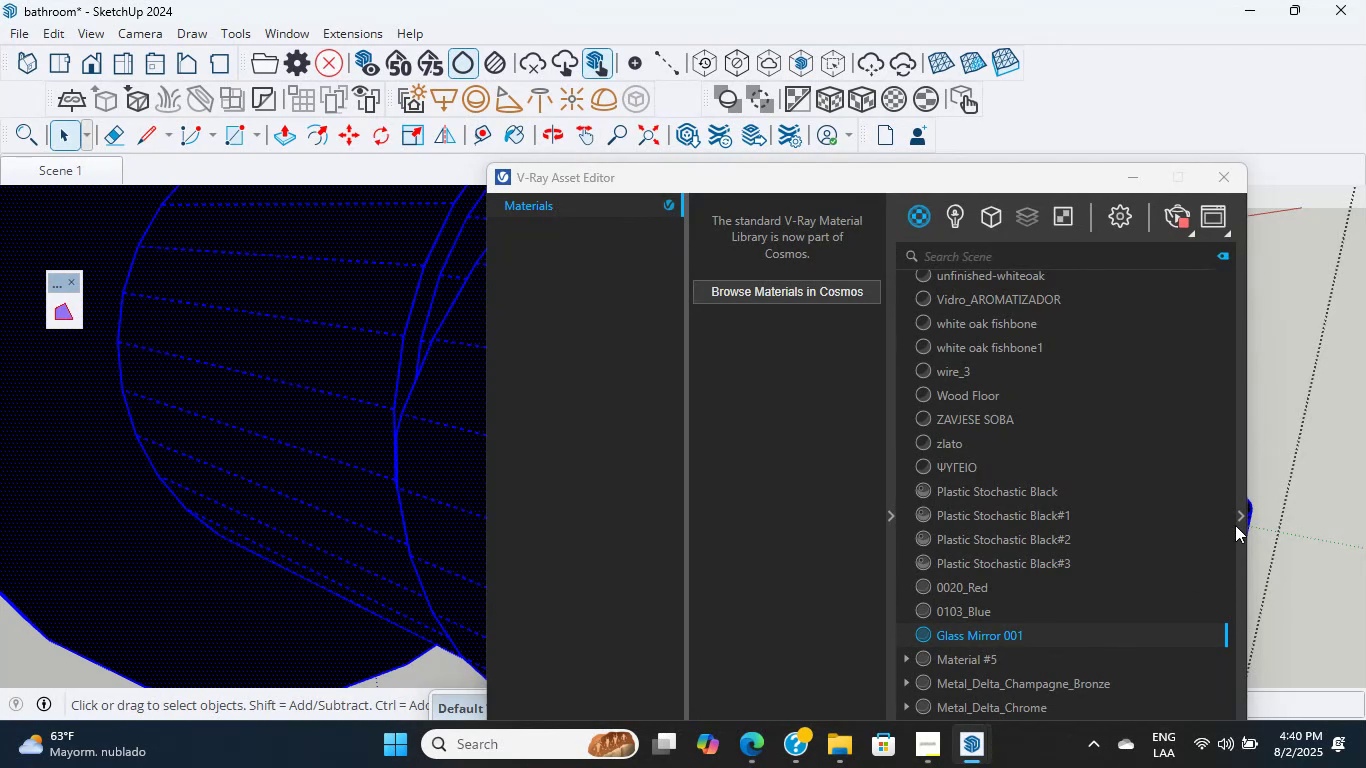 
left_click_drag(start_coordinate=[1082, 186], to_coordinate=[1057, 101])
 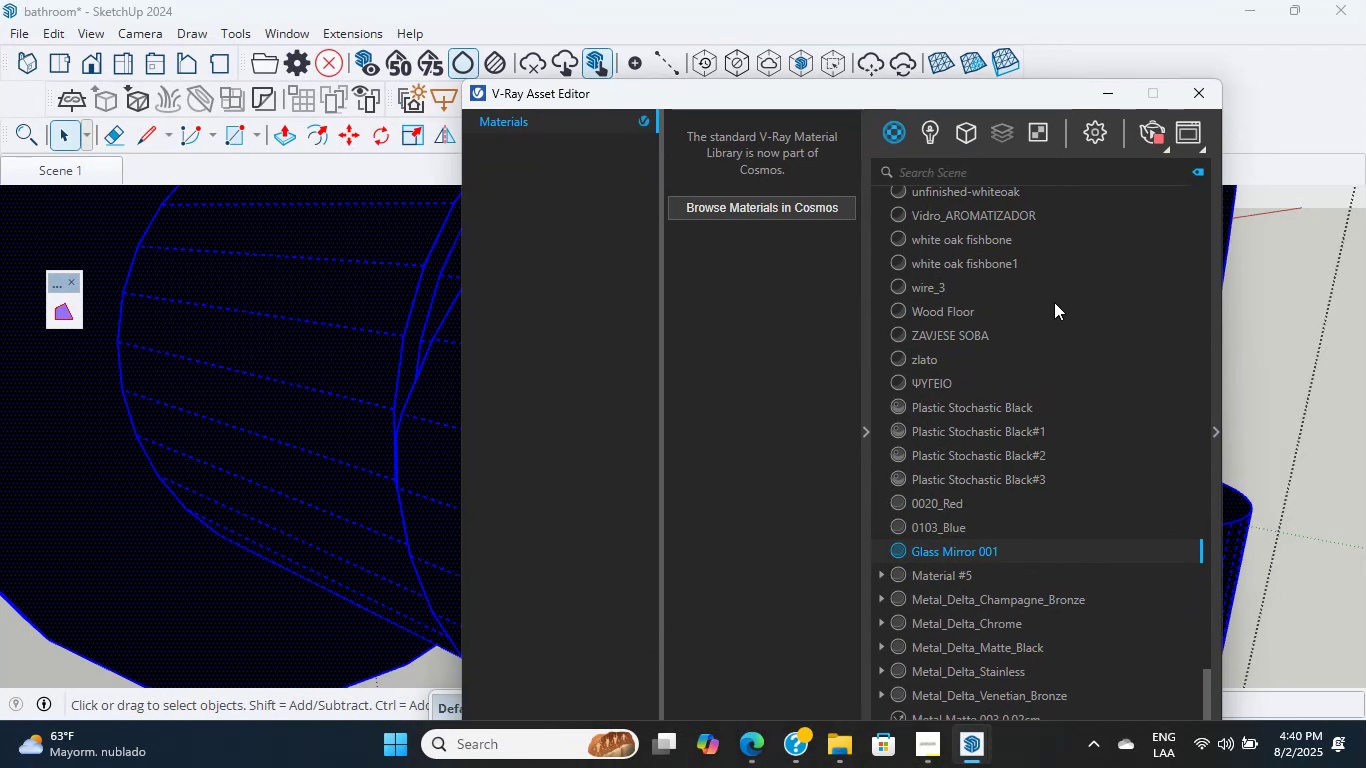 
scroll: coordinate [1052, 665], scroll_direction: down, amount: 10.0
 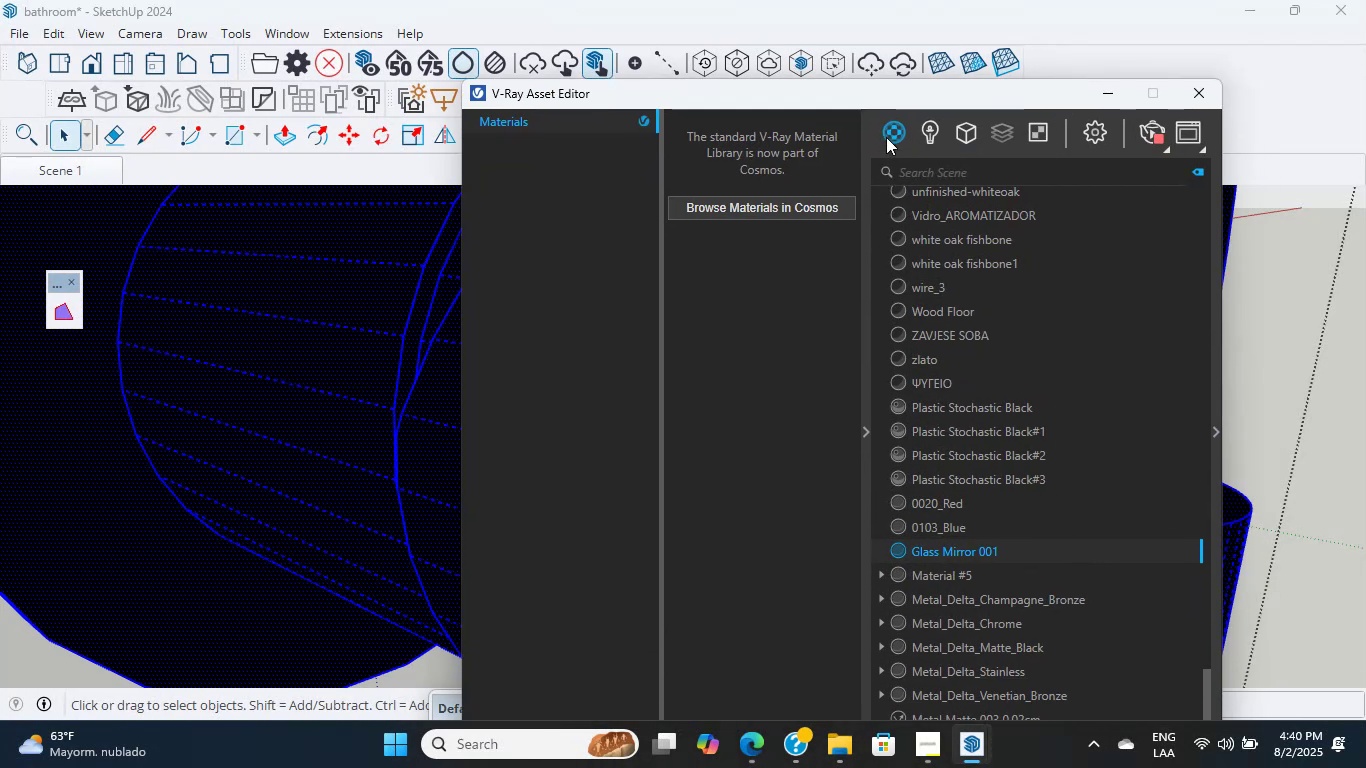 
left_click_drag(start_coordinate=[882, 101], to_coordinate=[873, 31])
 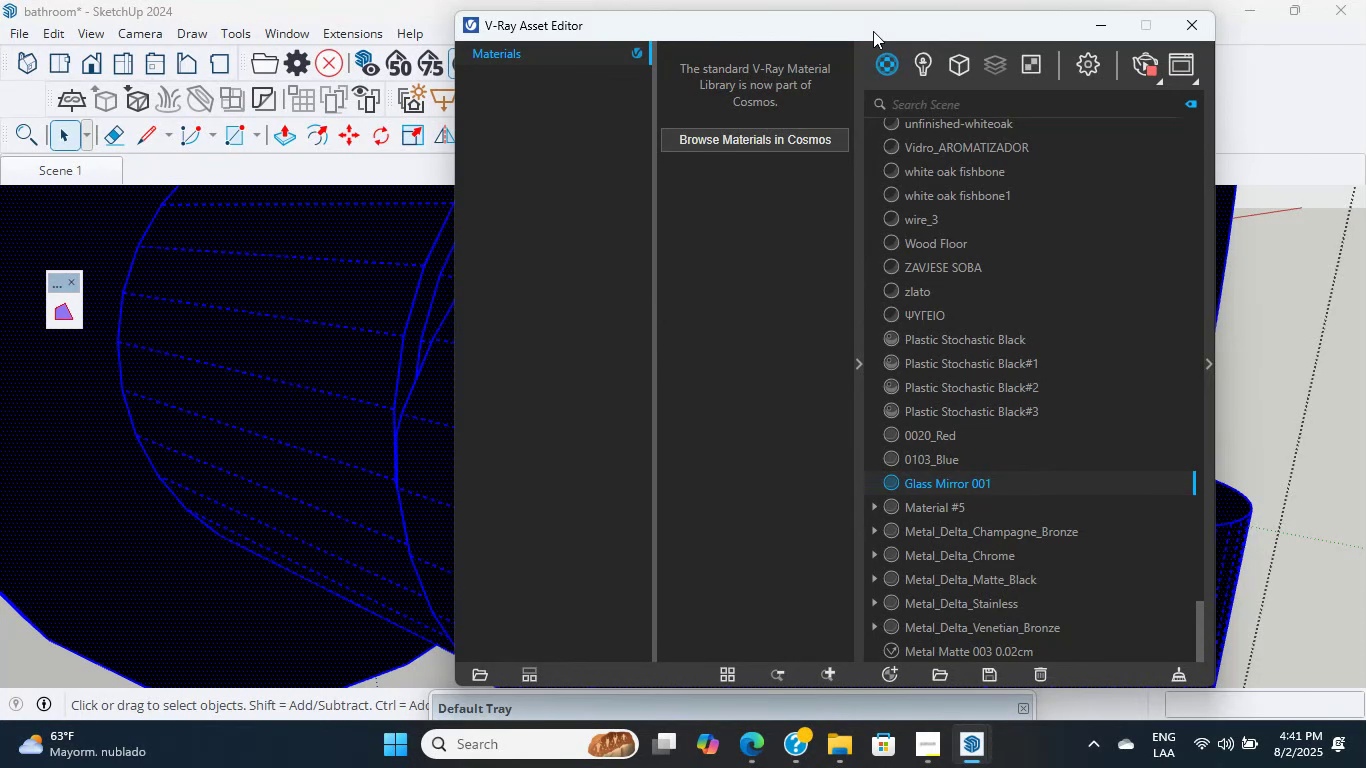 
wait(38.9)
 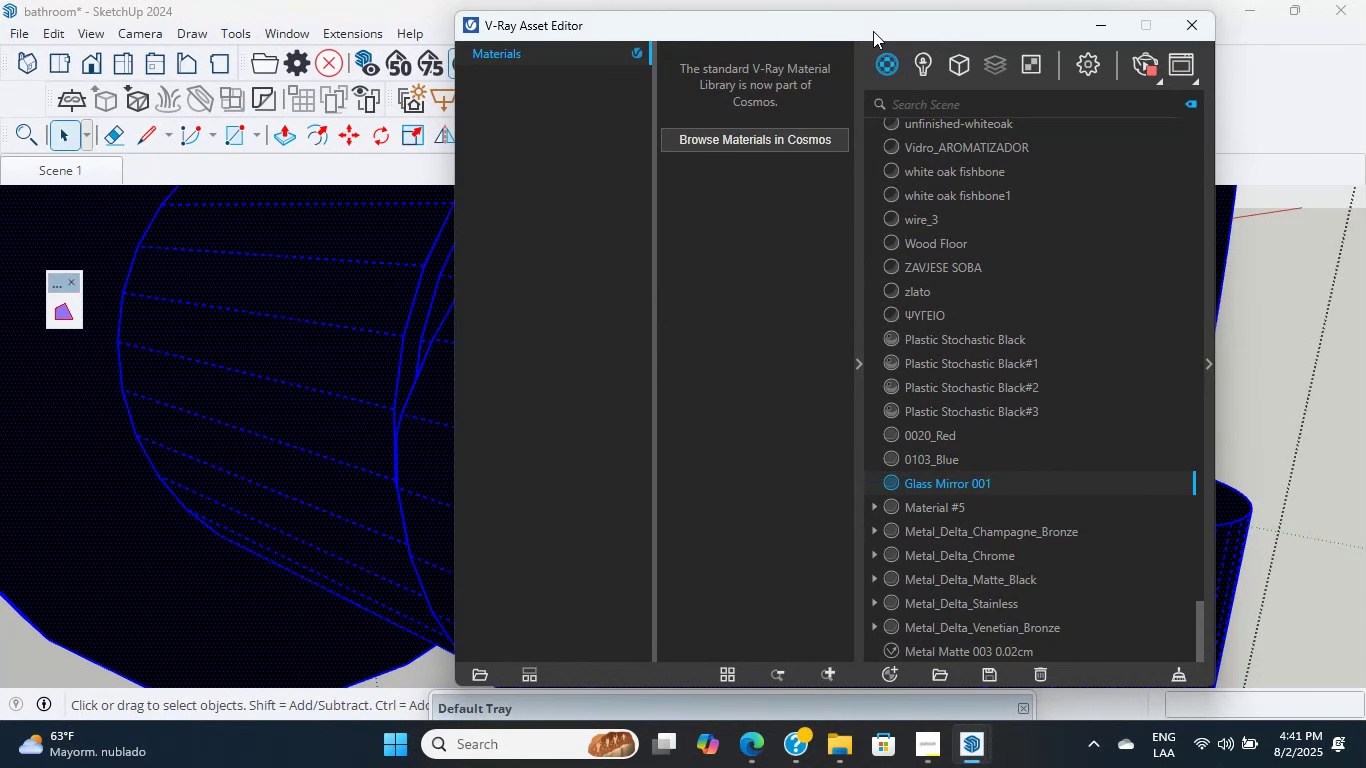 
scroll: coordinate [213, 407], scroll_direction: up, amount: 15.0
 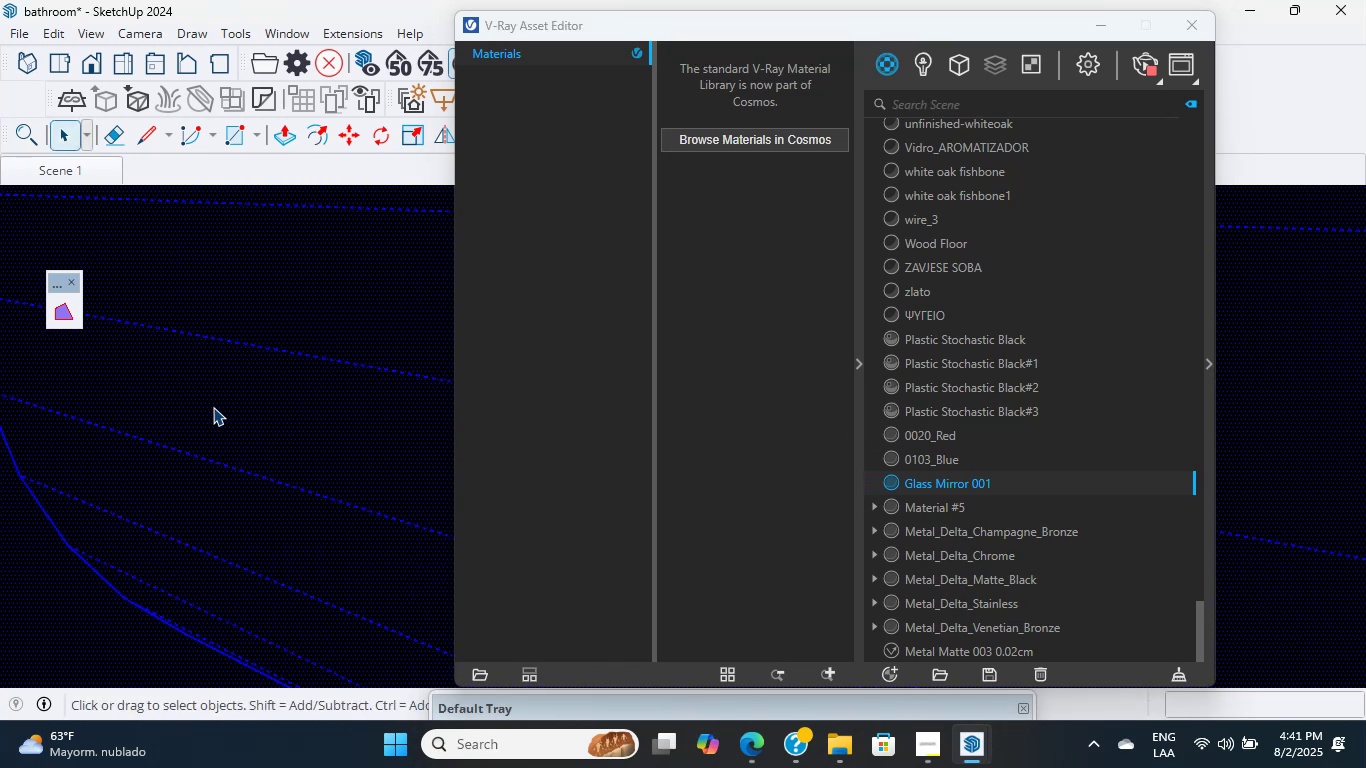 
left_click([213, 407])
 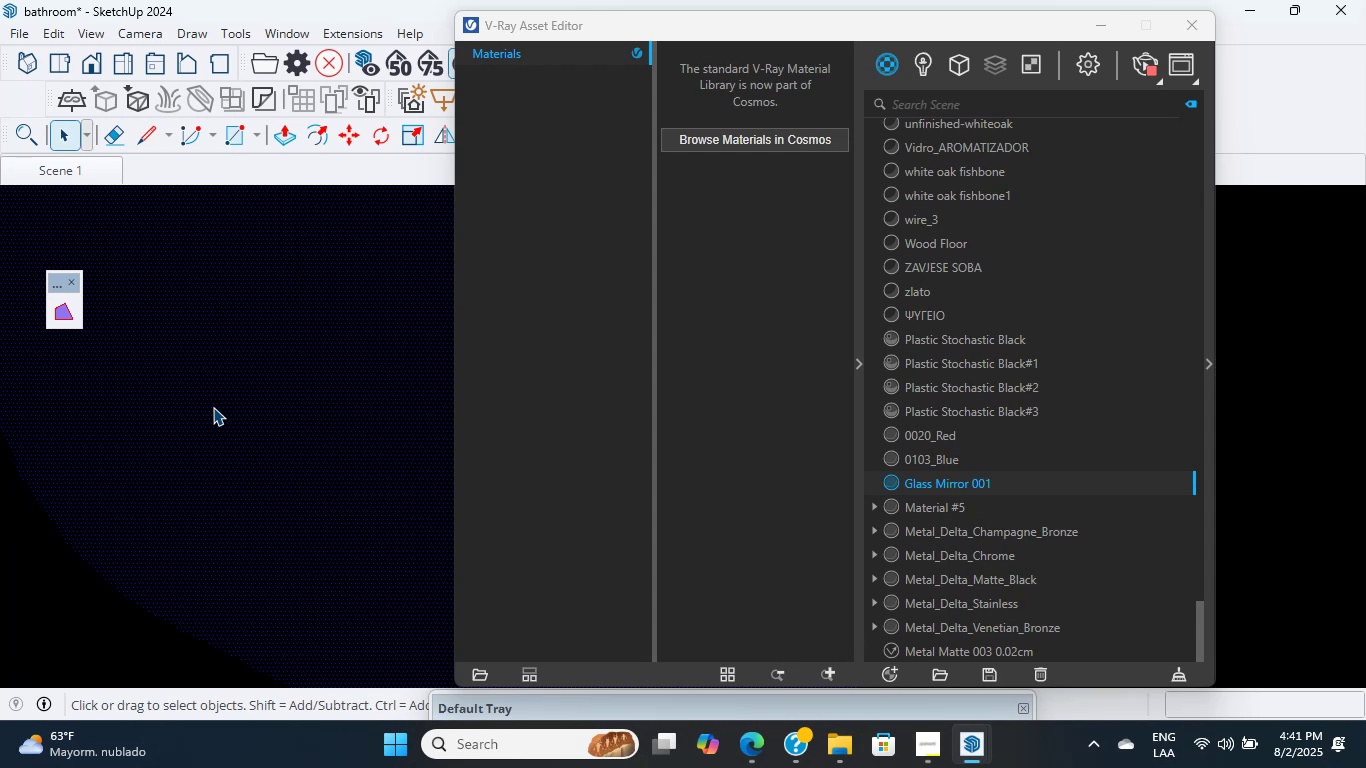 
left_click([213, 407])
 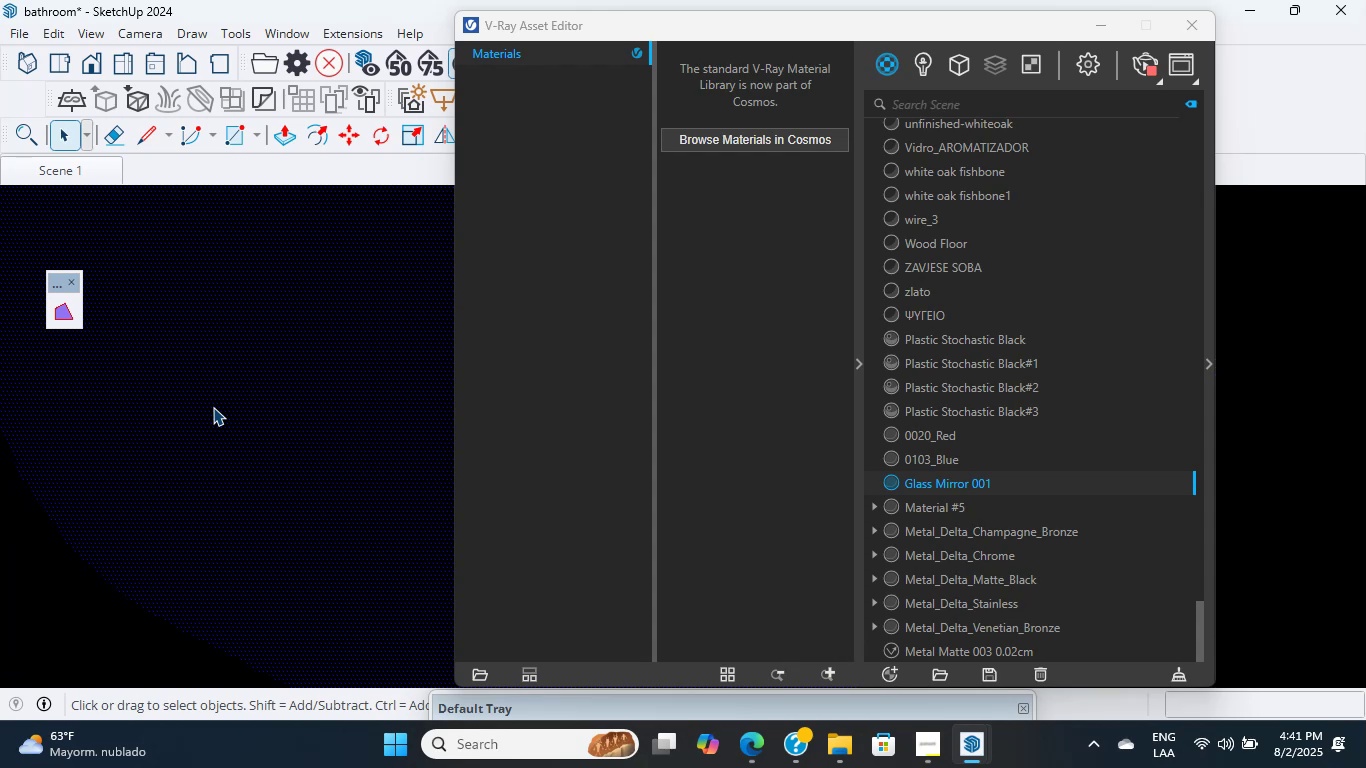 
double_click([213, 407])
 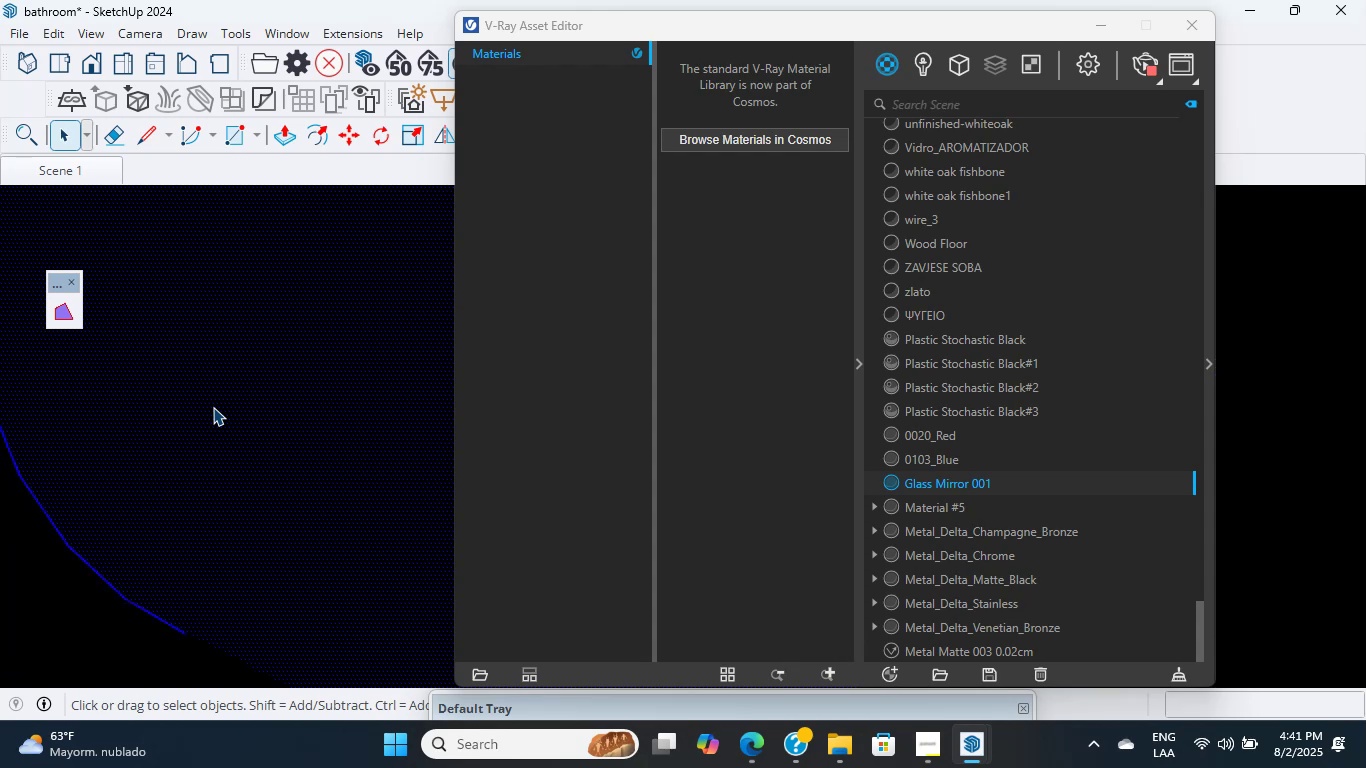 
hold_key(key=ShiftLeft, duration=0.89)
triple_click([213, 407])
 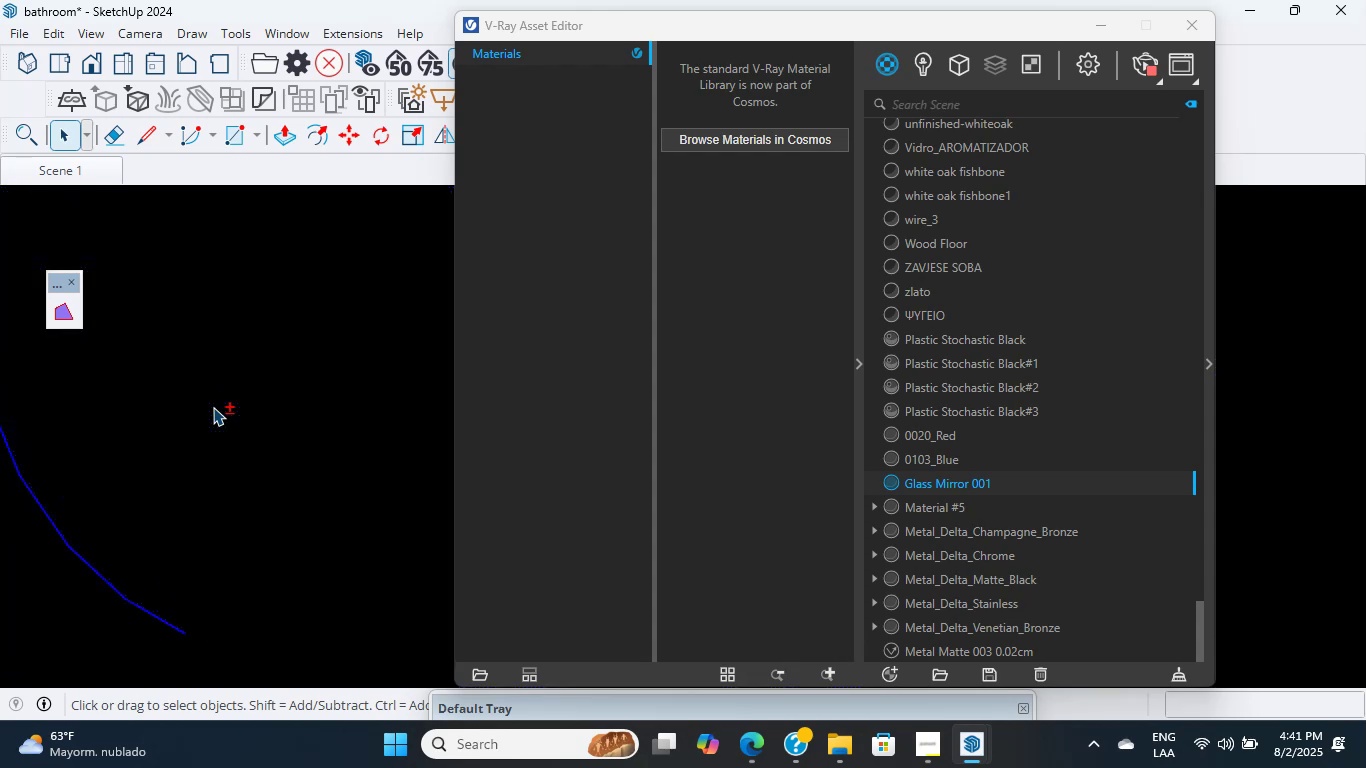 
triple_click([213, 407])
 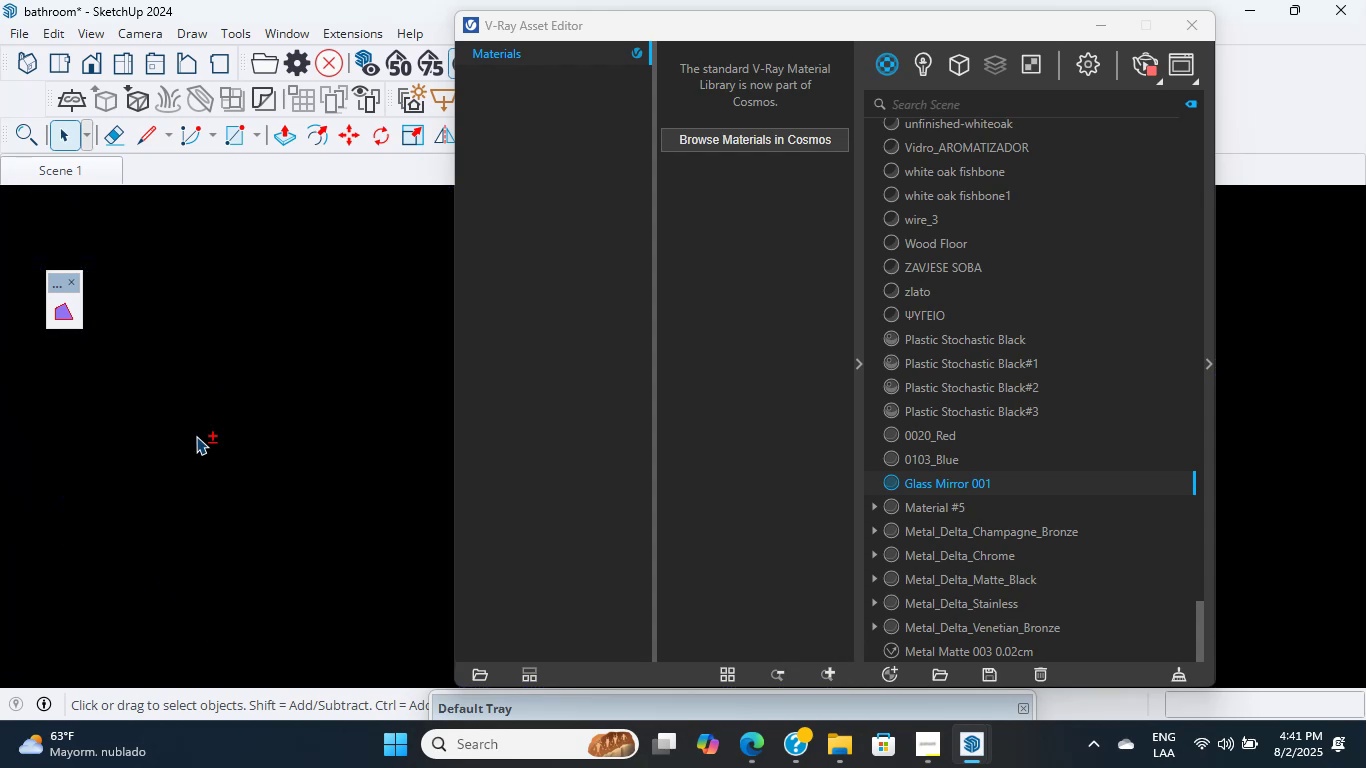 
scroll: coordinate [429, 550], scroll_direction: down, amount: 22.0
 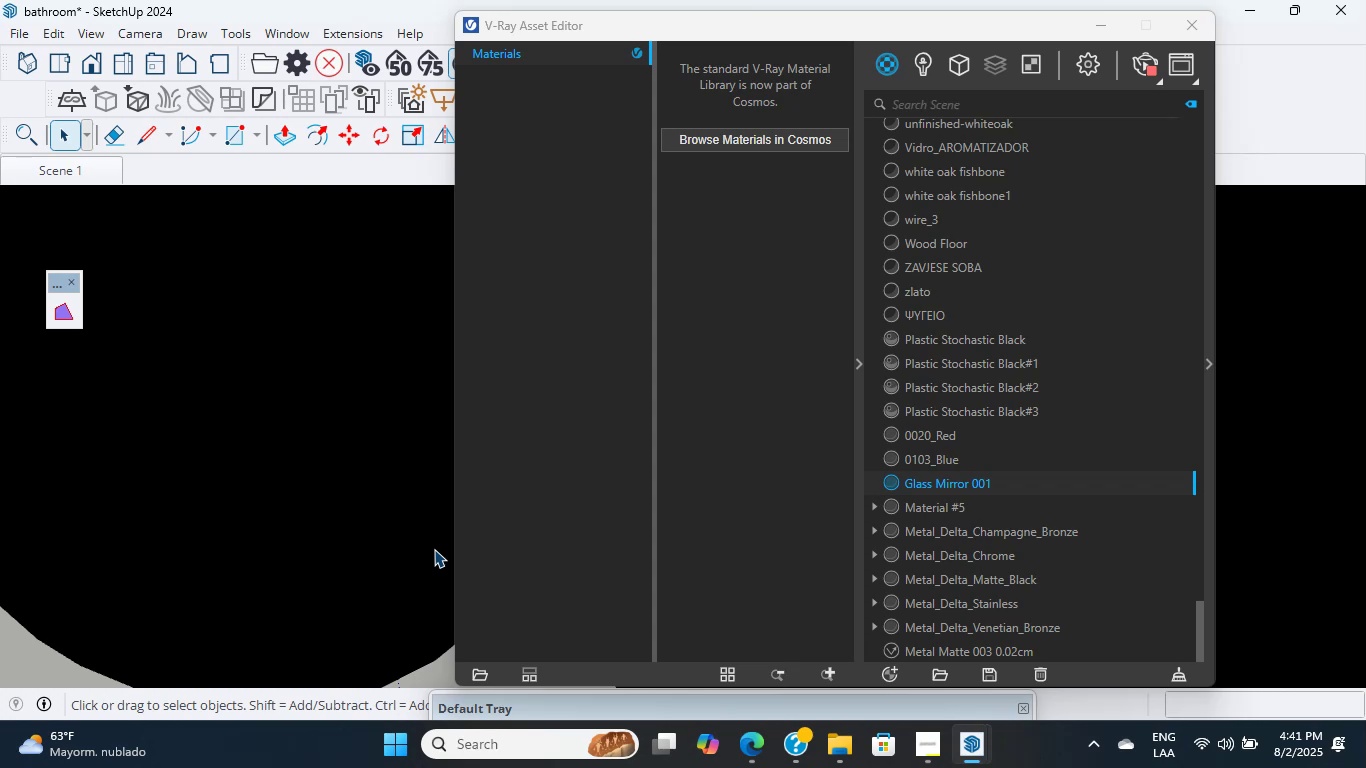 
wait(35.47)
 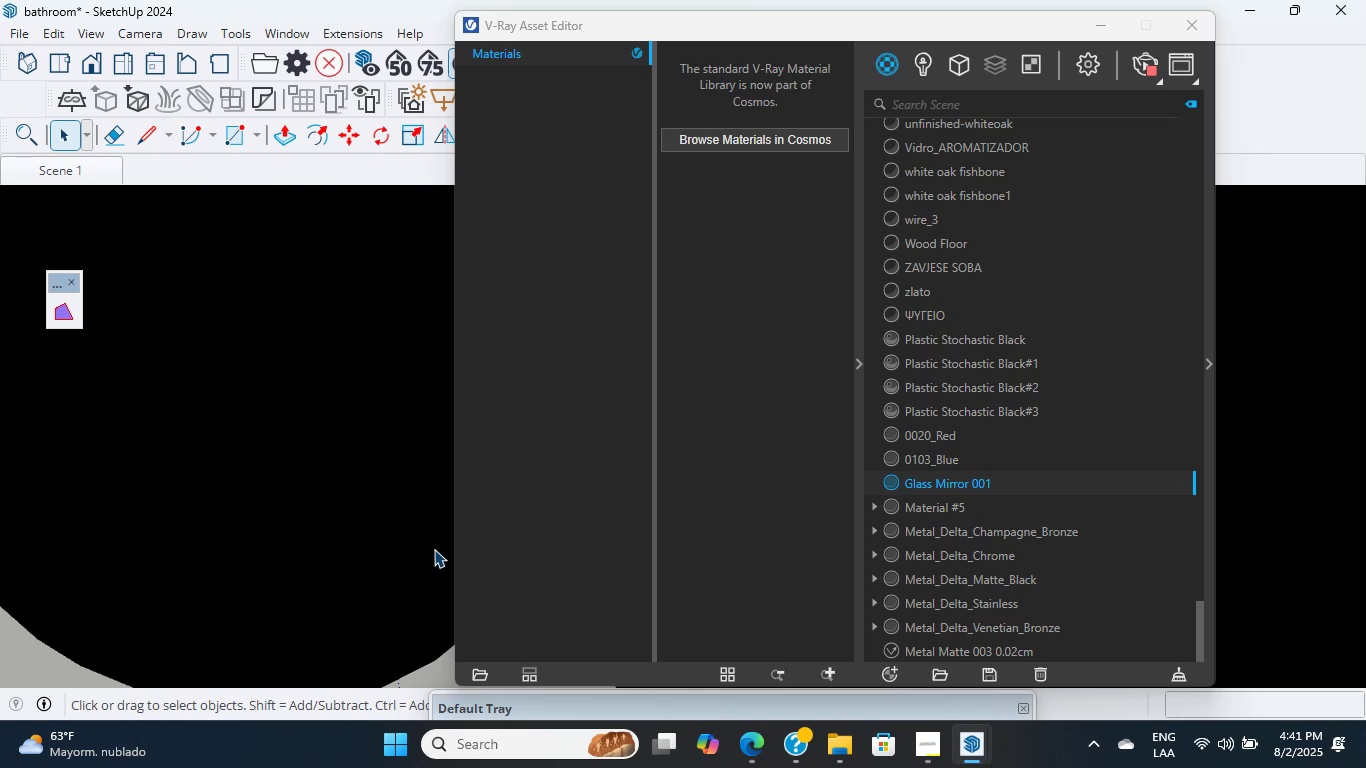 
scroll: coordinate [434, 549], scroll_direction: up, amount: 1.0
 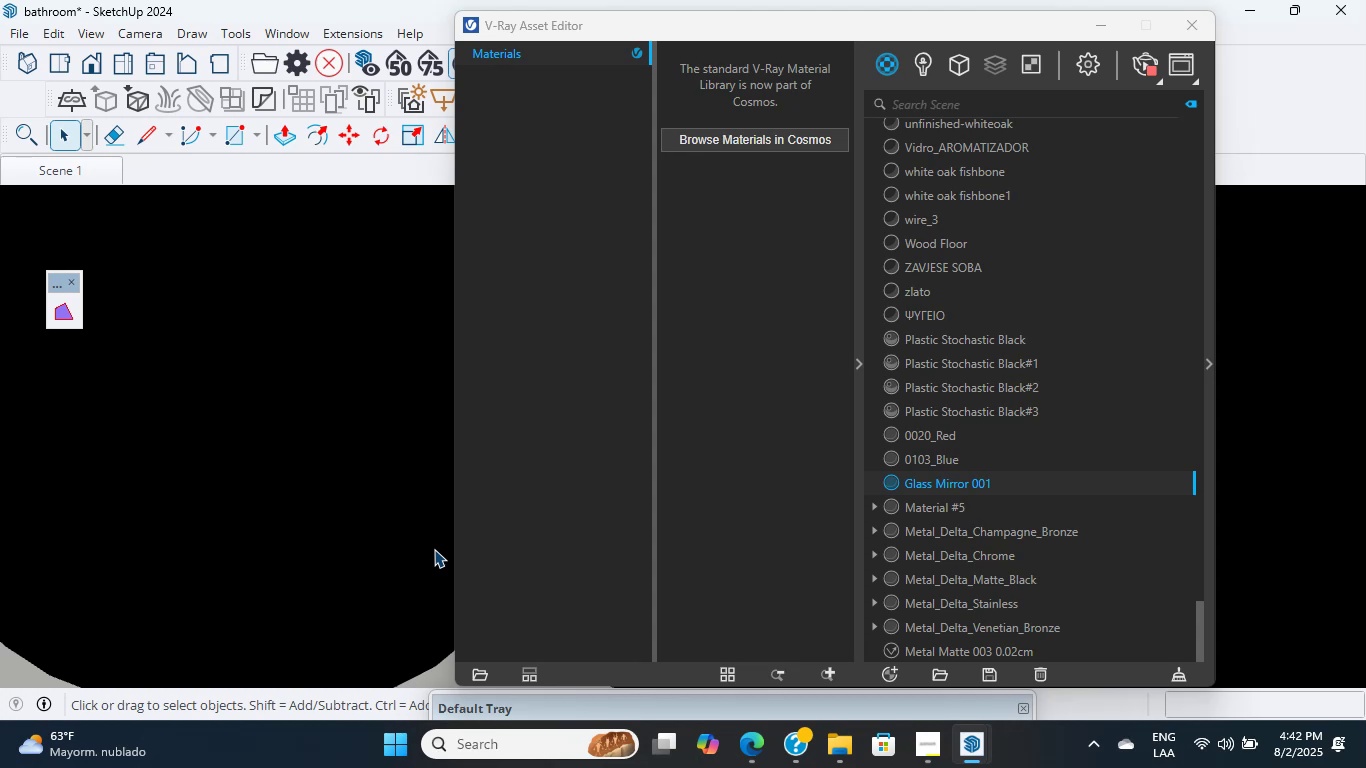 
wait(15.05)
 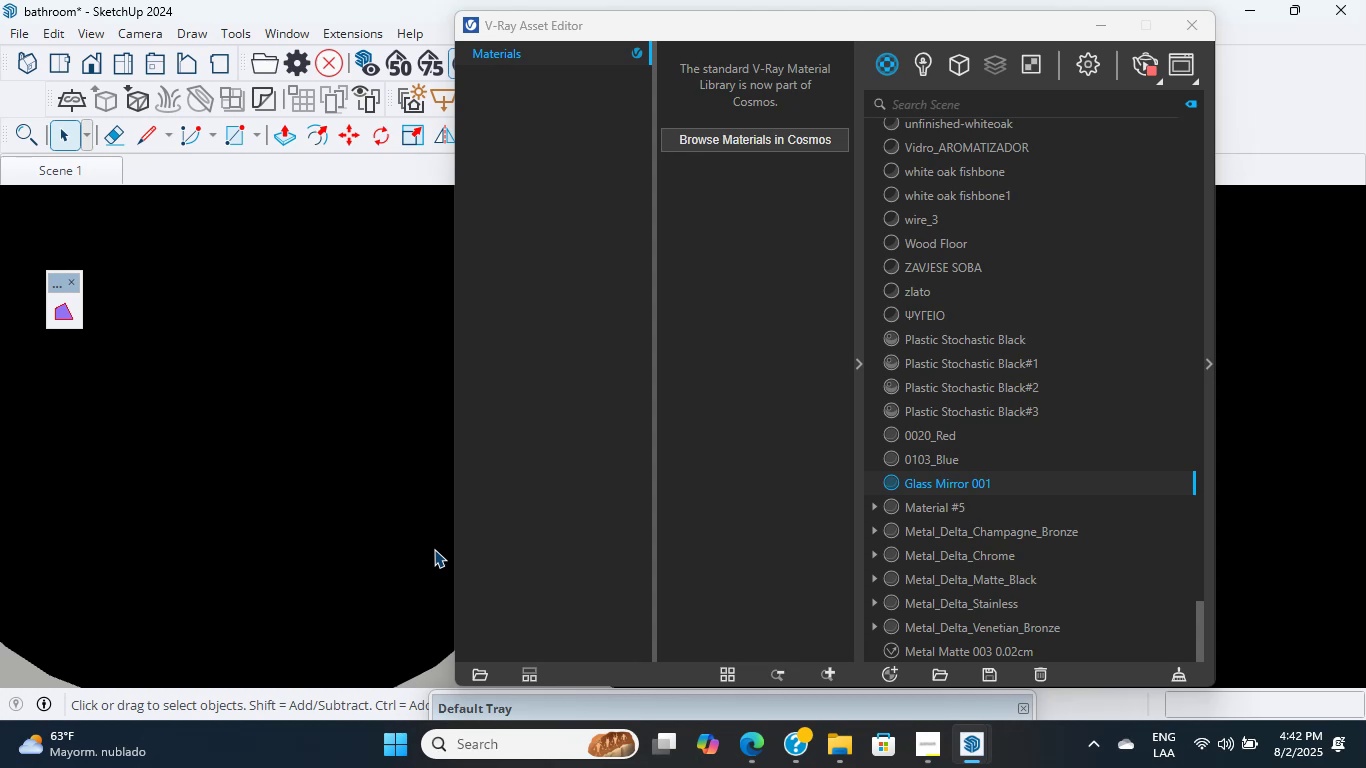 
scroll: coordinate [275, 441], scroll_direction: down, amount: 14.0
 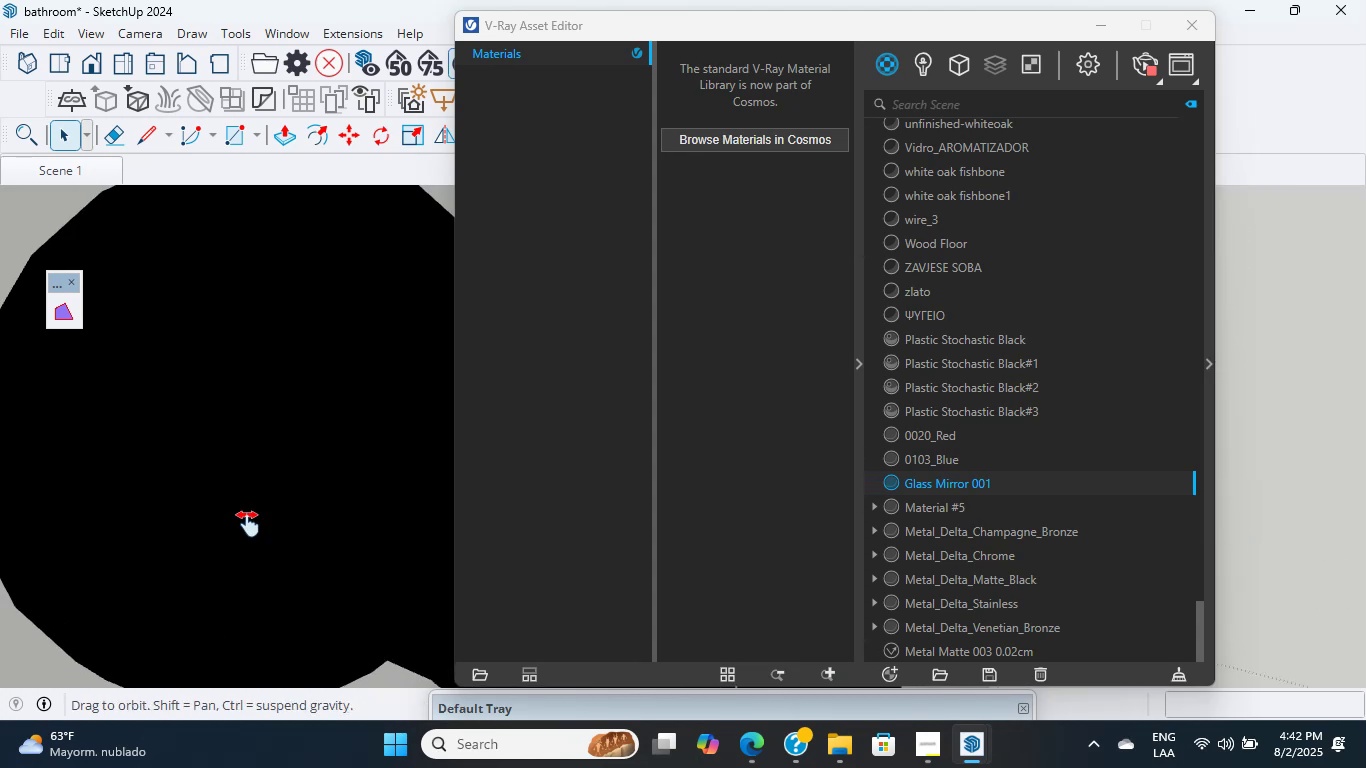 
hold_key(key=ShiftLeft, duration=1.31)
 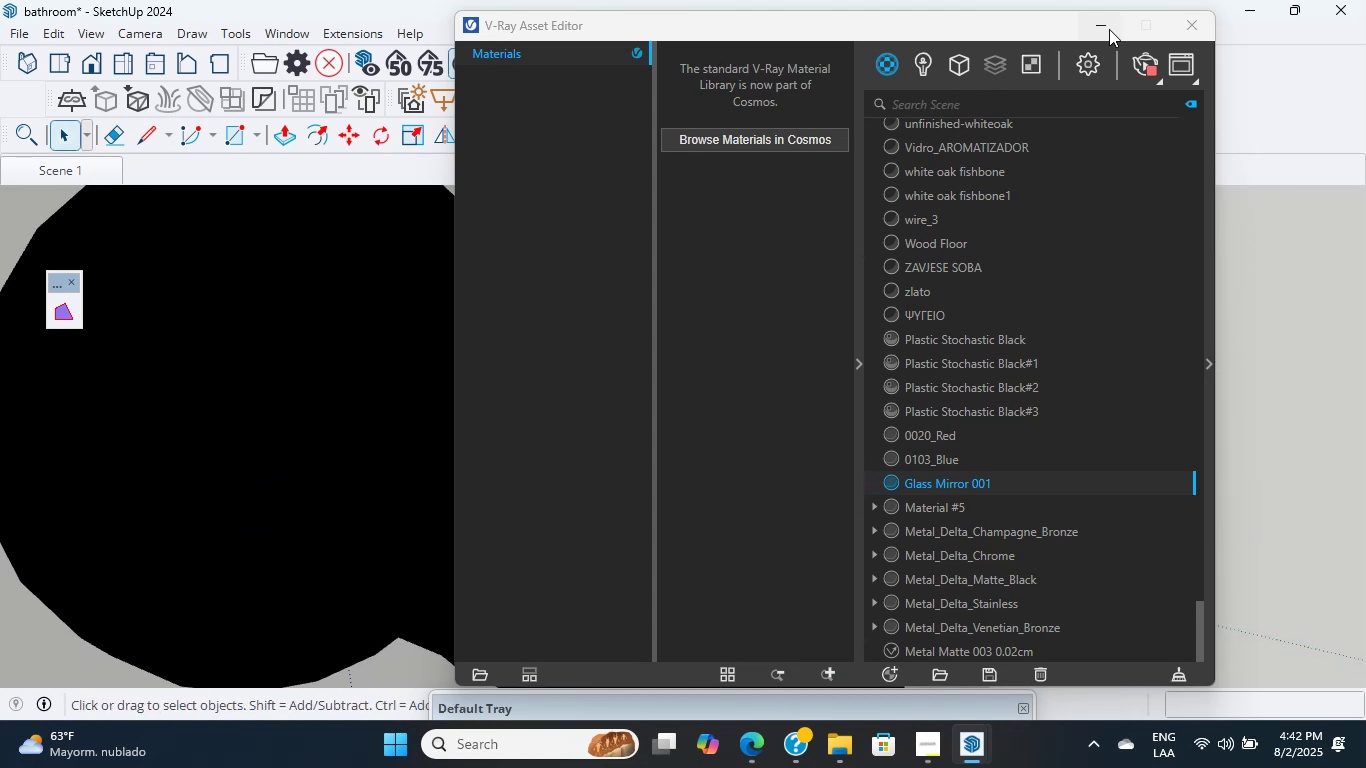 
left_click_drag(start_coordinate=[1091, 17], to_coordinate=[1100, 26])
 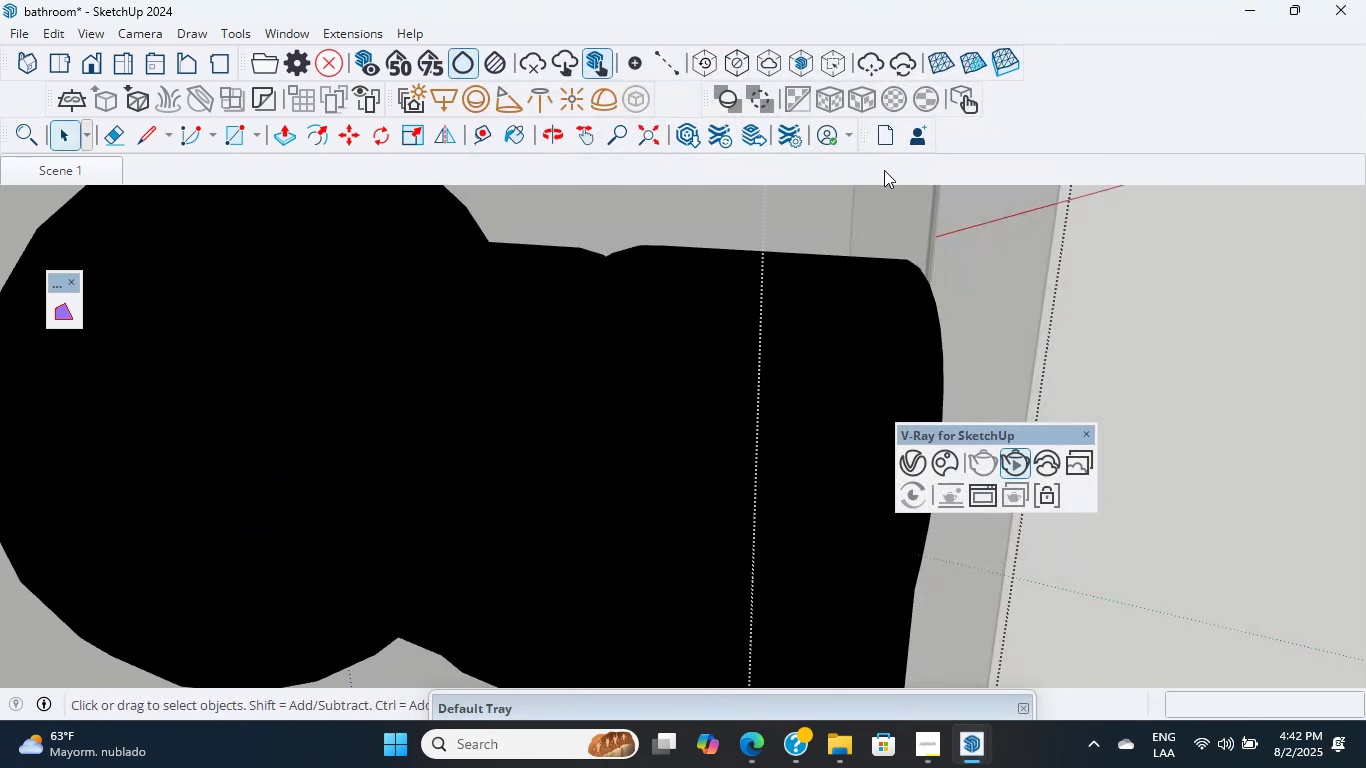 
right_click([1037, 131])
 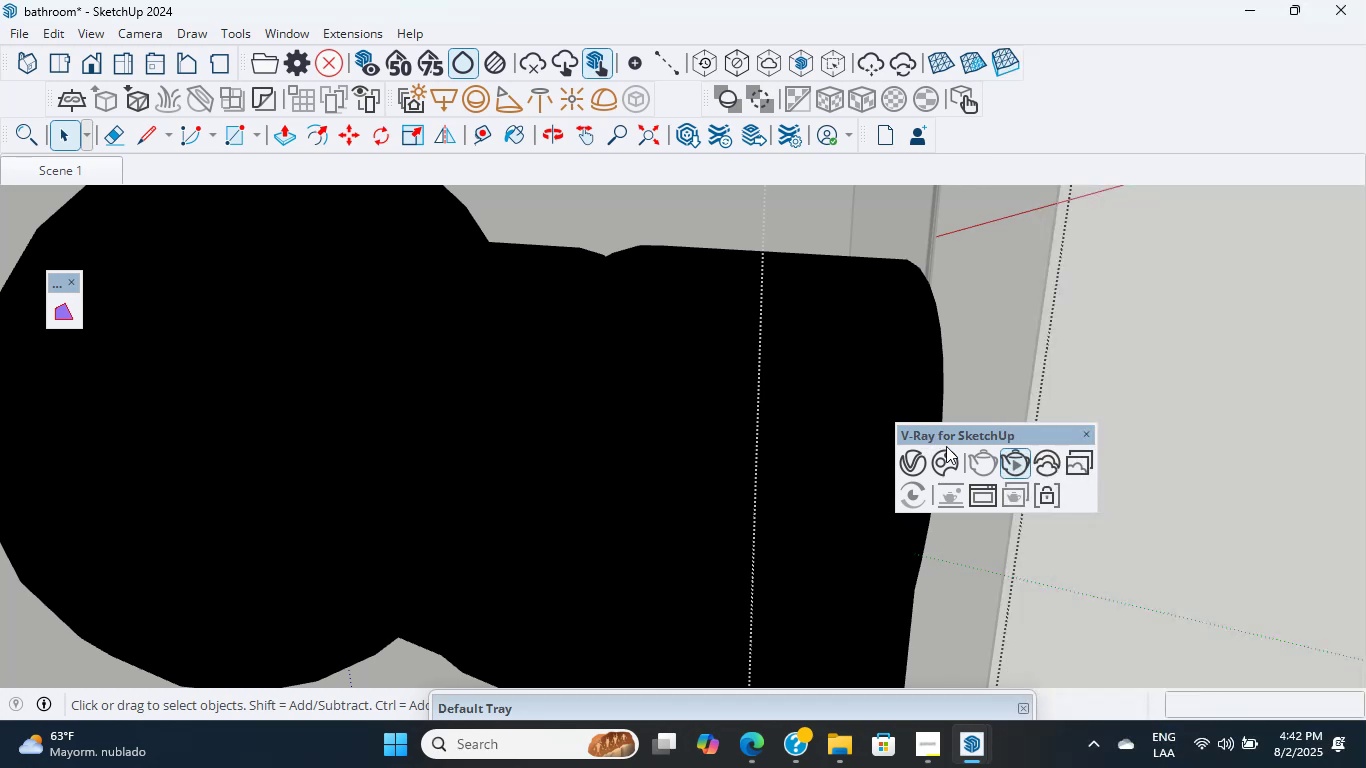 
left_click([1012, 464])
 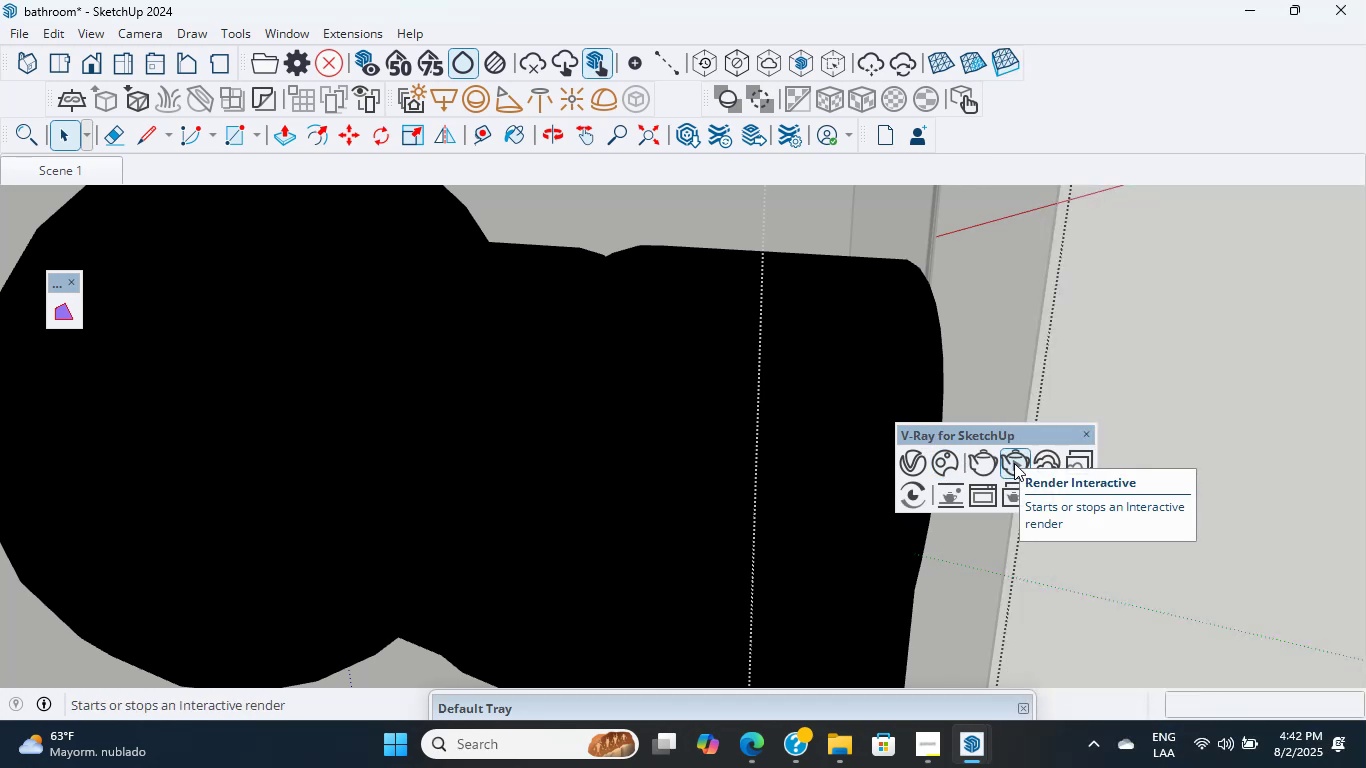 
double_click([1014, 463])
 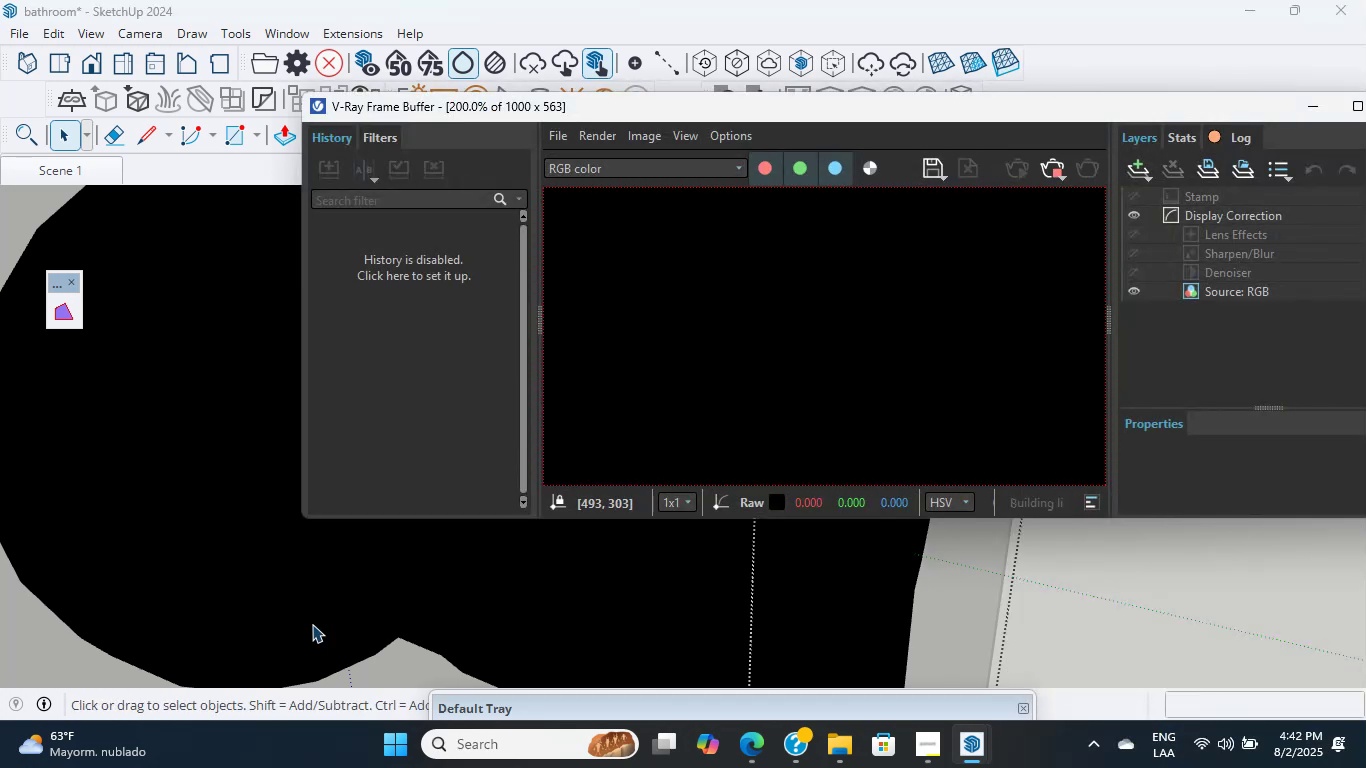 
scroll: coordinate [187, 468], scroll_direction: down, amount: 32.0
 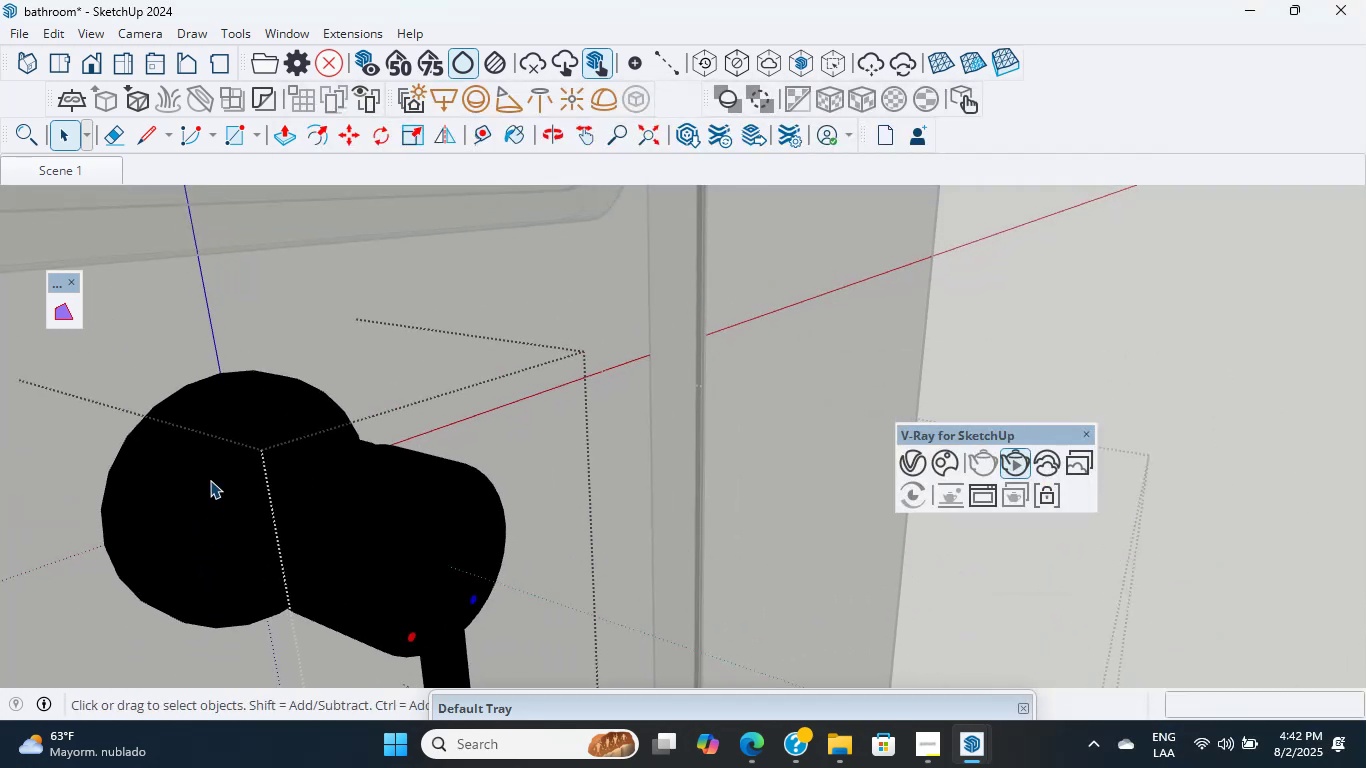 
hold_key(key=ShiftLeft, duration=0.36)
 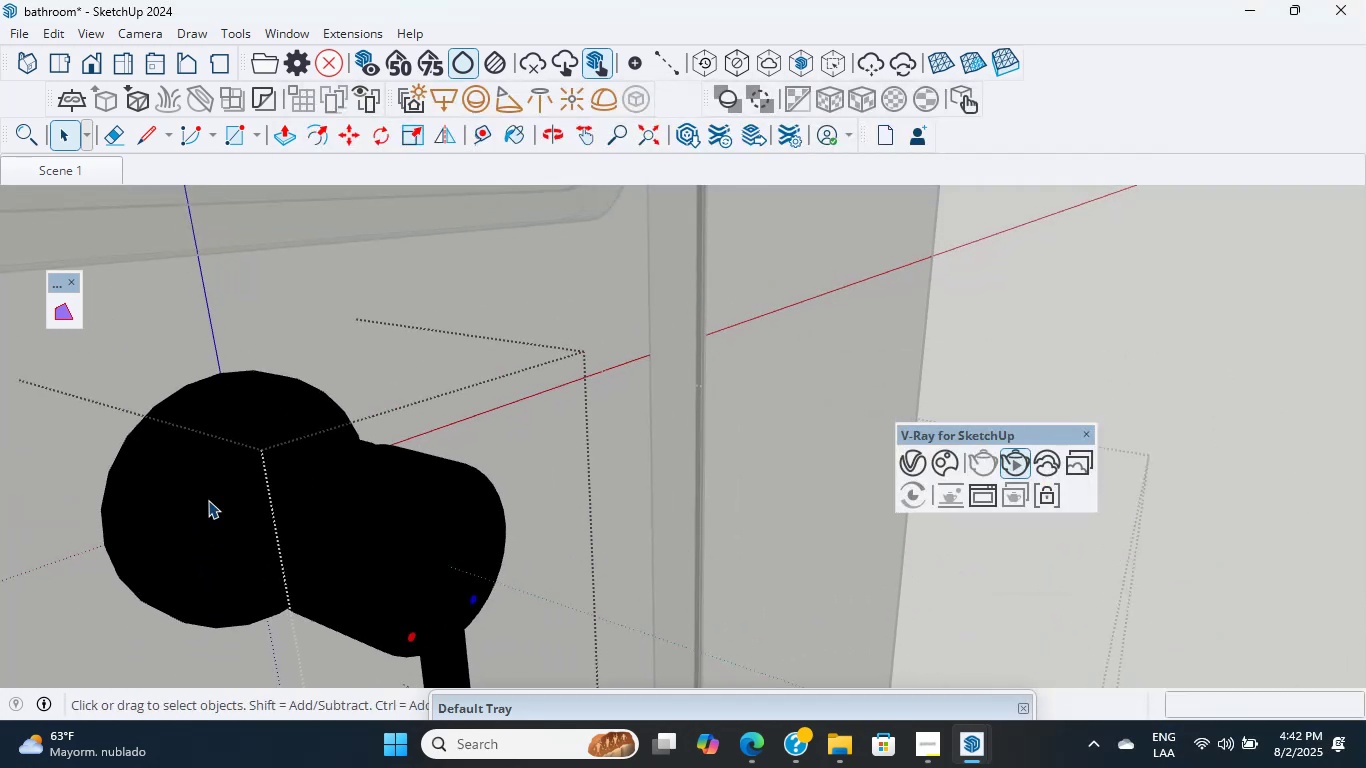 
scroll: coordinate [214, 472], scroll_direction: down, amount: 4.0
 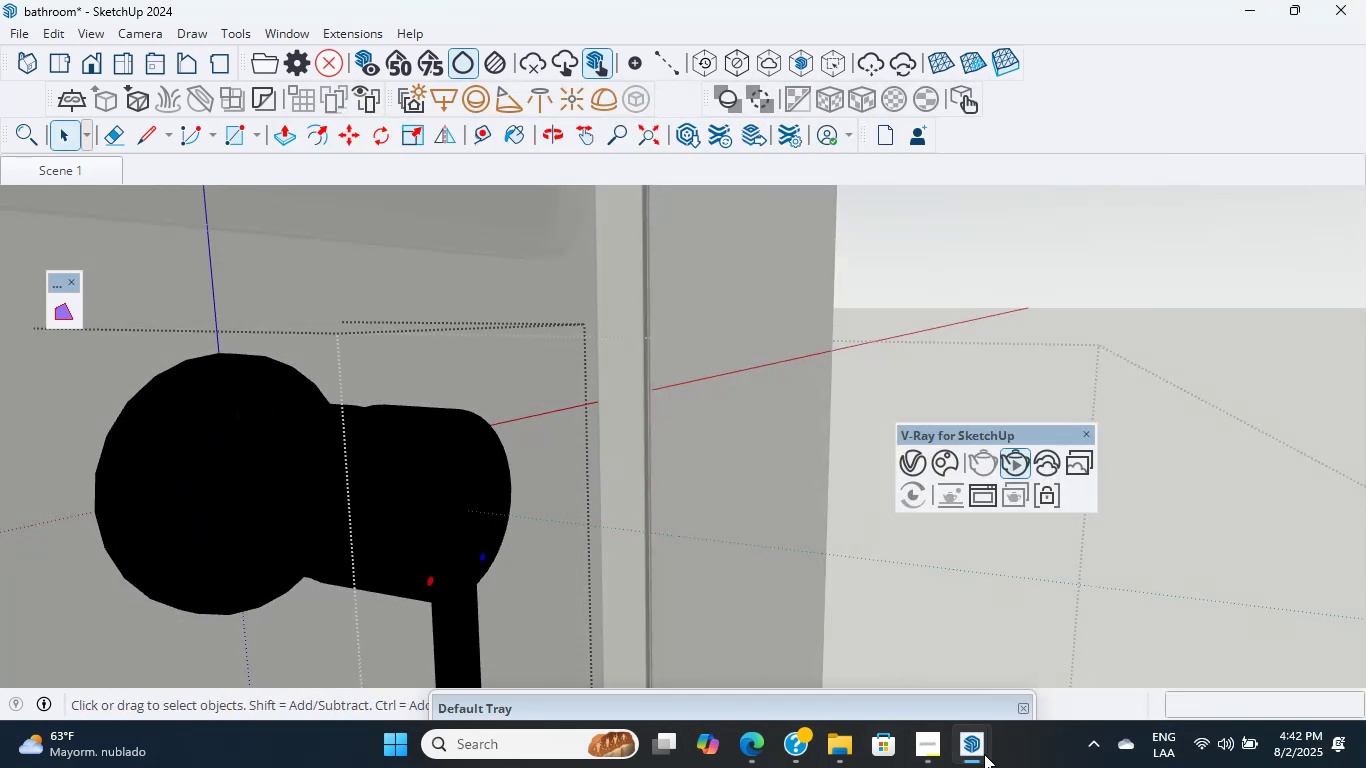 
left_click([976, 746])
 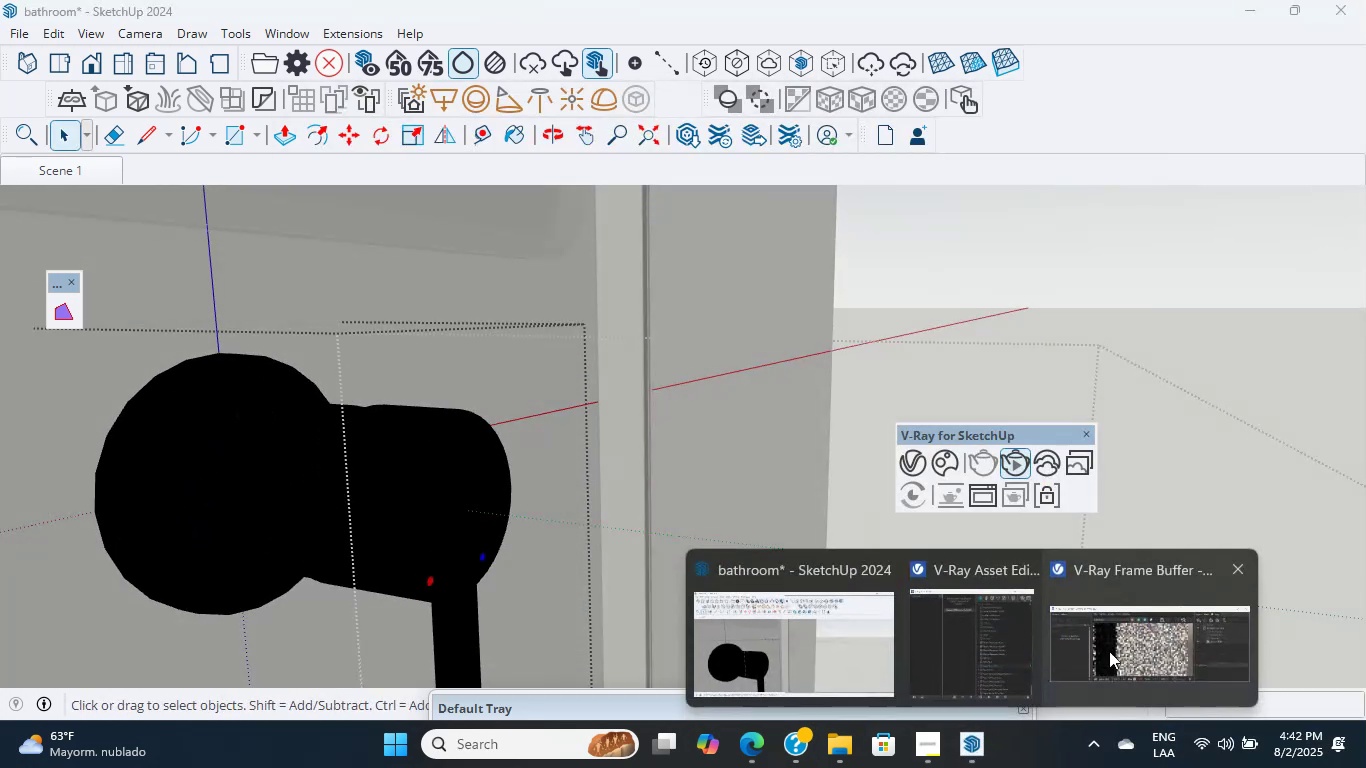 
left_click([1125, 646])
 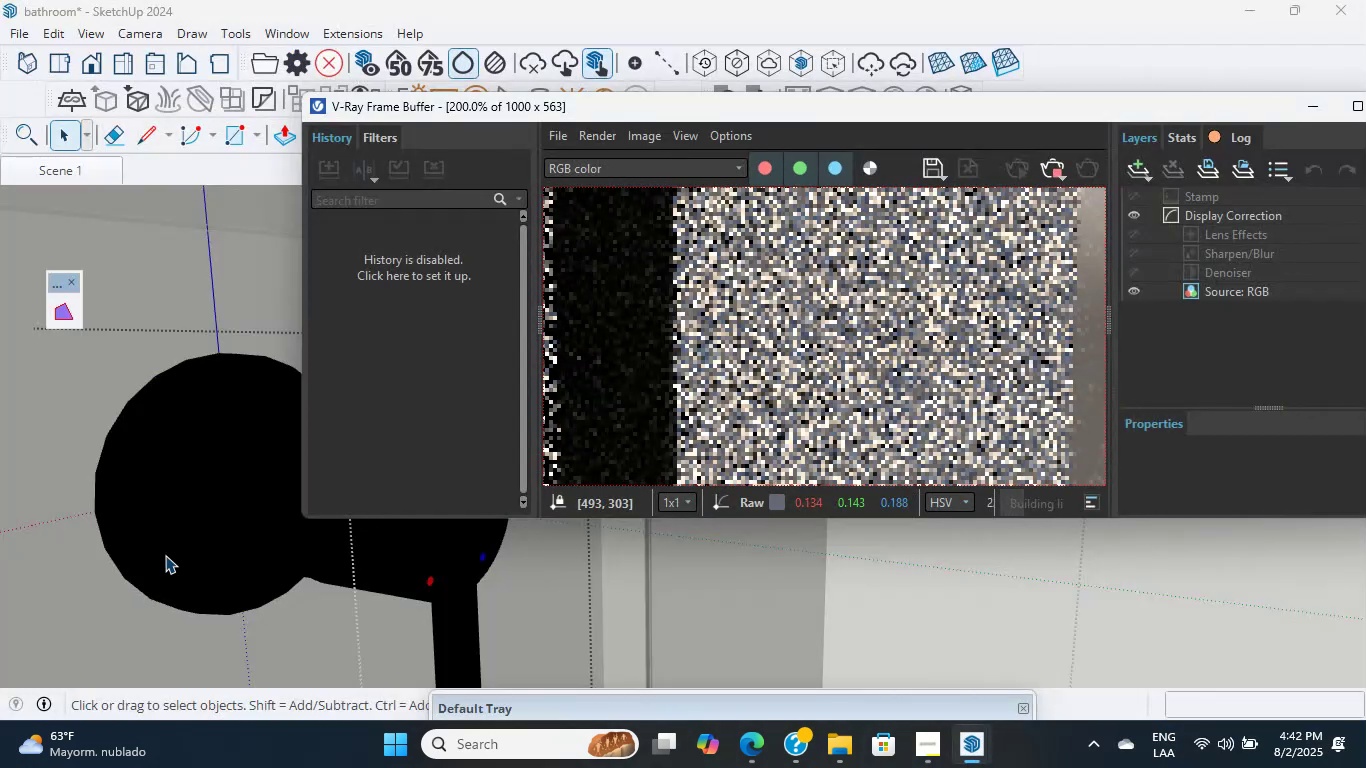 
scroll: coordinate [470, 415], scroll_direction: down, amount: 32.0
 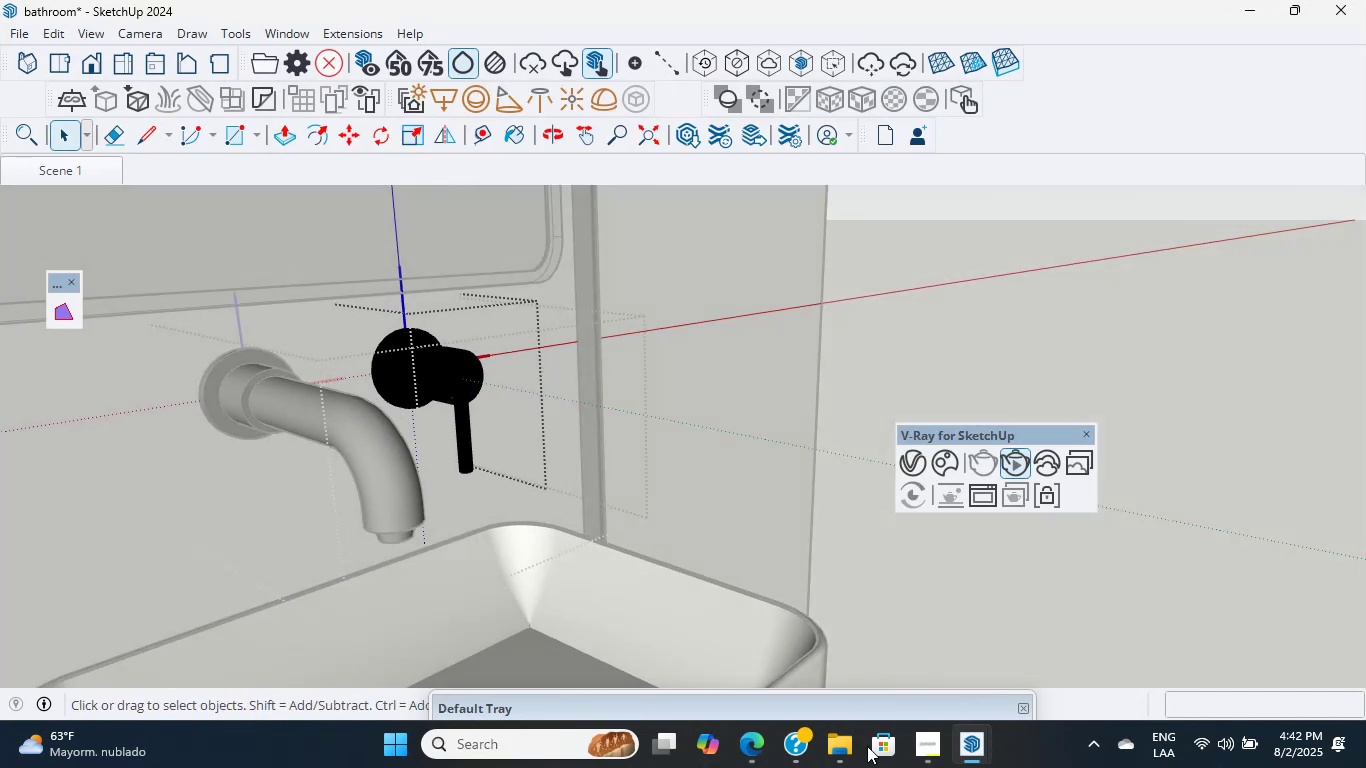 
hold_key(key=ShiftLeft, duration=0.6)
 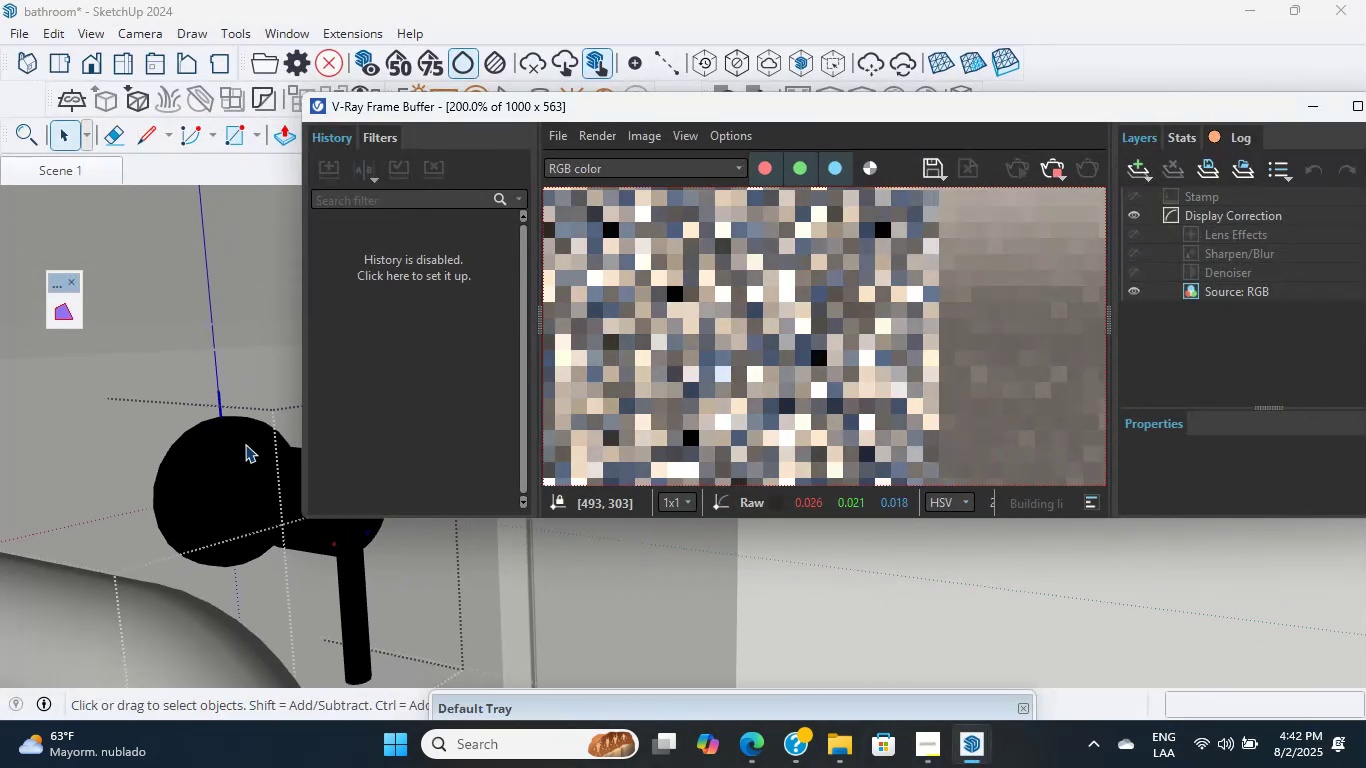 
hold_key(key=ShiftLeft, duration=0.7)
 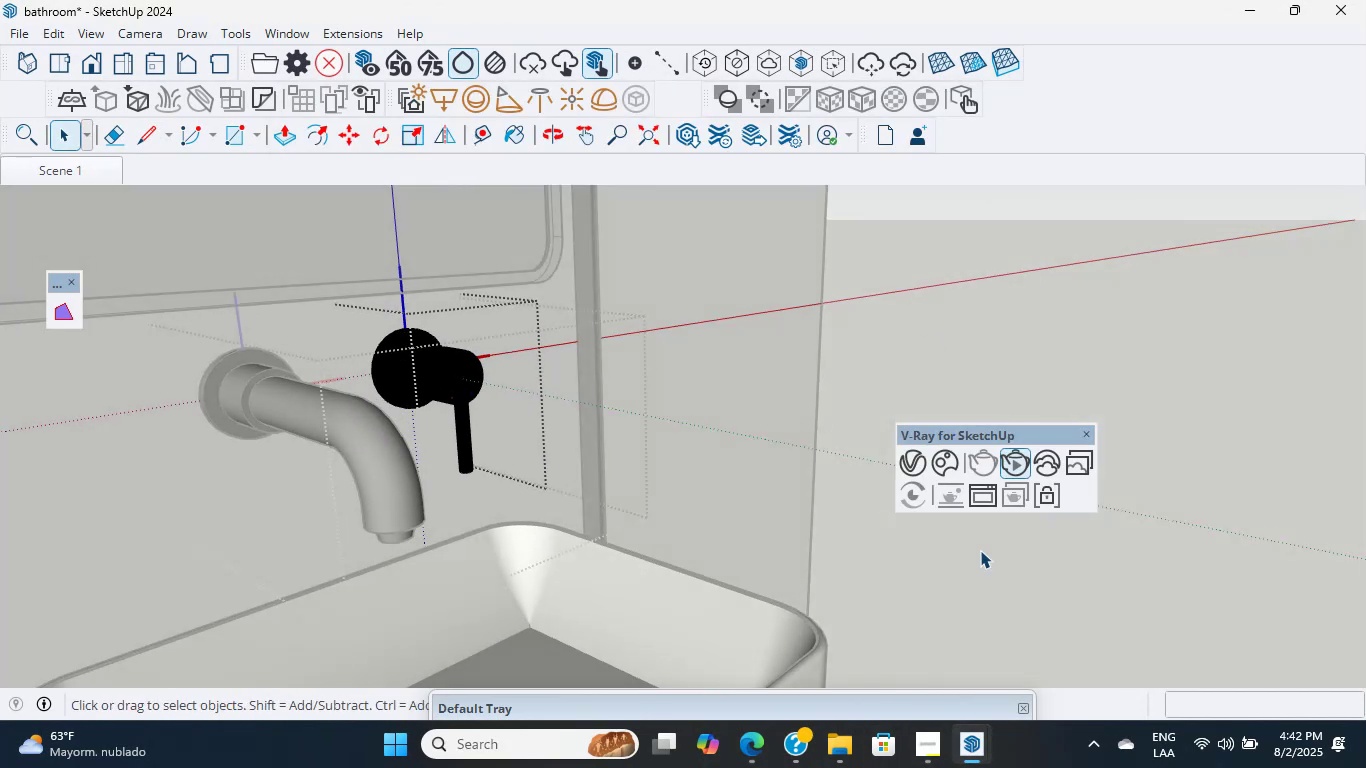 
left_click([975, 762])
 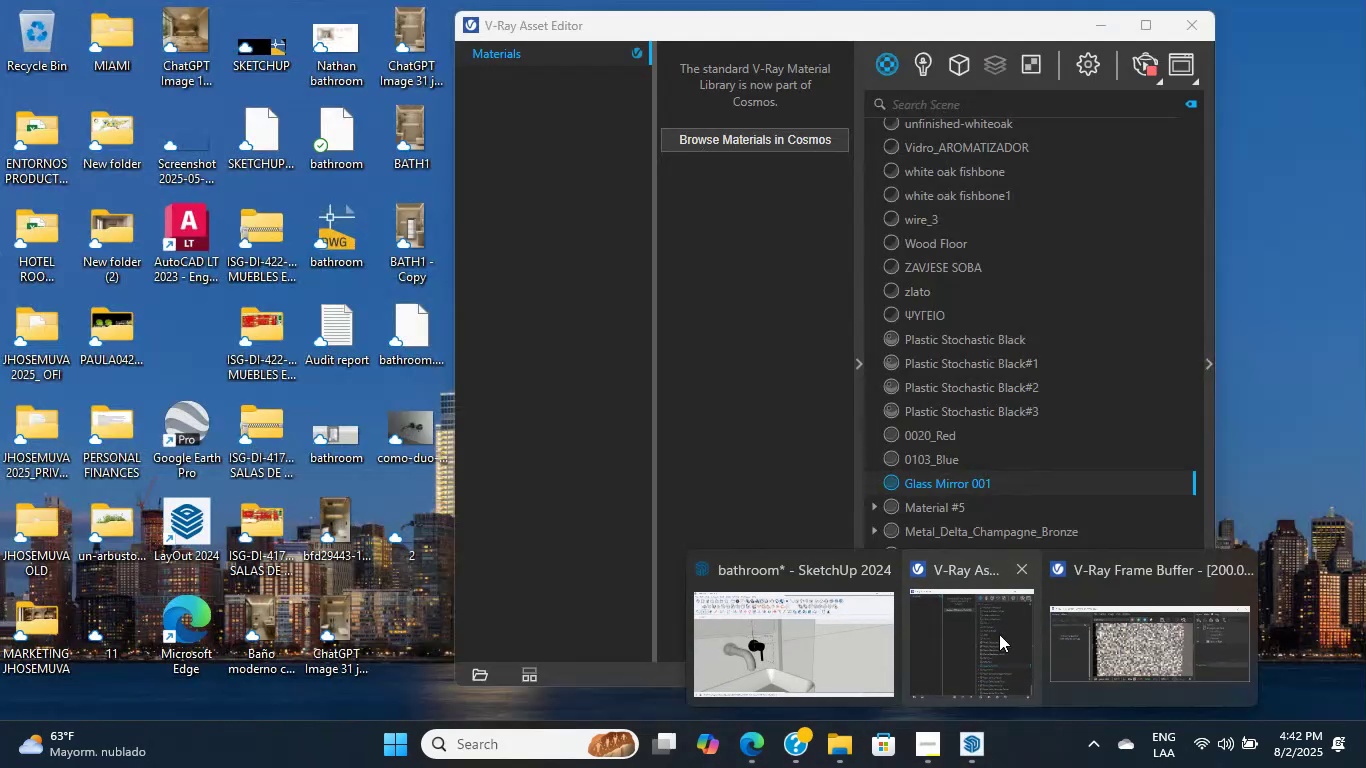 
left_click([1080, 621])
 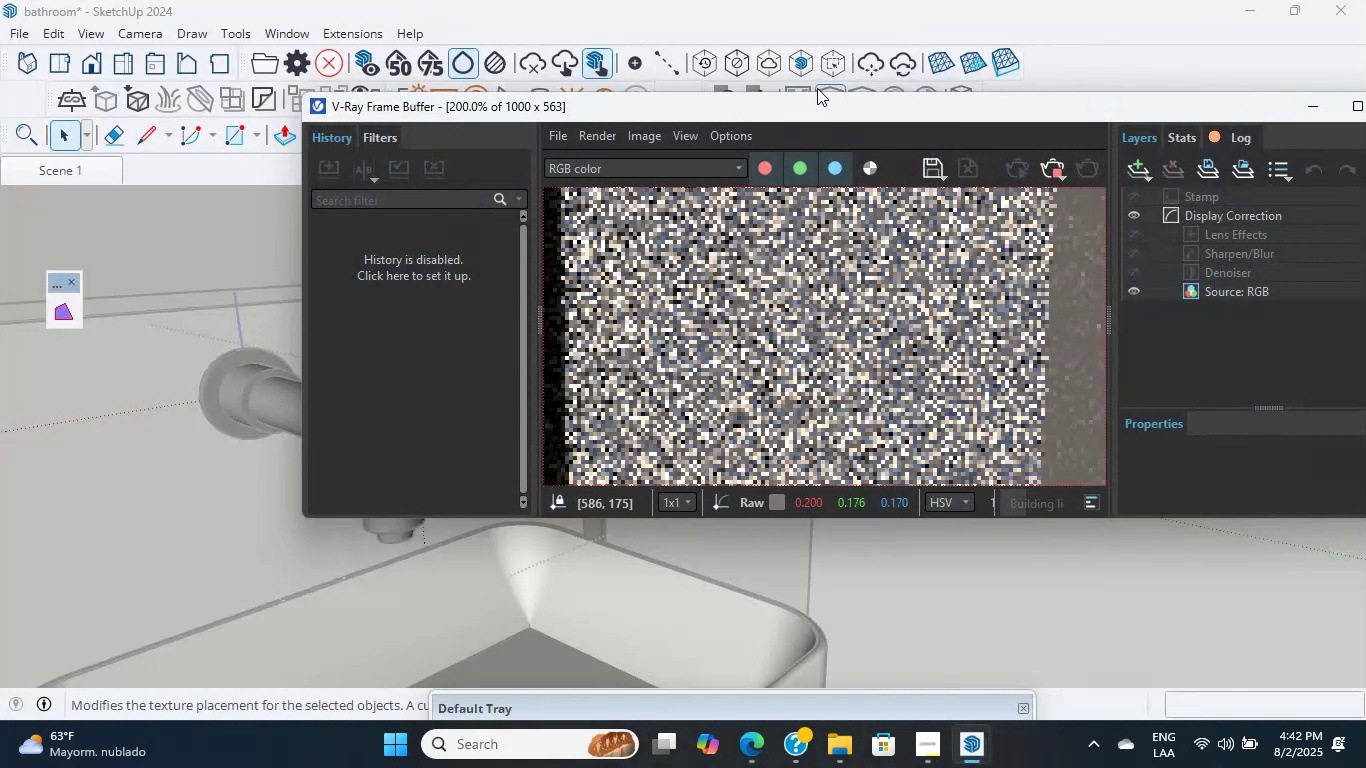 
left_click_drag(start_coordinate=[818, 101], to_coordinate=[805, 40])
 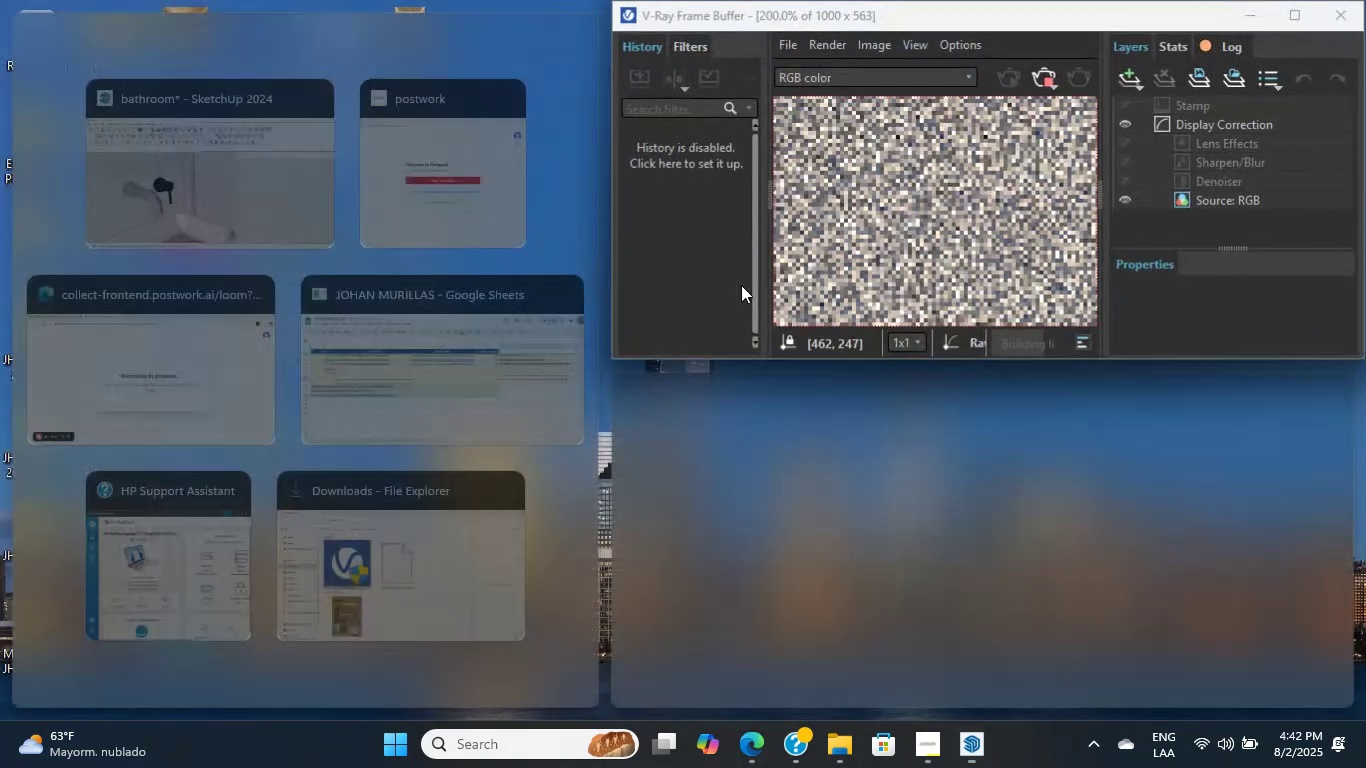 
scroll: coordinate [502, 381], scroll_direction: up, amount: 1.0
 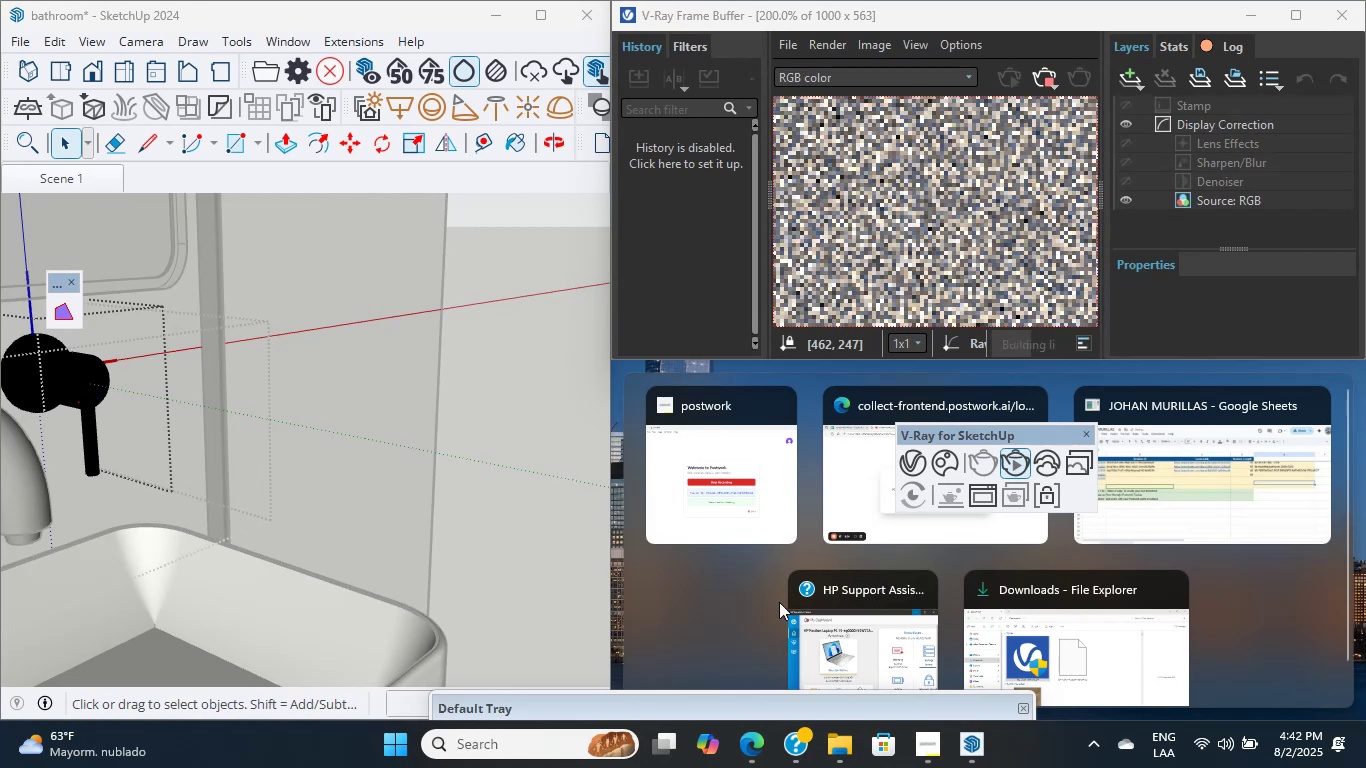 
wait(6.38)
 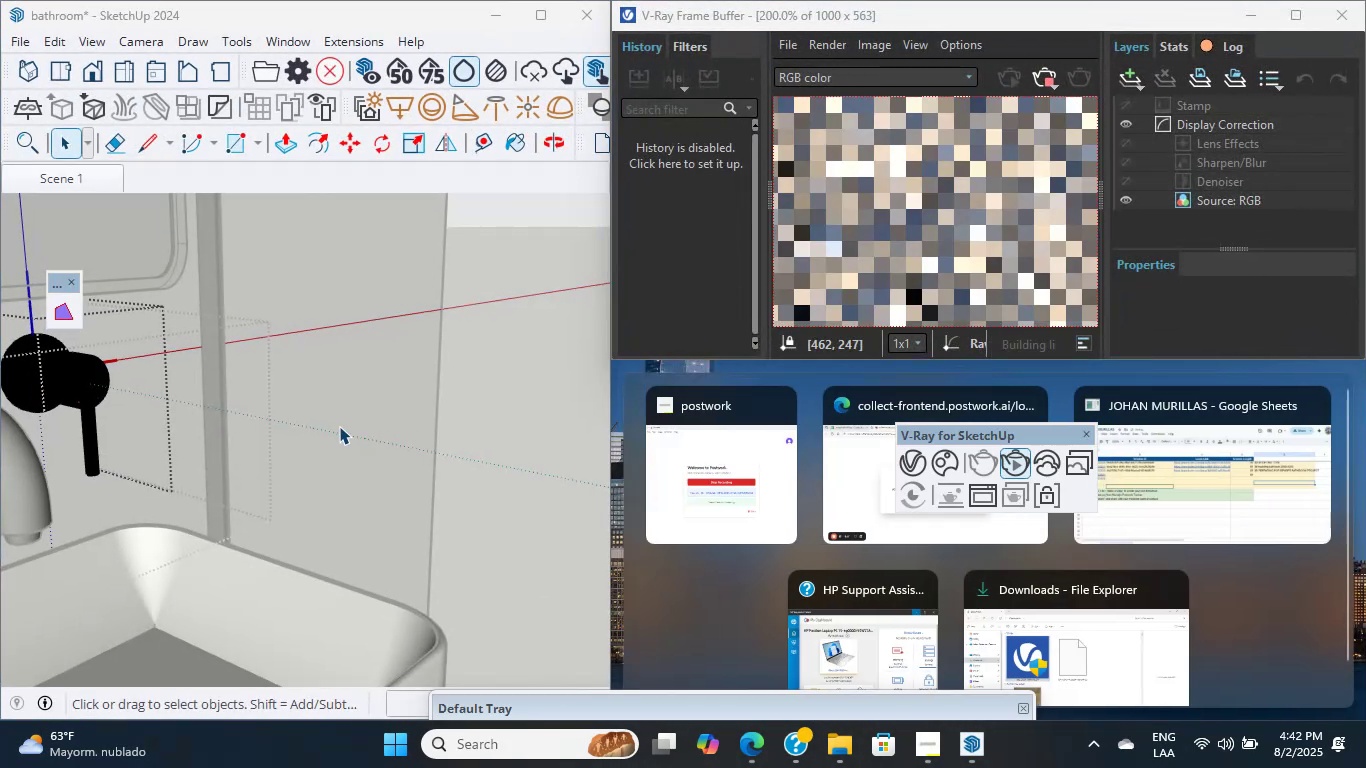 
hold_key(key=ShiftLeft, duration=1.0)
 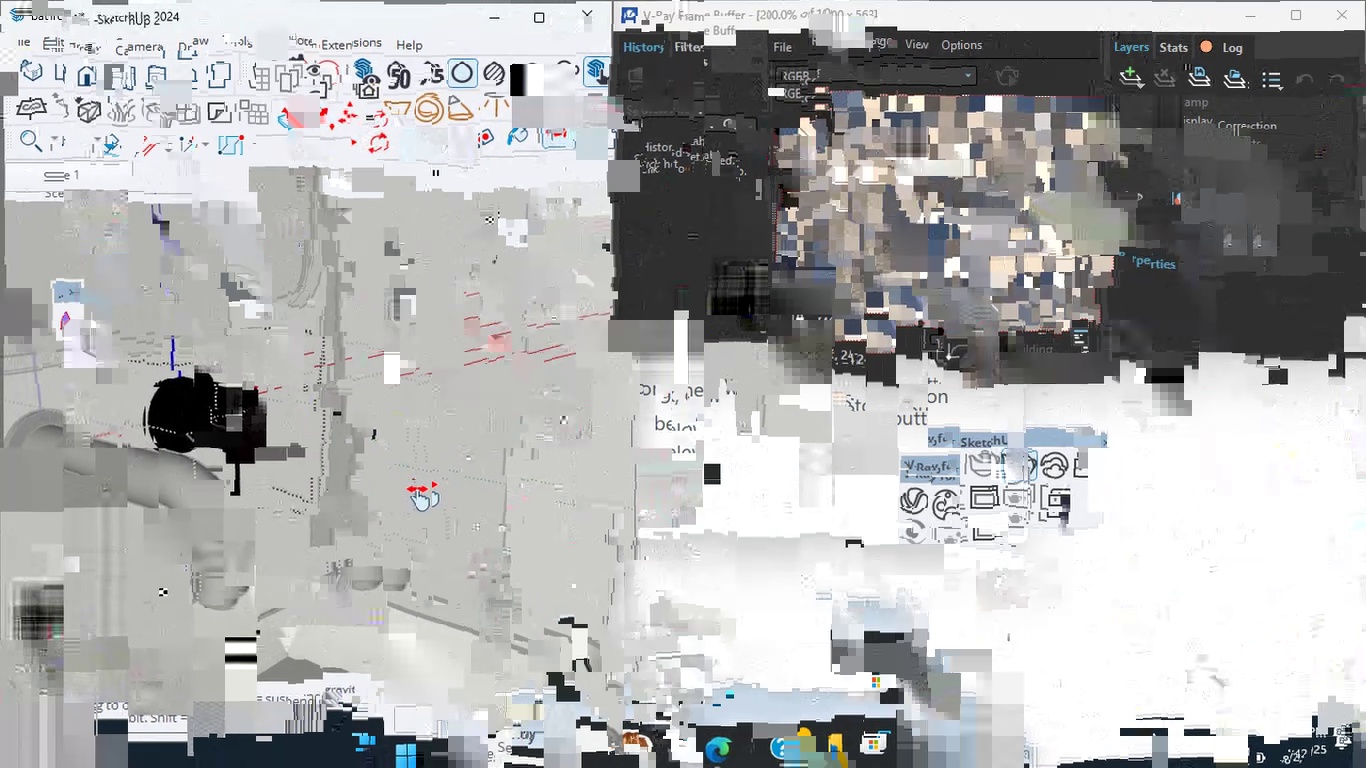 
hold_key(key=ShiftLeft, duration=0.38)
 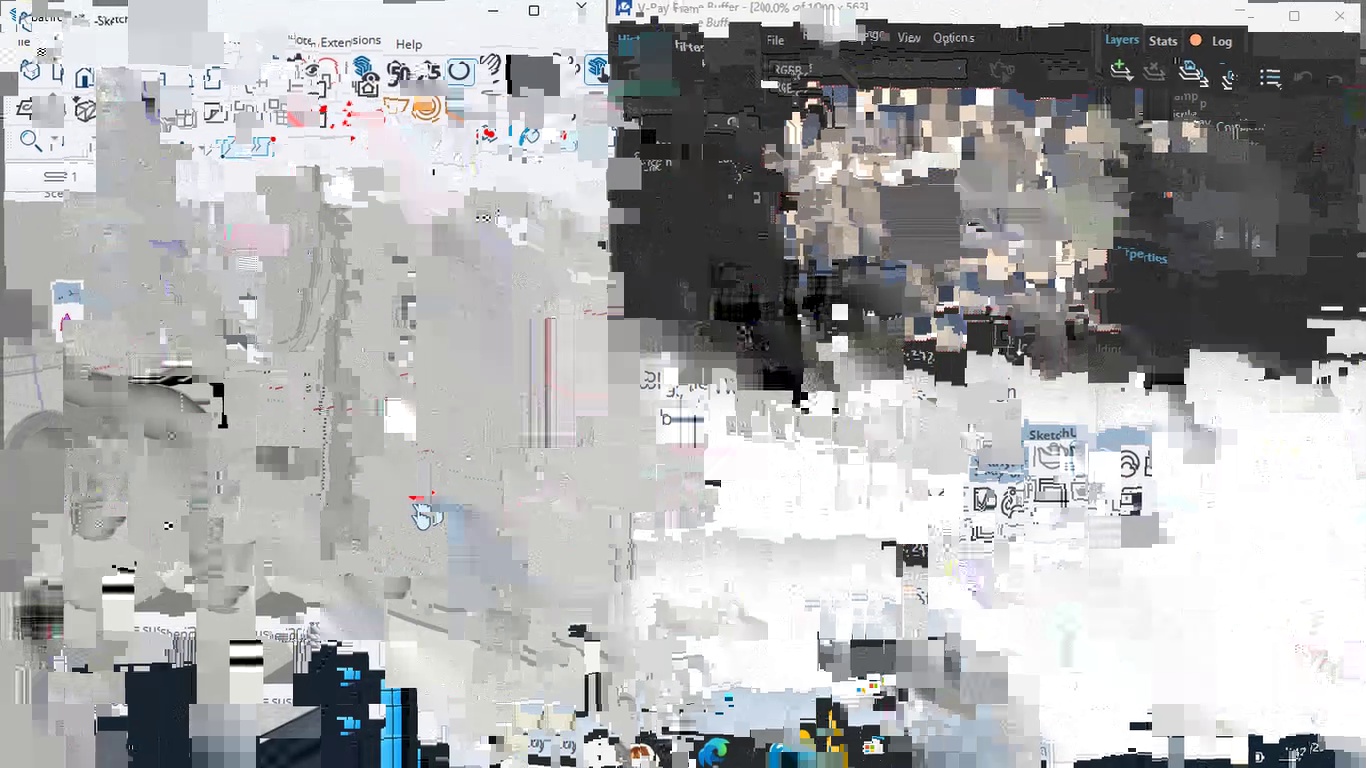 
left_click([913, 467])
 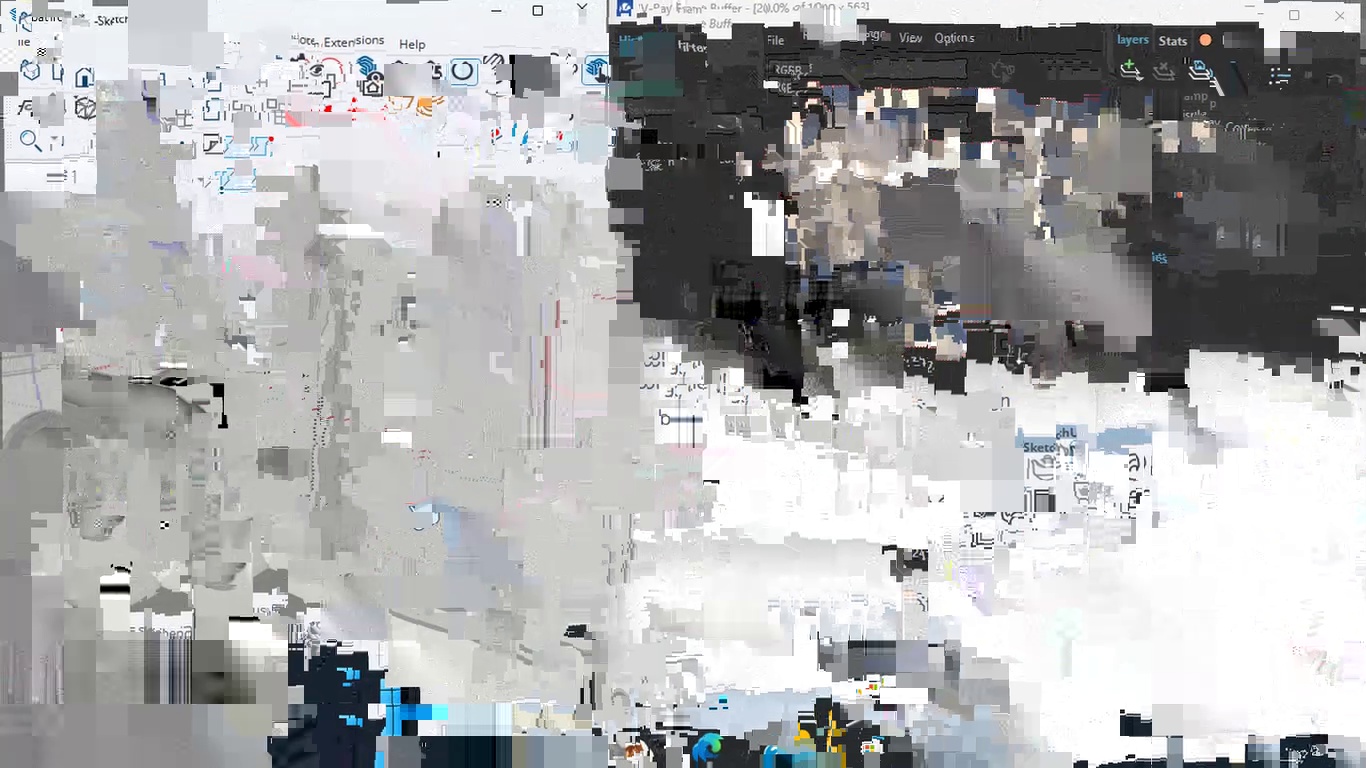 
left_click_drag(start_coordinate=[655, 29], to_coordinate=[866, 418])
 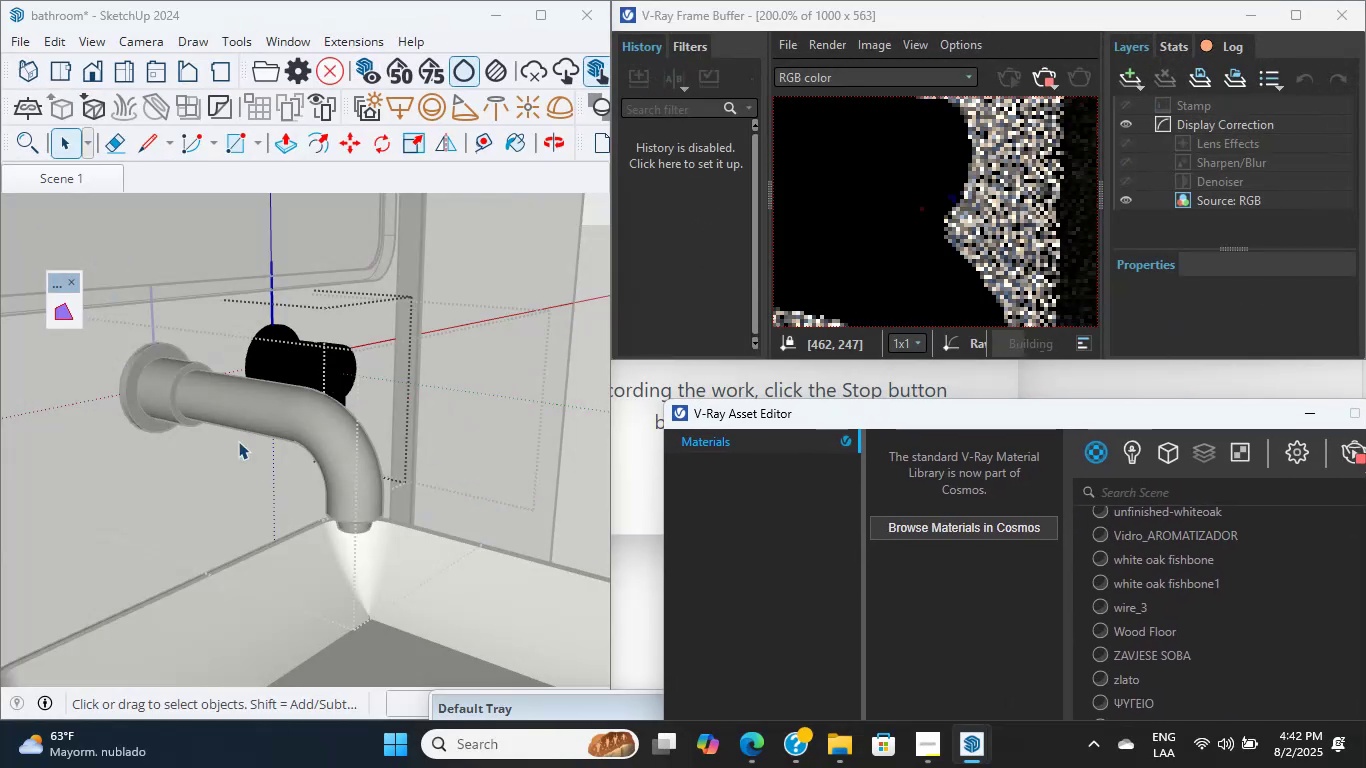 
scroll: coordinate [338, 387], scroll_direction: down, amount: 6.0
 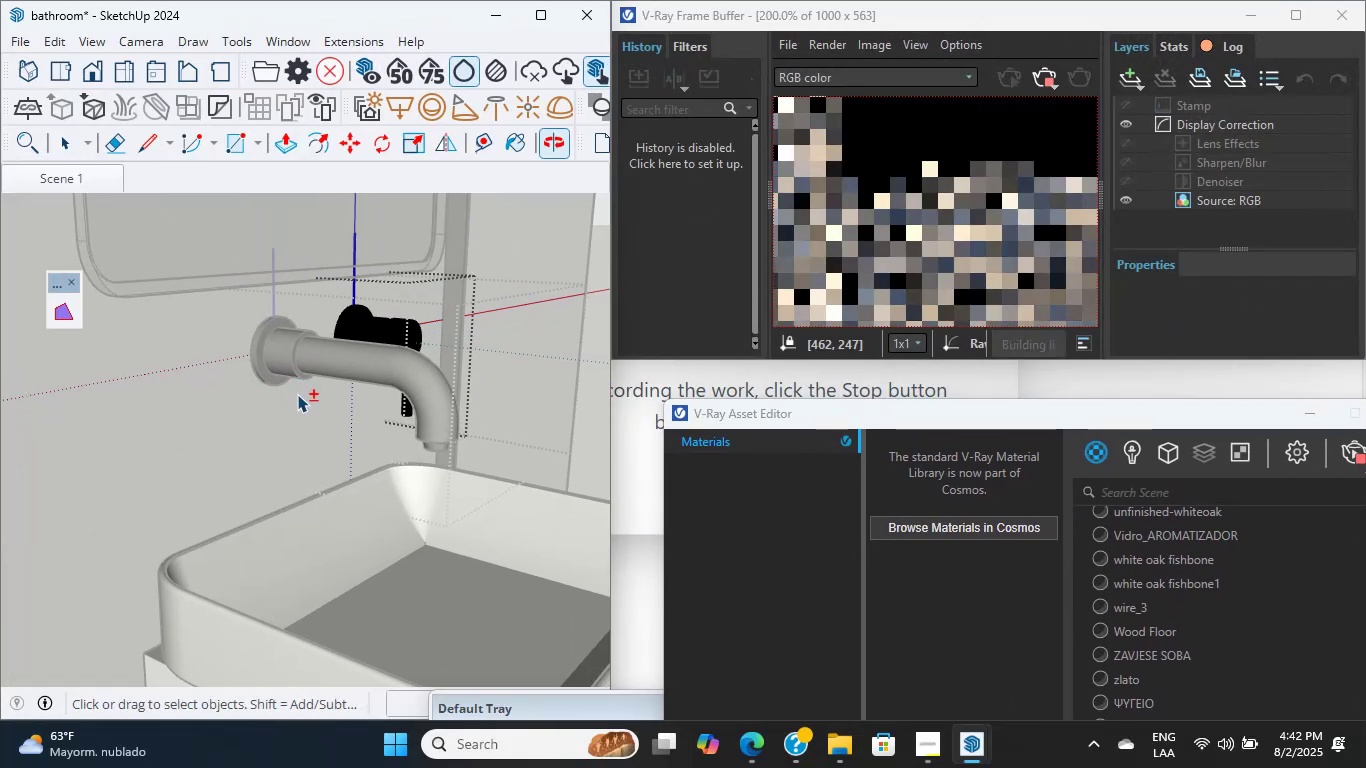 
hold_key(key=ShiftLeft, duration=1.58)
 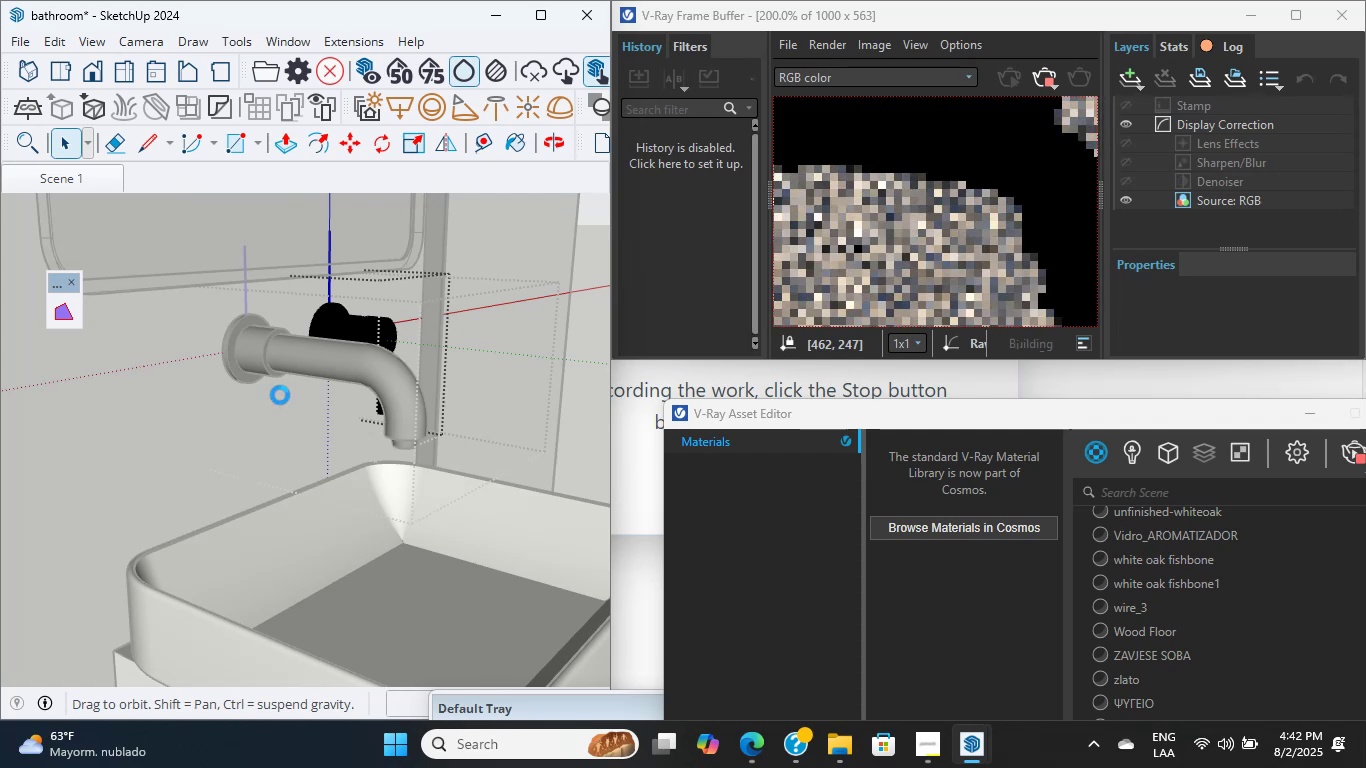 
hold_key(key=ShiftLeft, duration=1.41)
scroll: coordinate [259, 449], scroll_direction: down, amount: 5.0
 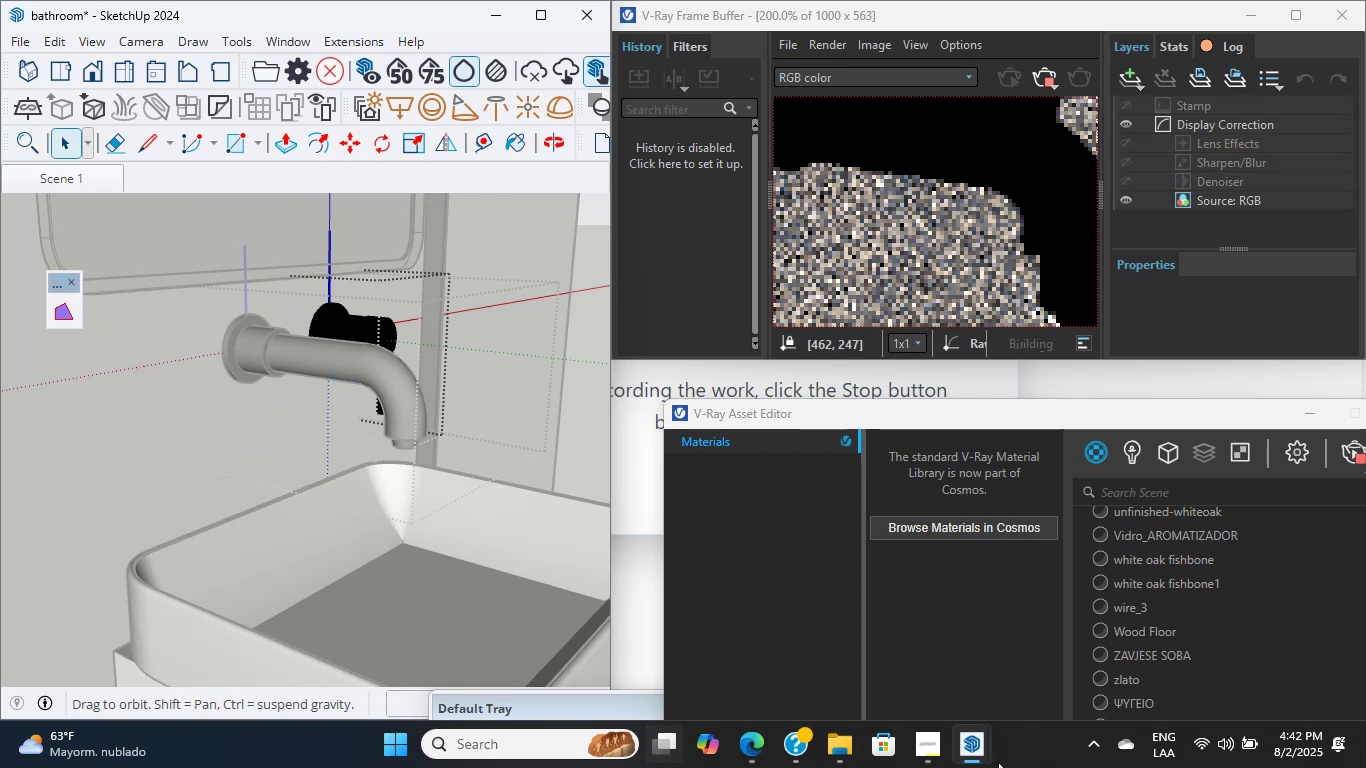 
left_click([943, 741])
 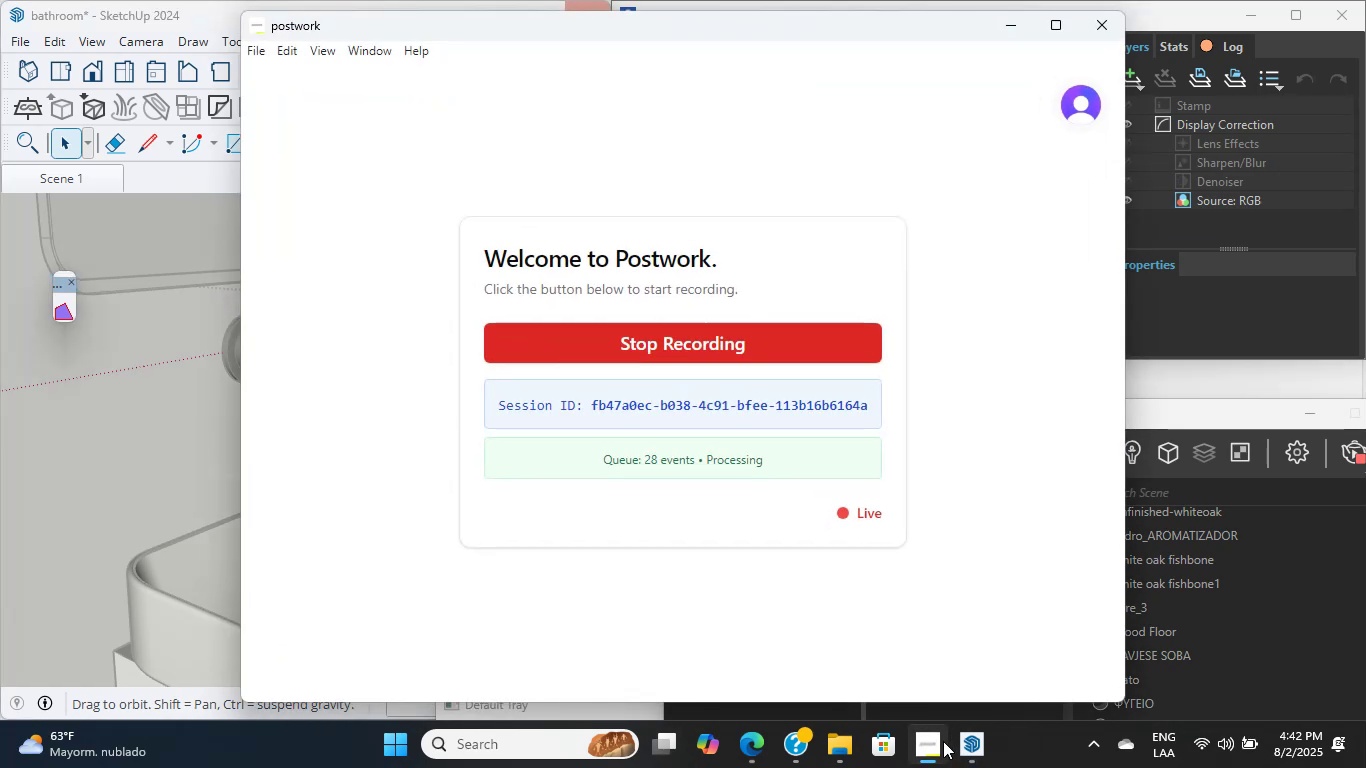 
left_click([943, 741])
 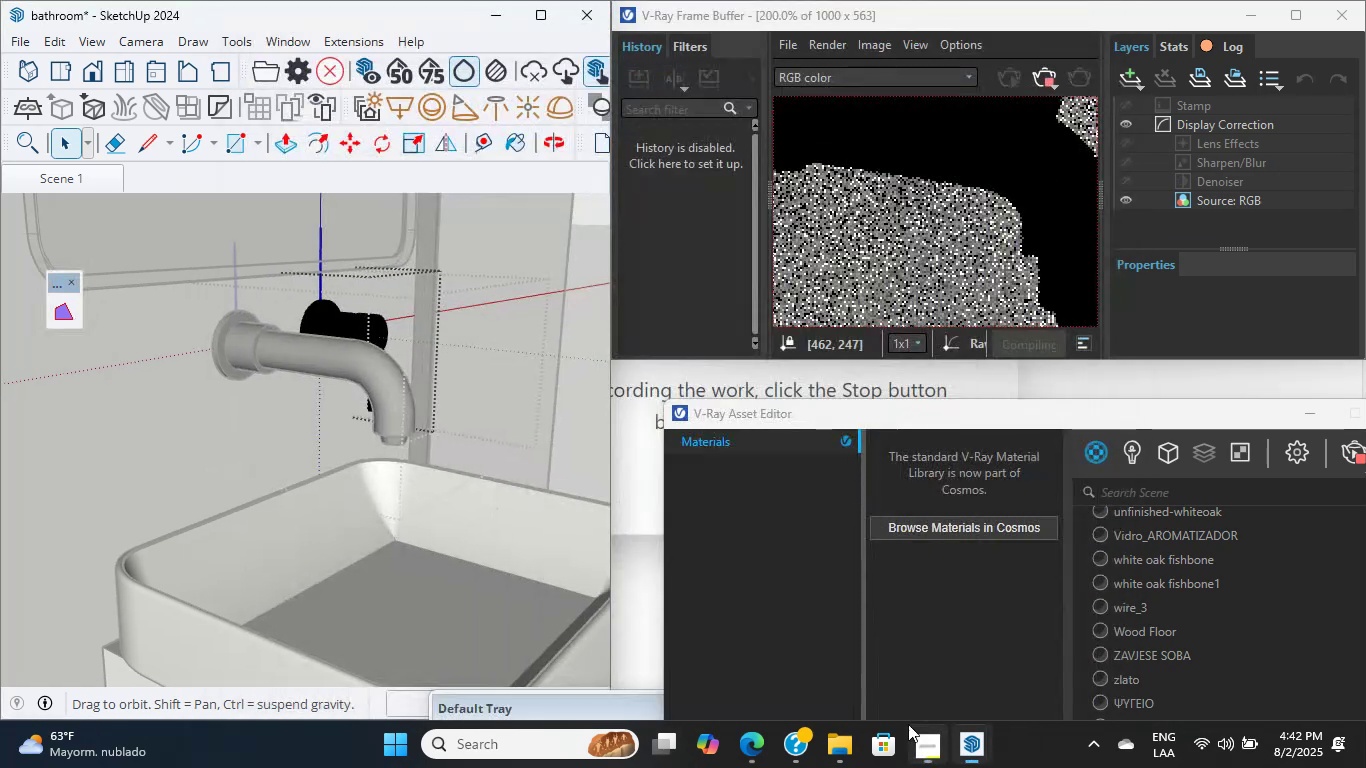 
scroll: coordinate [294, 406], scroll_direction: up, amount: 8.0
 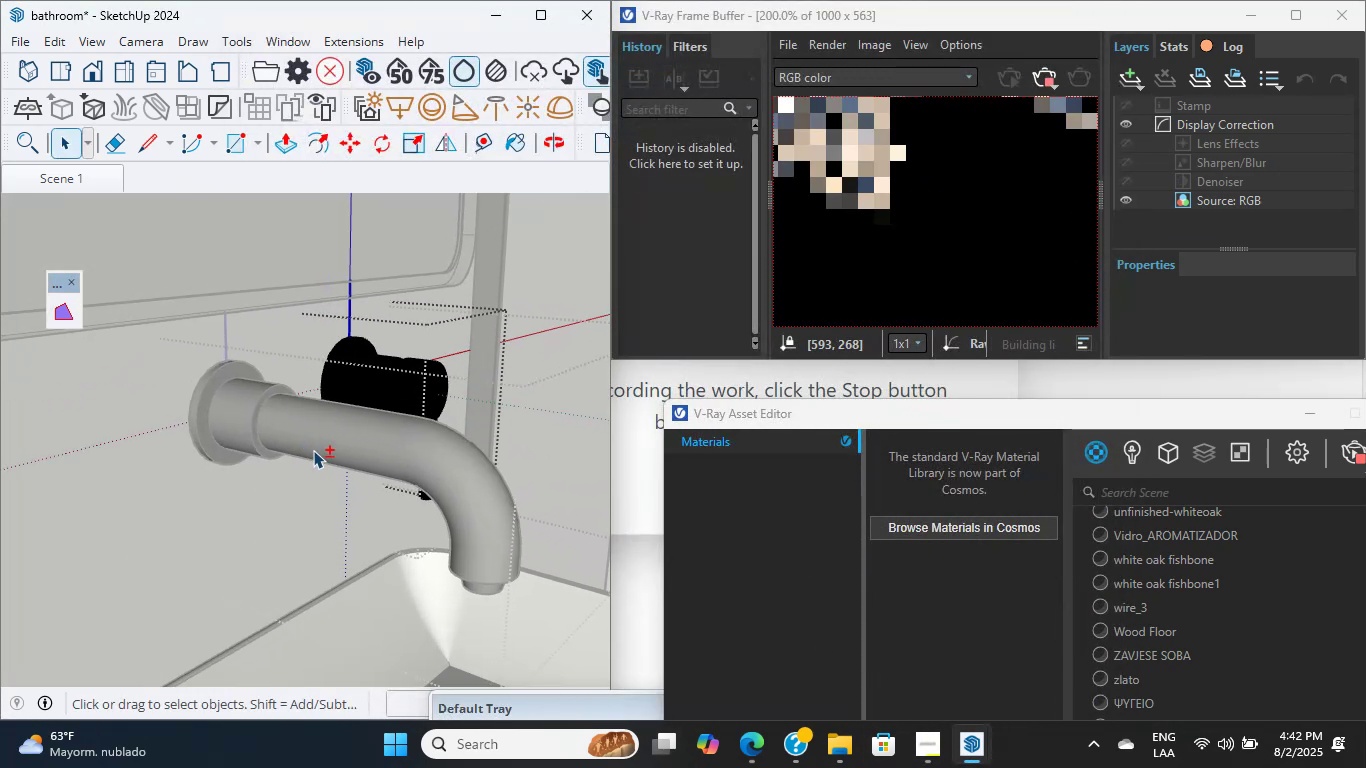 
hold_key(key=ShiftLeft, duration=2.06)
scroll: coordinate [313, 450], scroll_direction: up, amount: 3.0
 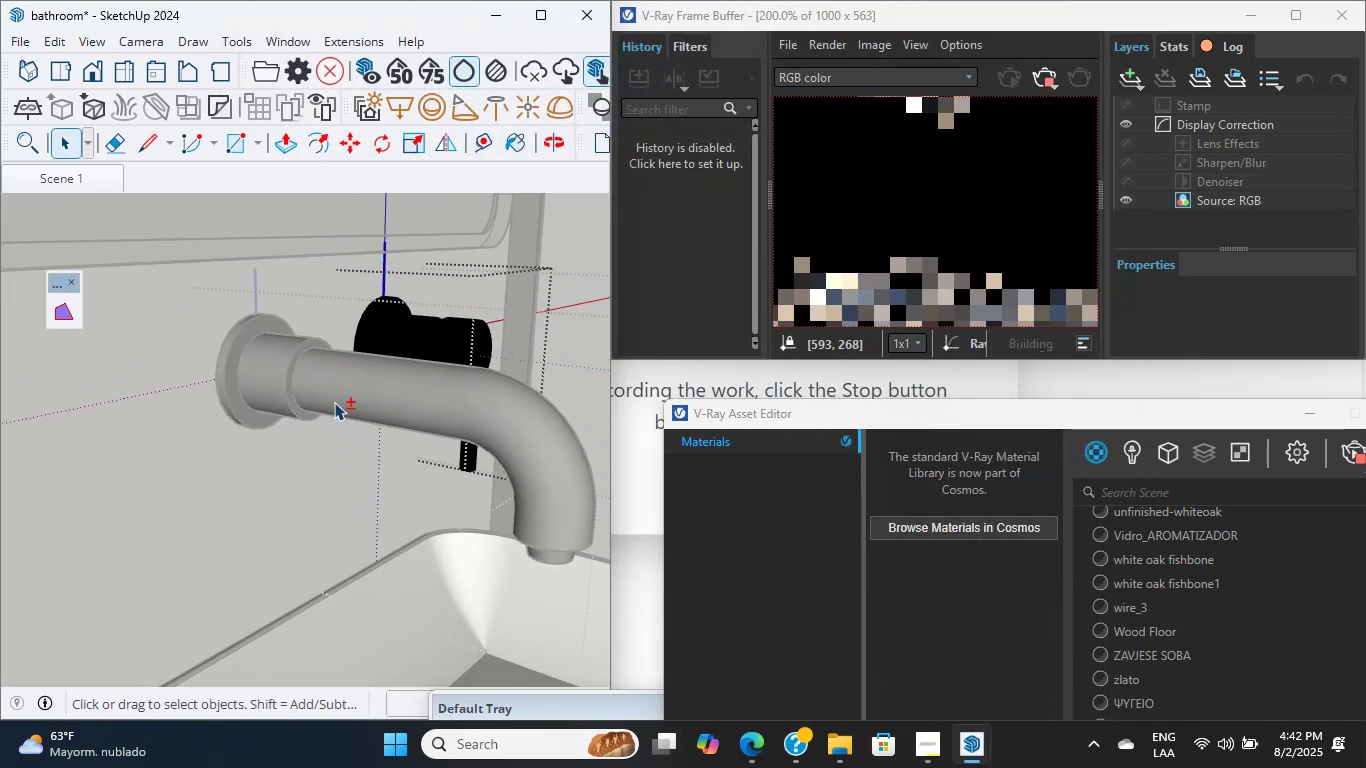 
double_click([332, 401])
 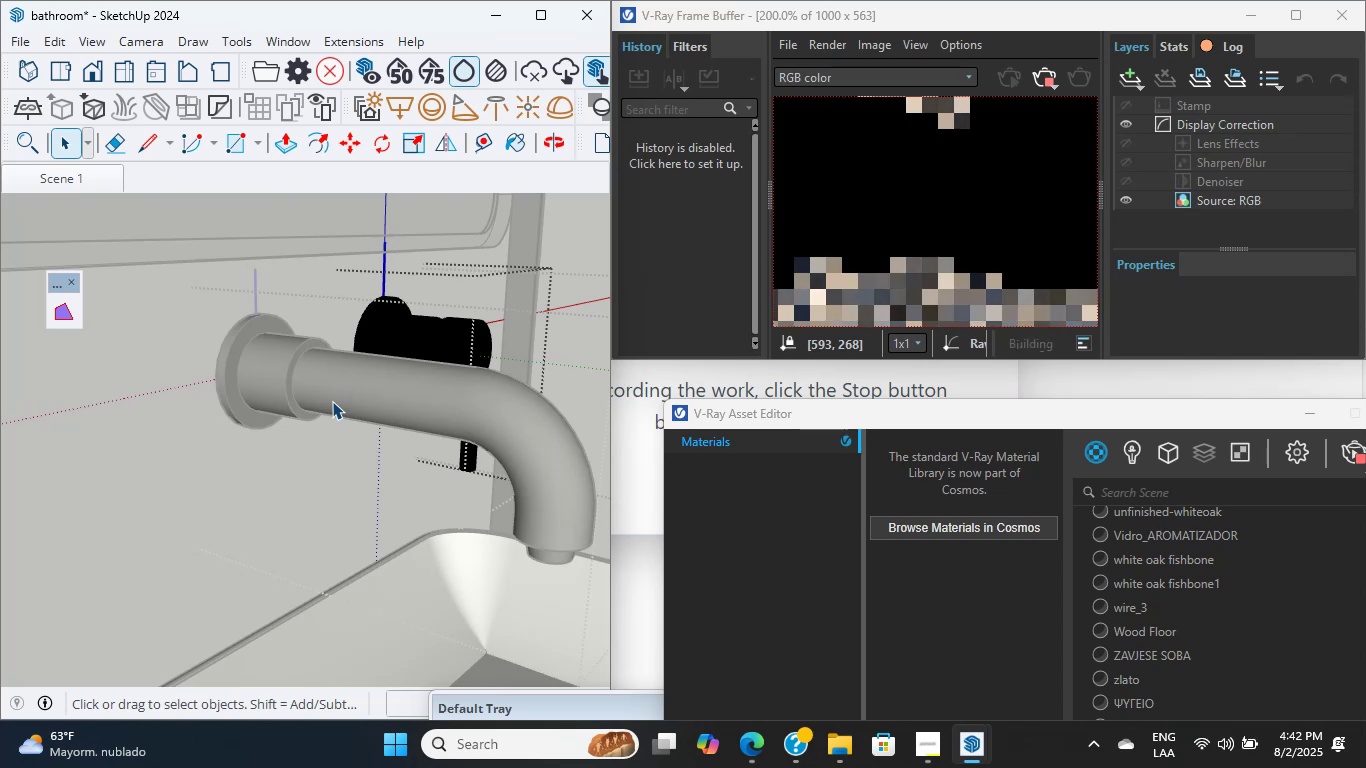 
scroll: coordinate [332, 401], scroll_direction: up, amount: 4.0
 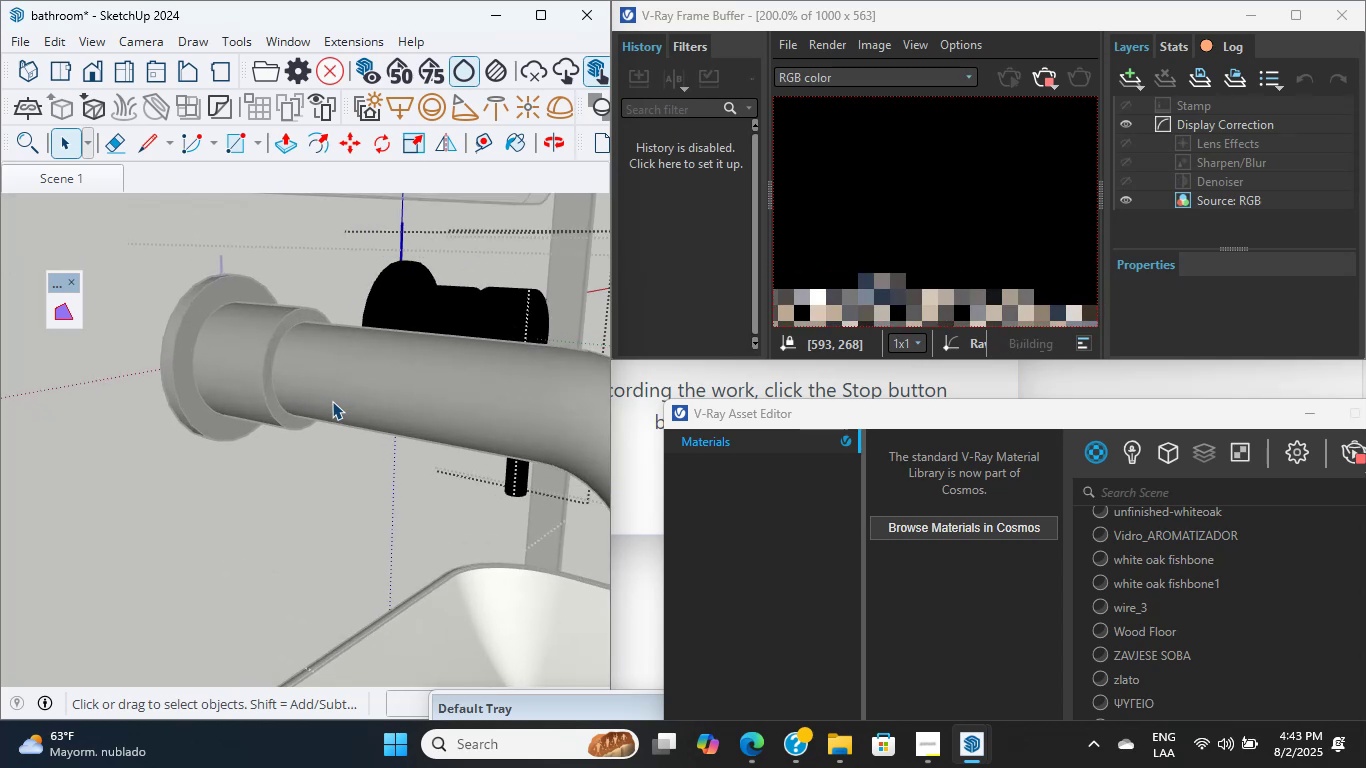 
double_click([332, 401])
 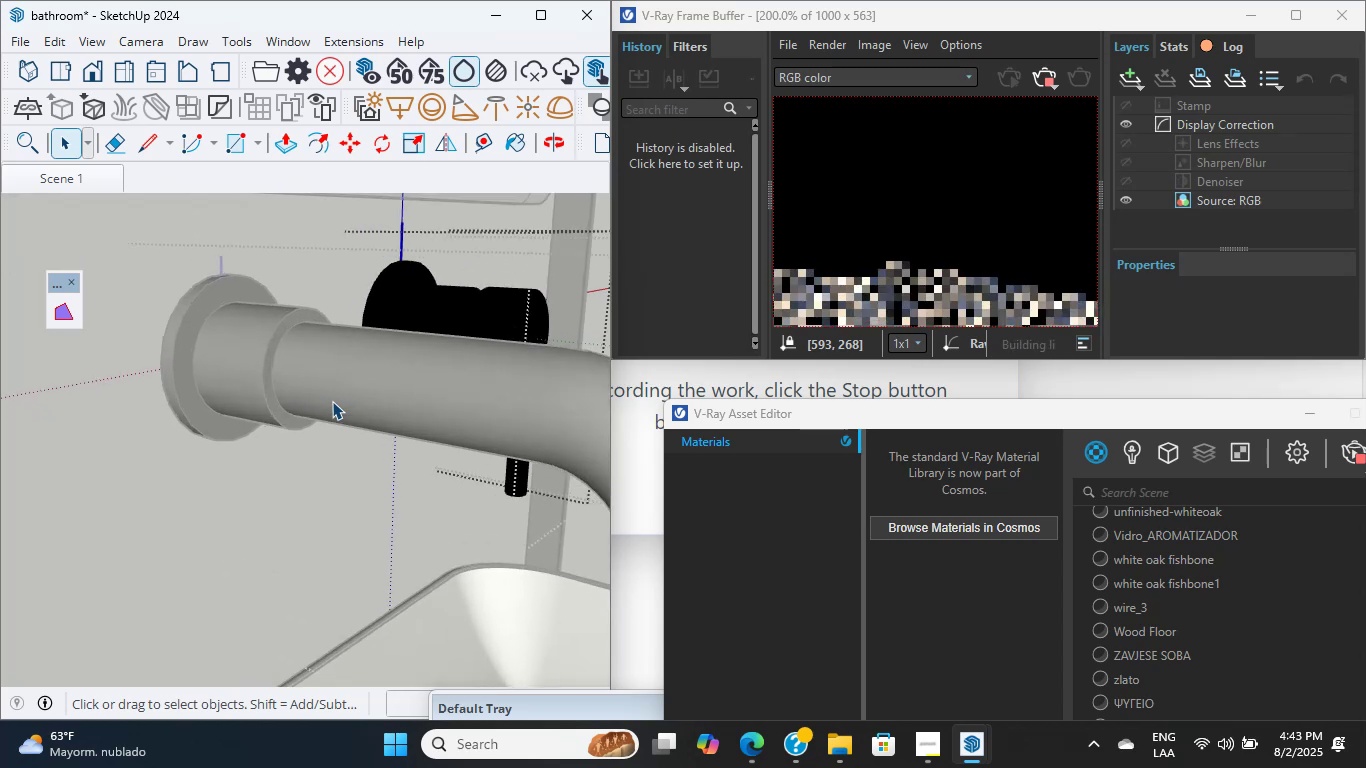 
left_click([332, 401])
 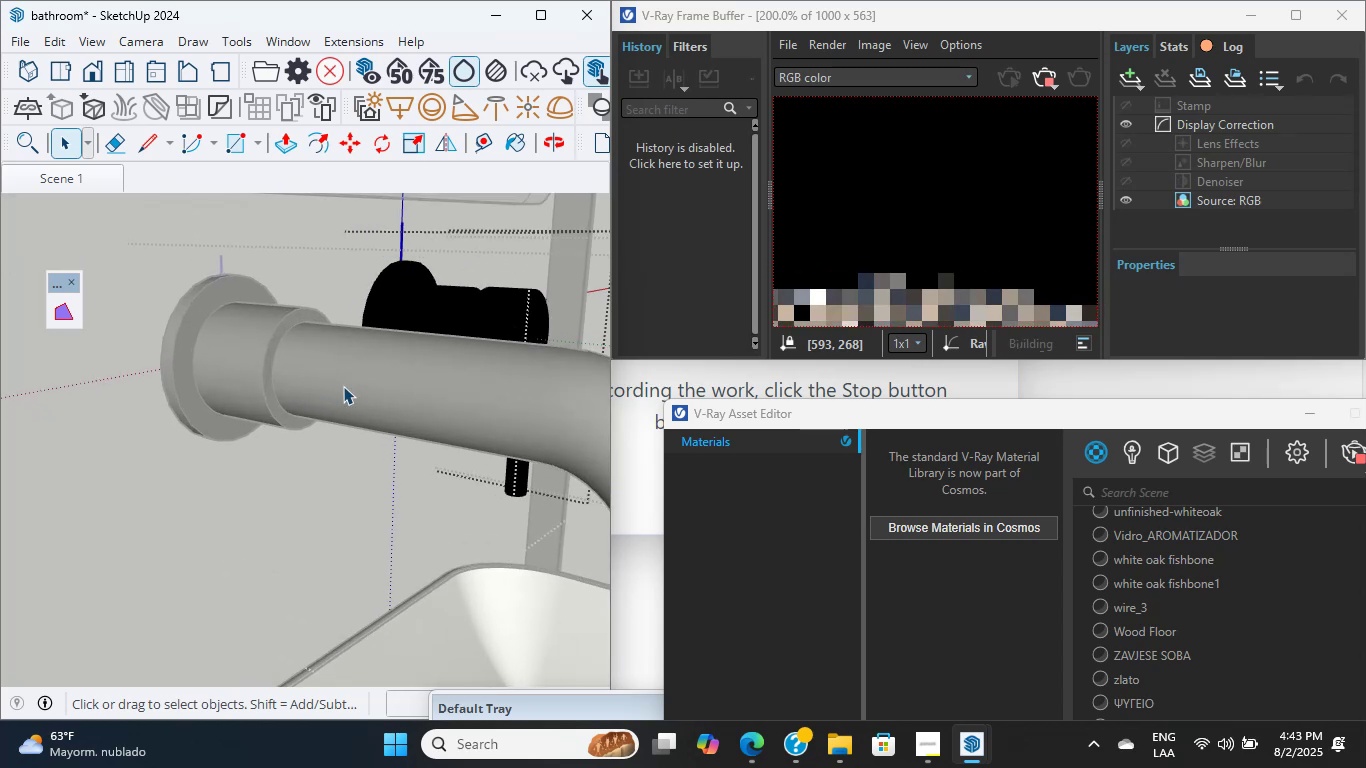 
key(Shift+ShiftLeft)
 